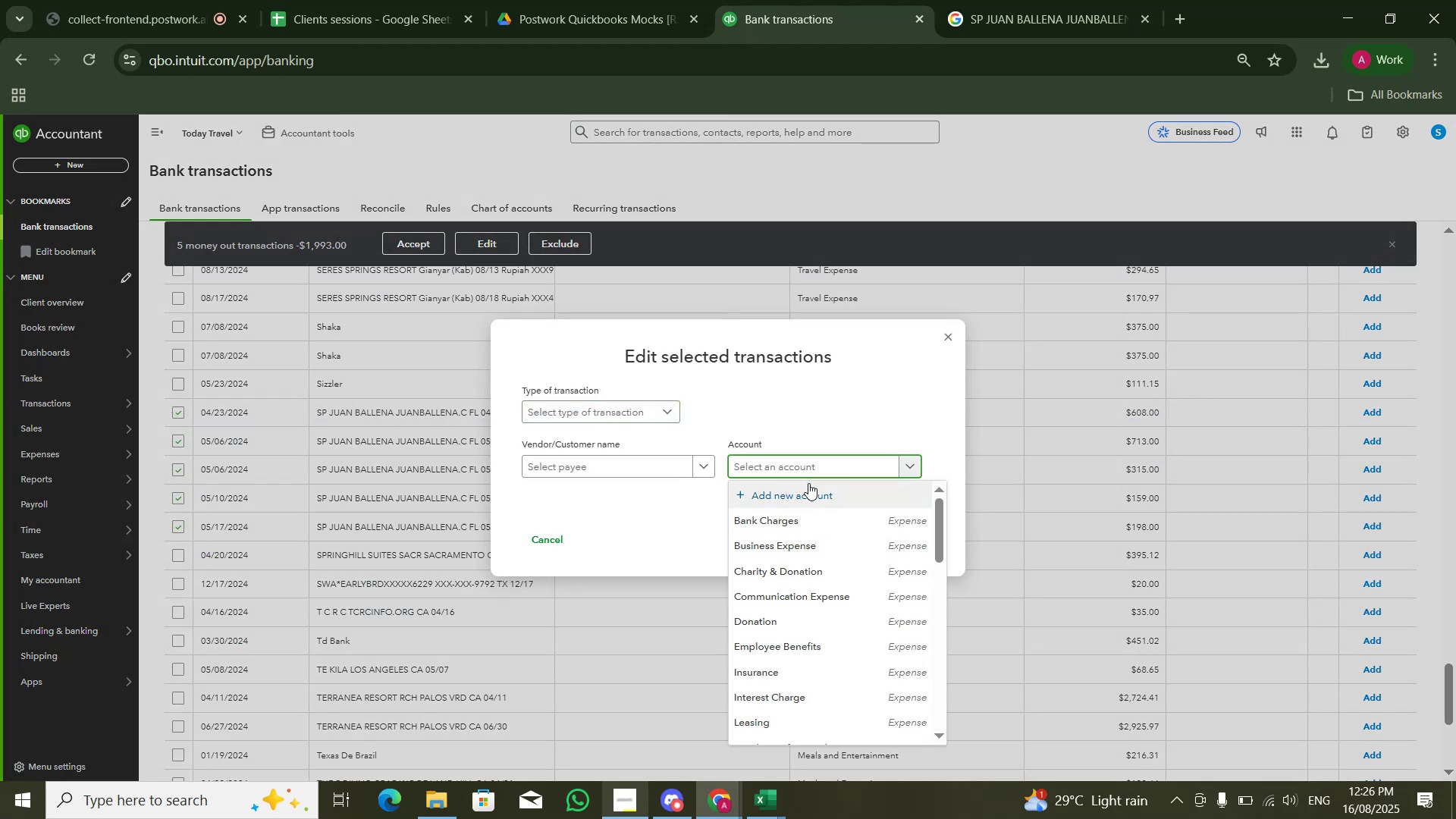 
type(trave)
 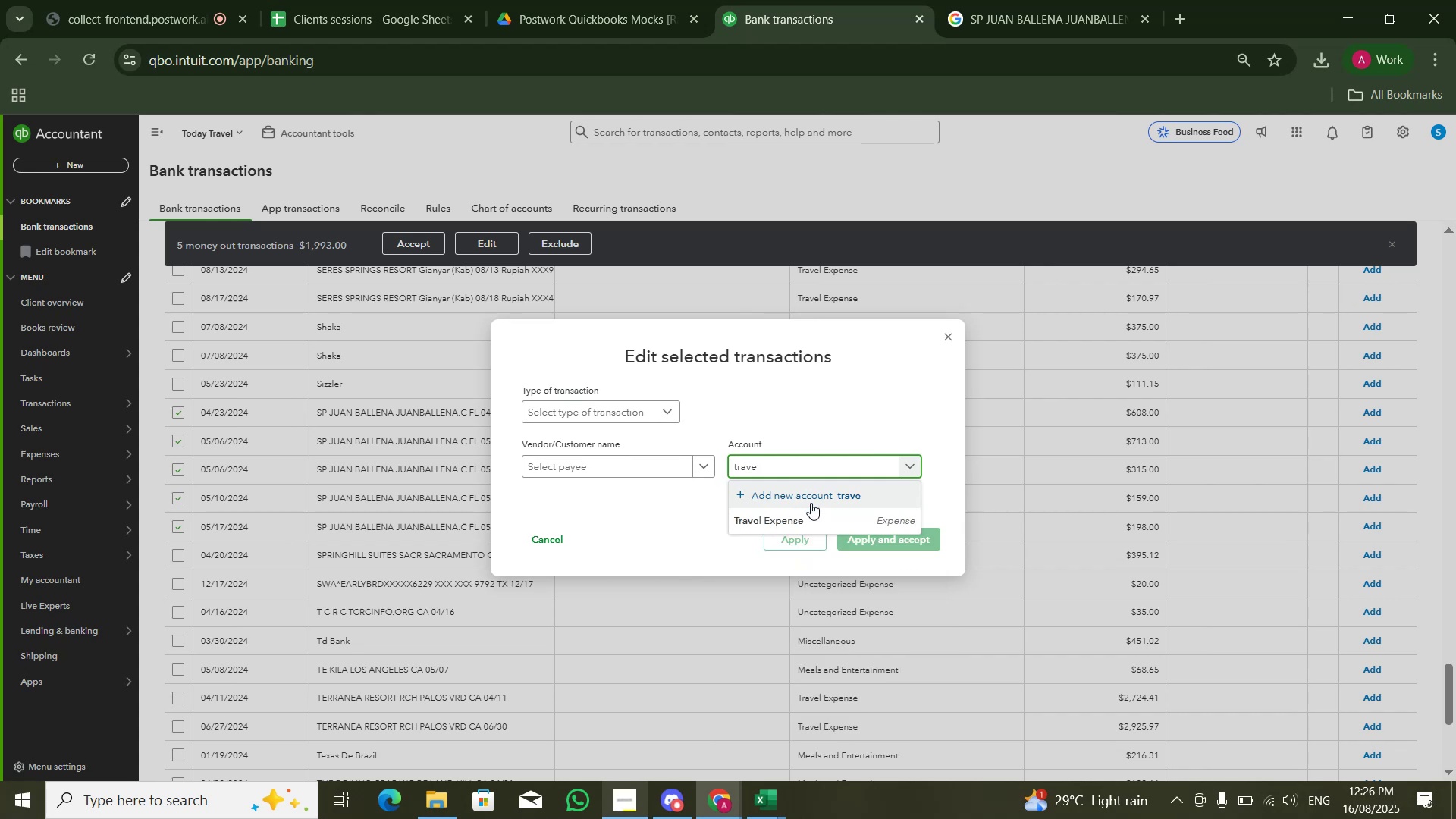 
left_click([823, 524])
 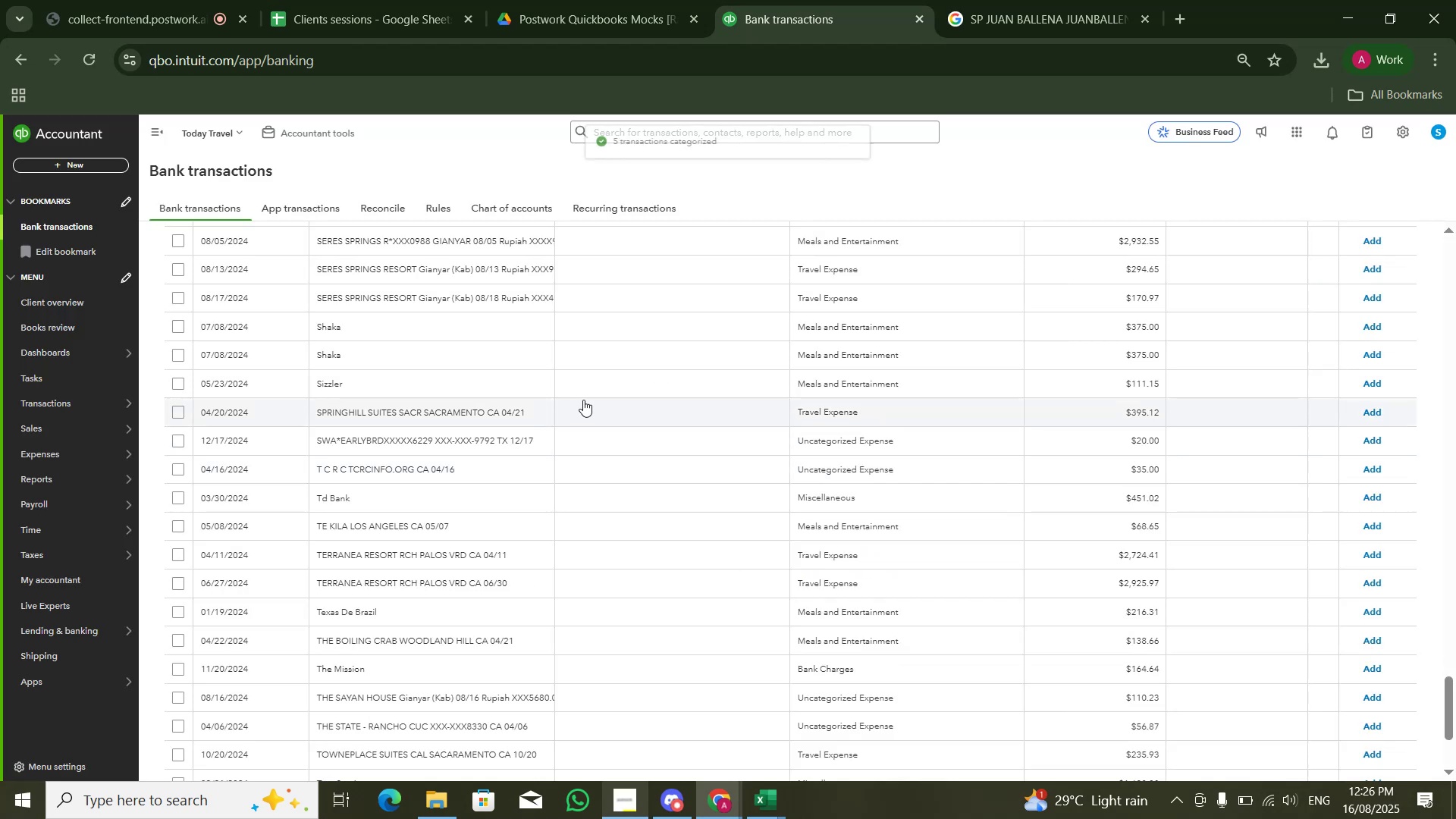 
scroll: coordinate [481, 403], scroll_direction: none, amount: 0.0
 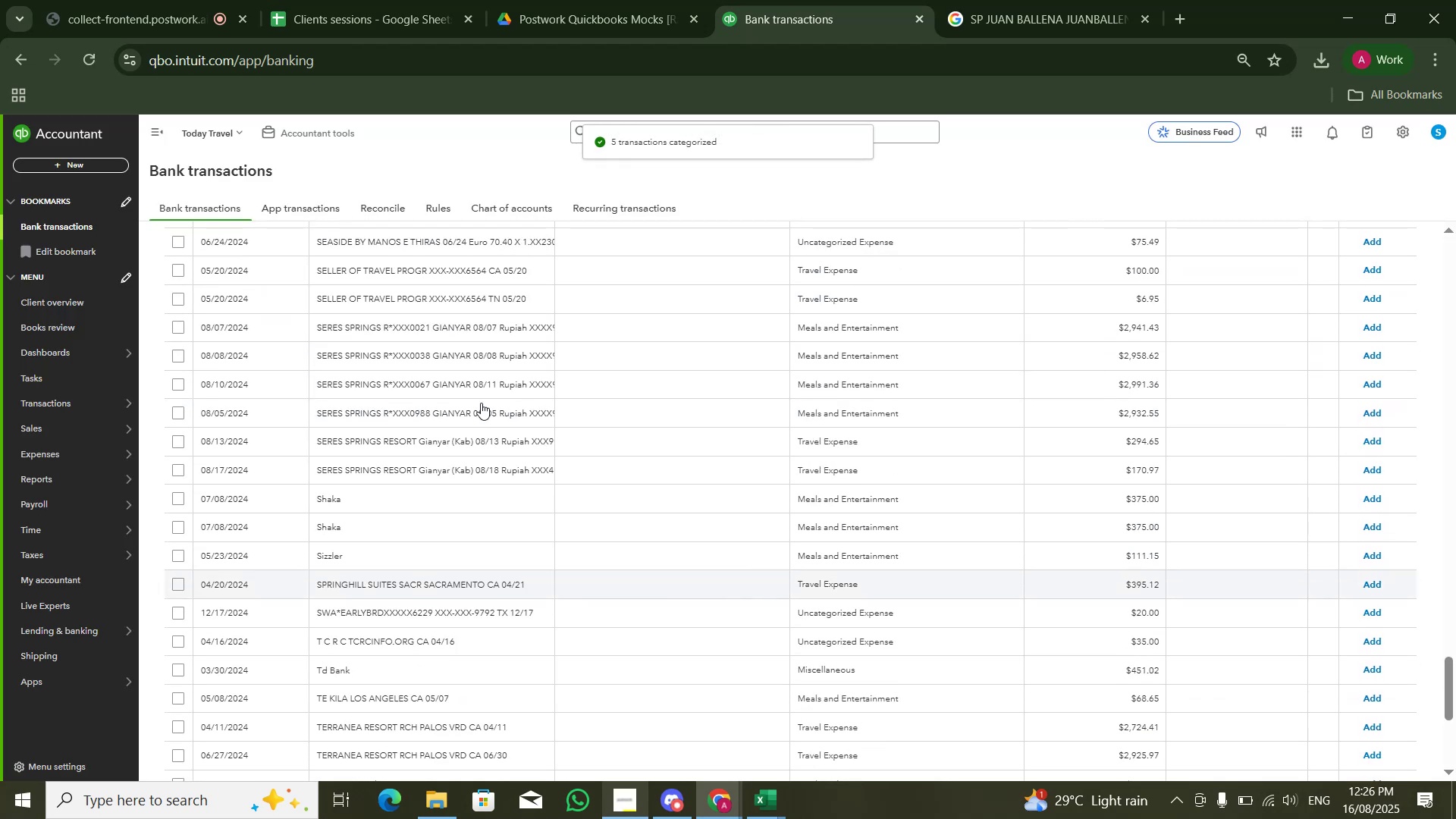 
scroll: coordinate [481, 403], scroll_direction: up, amount: 1.0
 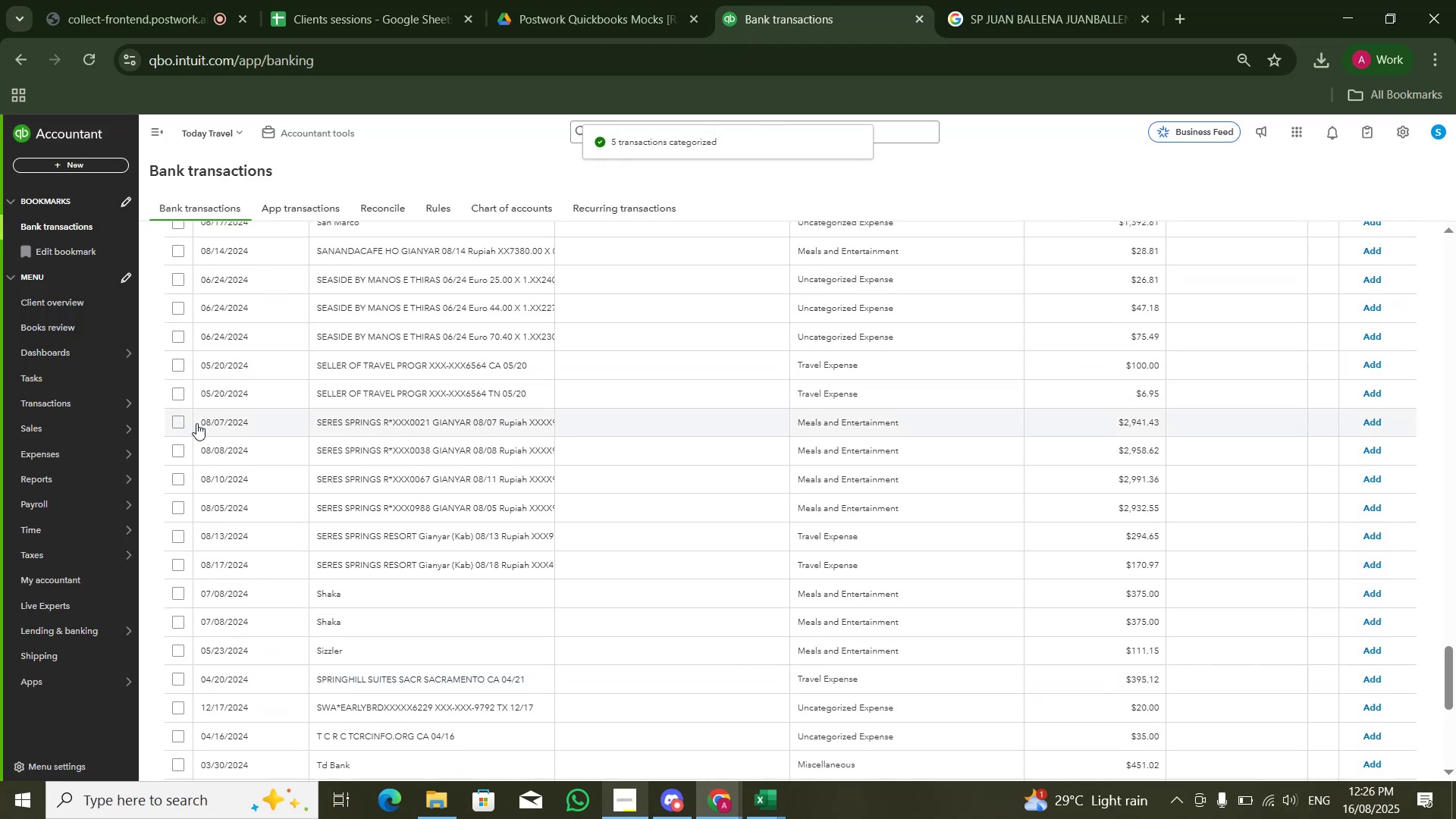 
left_click([377, 425])
 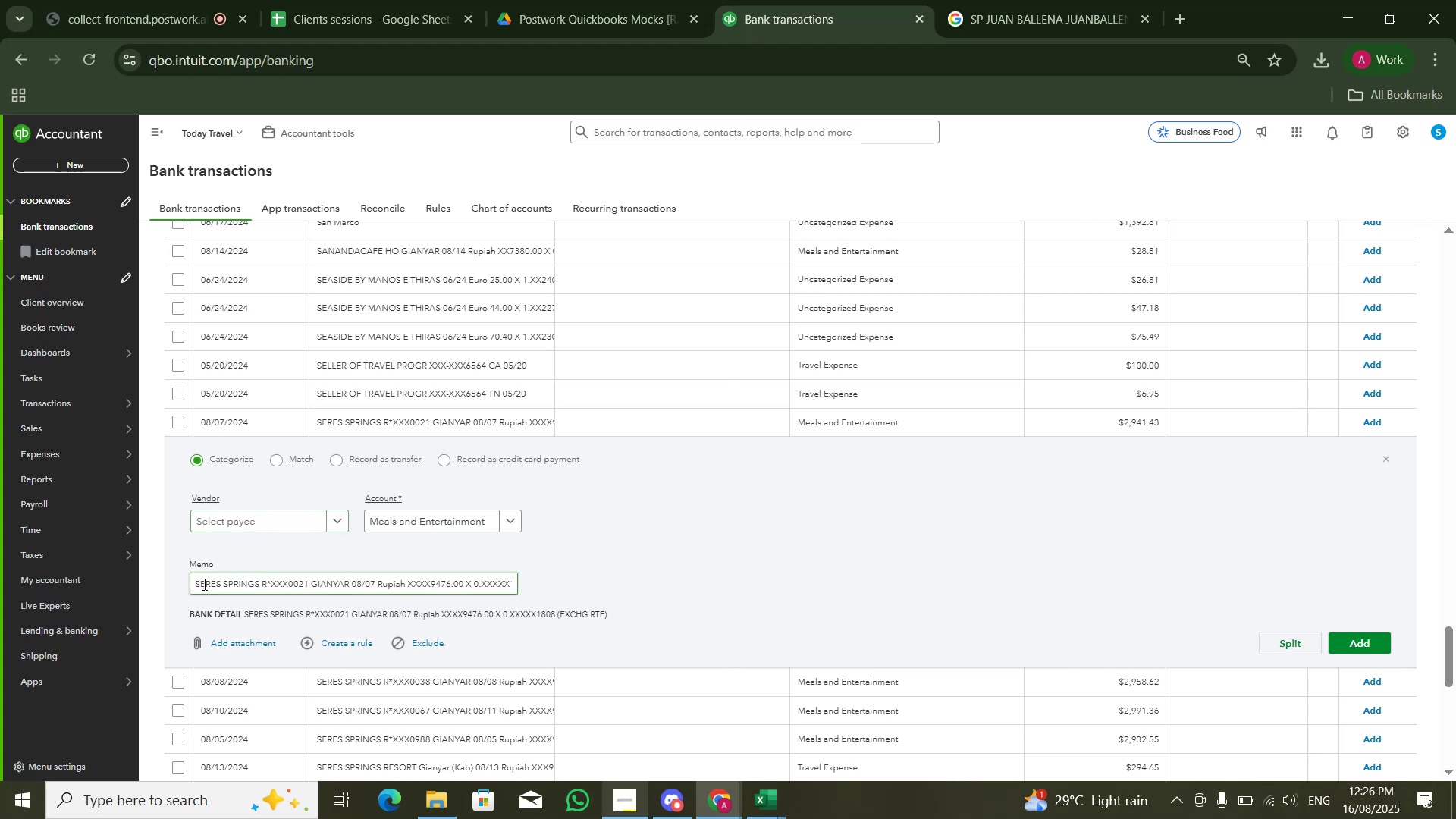 
left_click_drag(start_coordinate=[195, 585], to_coordinate=[261, 582])
 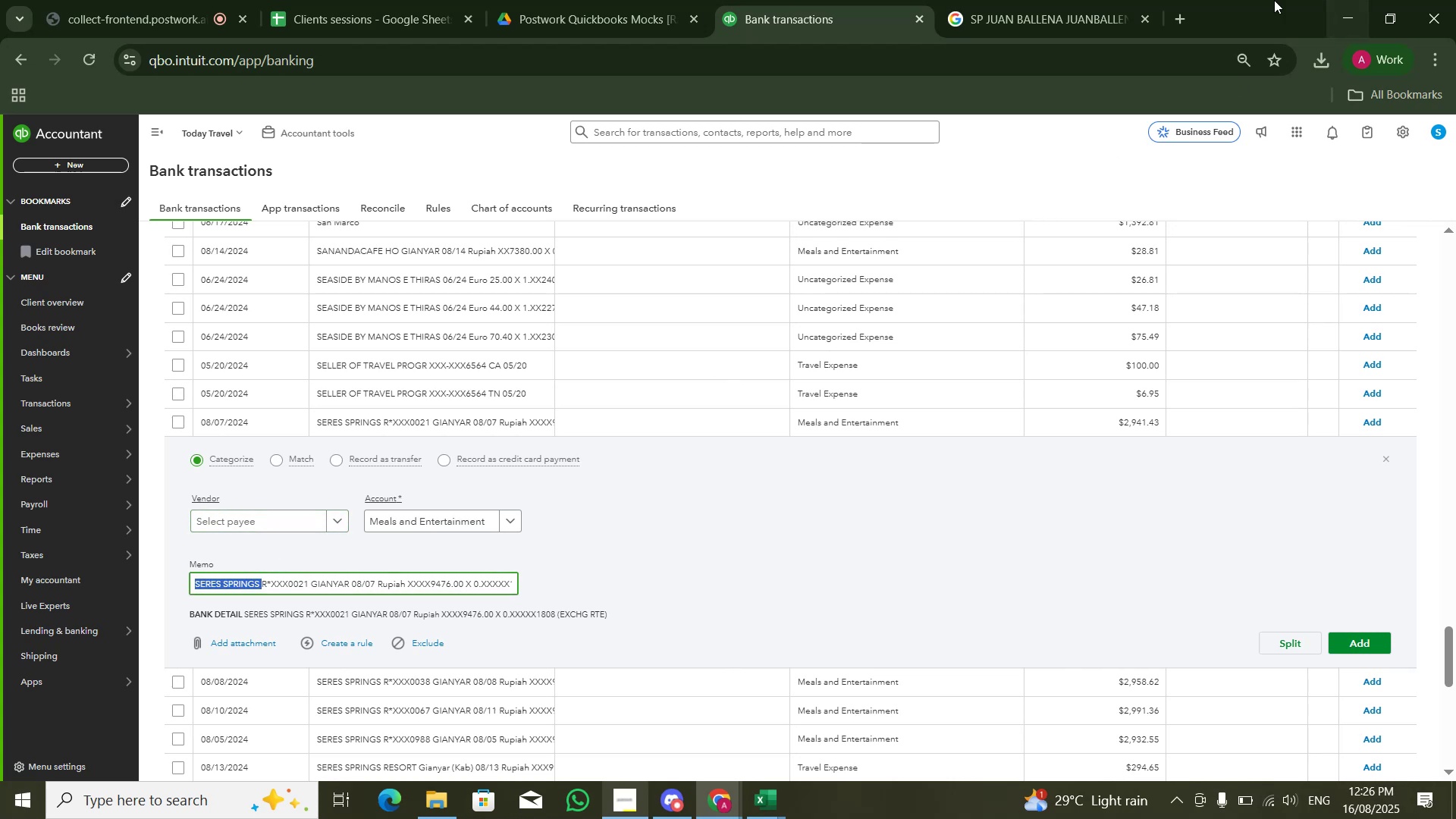 
key(Control+C)
 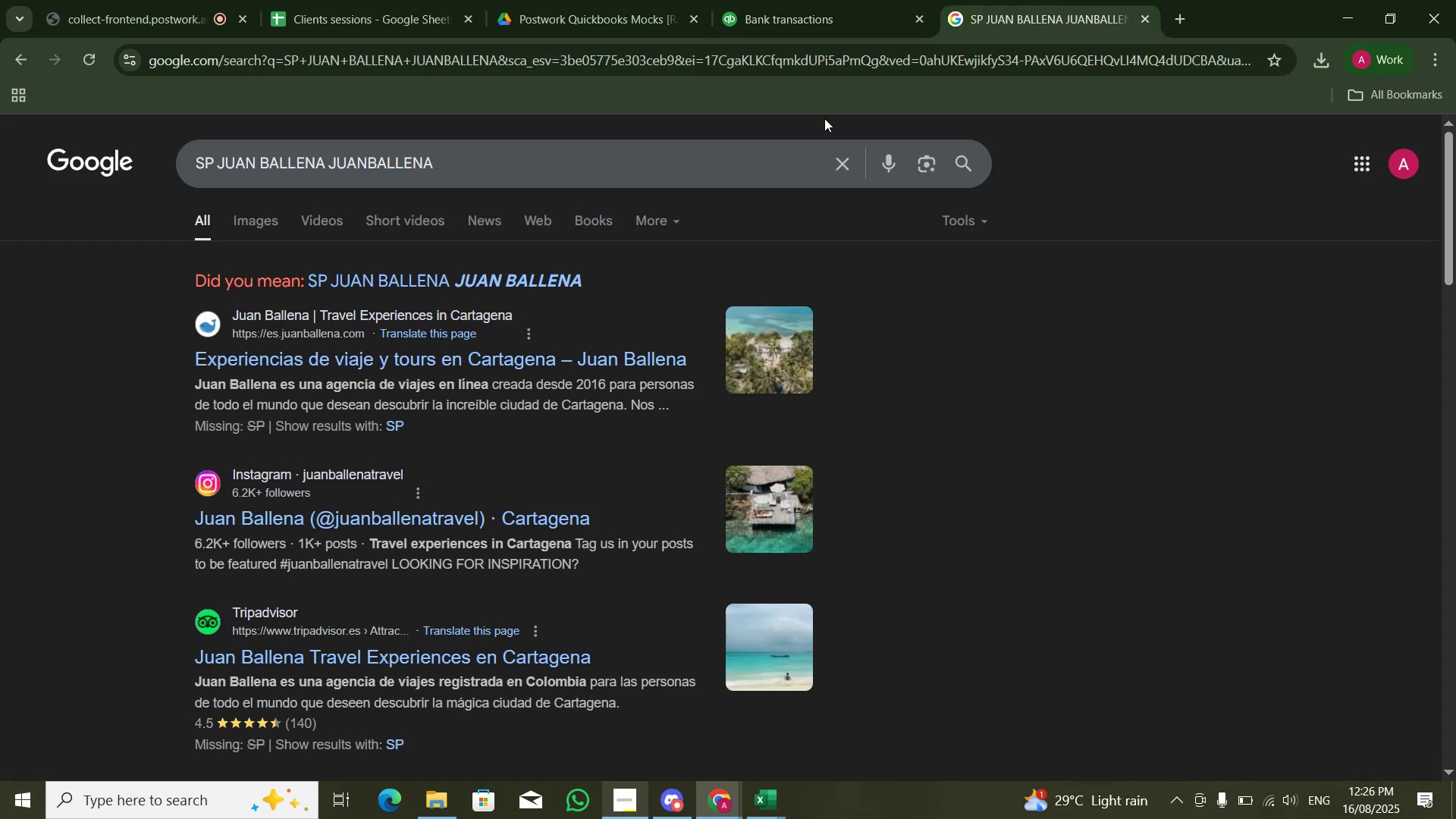 
left_click([760, 171])
 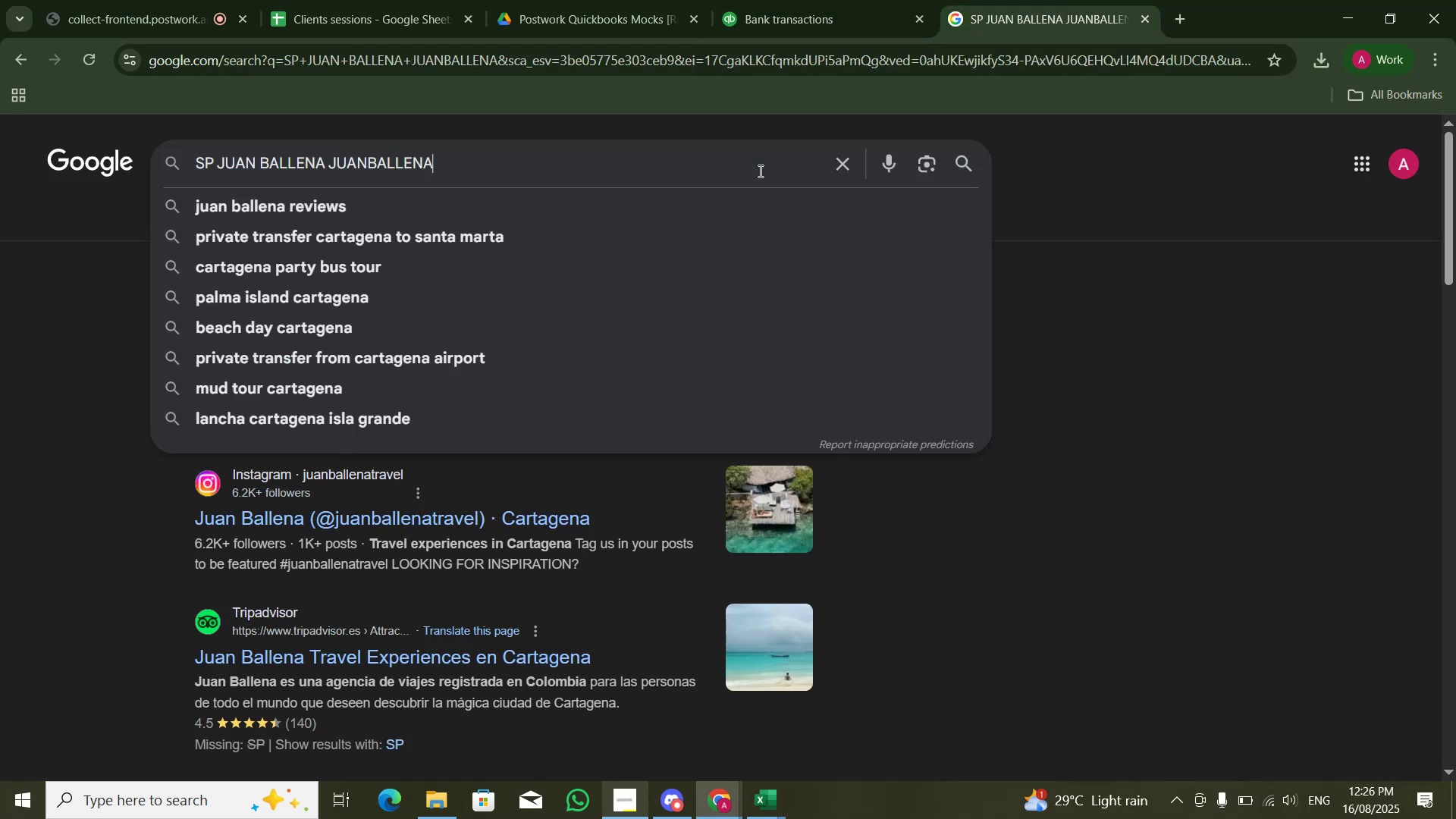 
key(Control+A)
 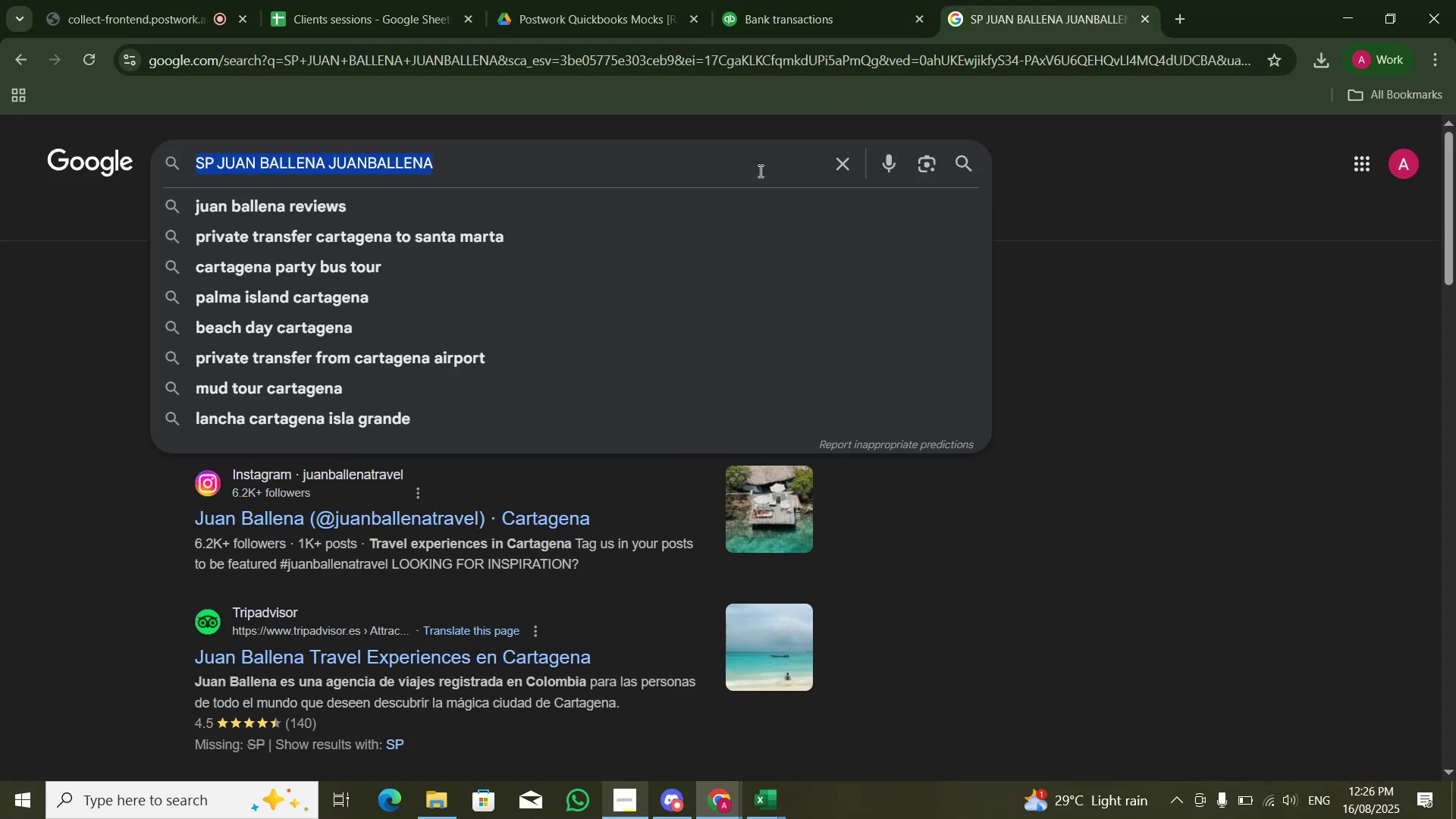 
key(Control+V)
 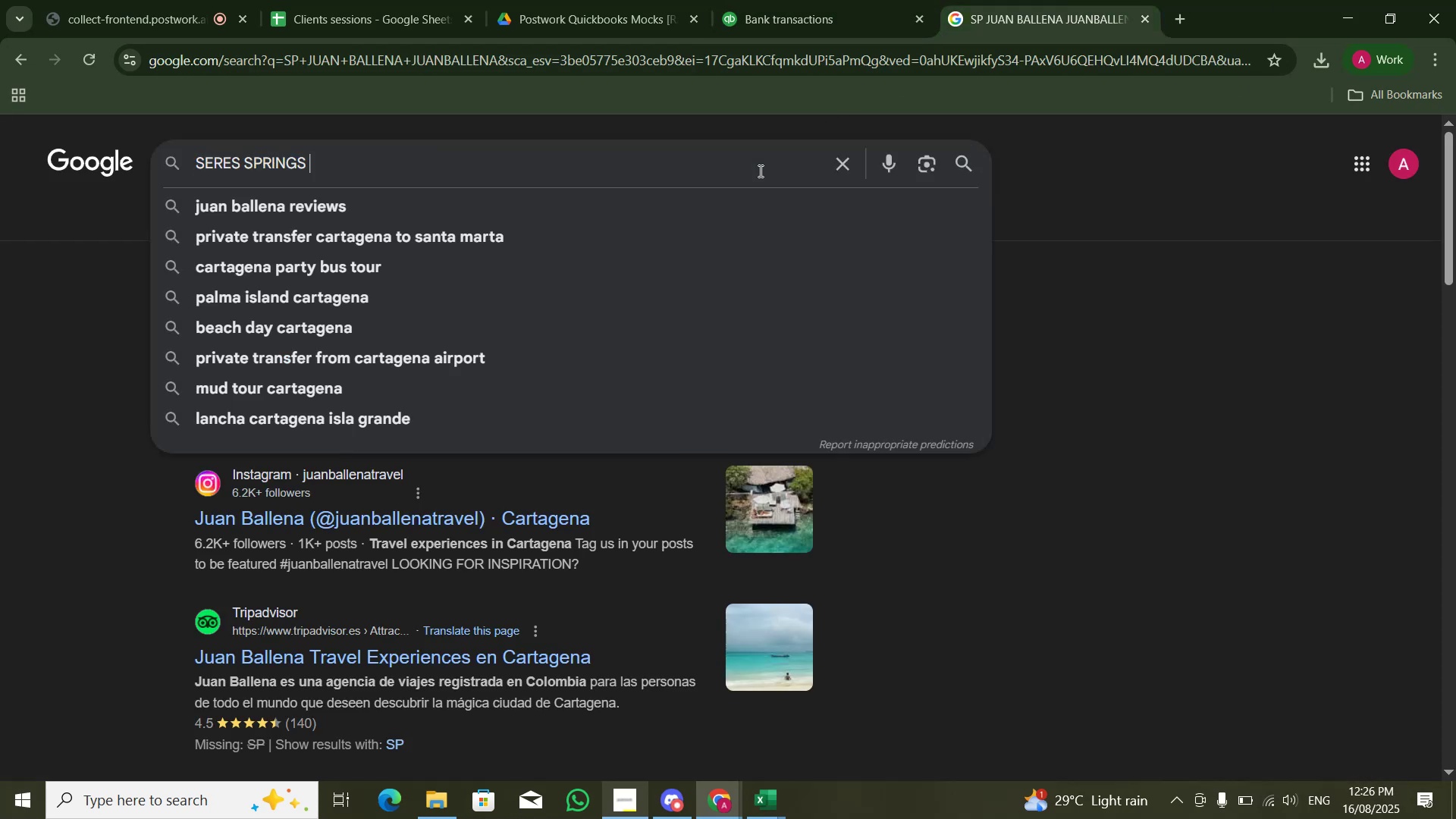 
key(Control+NumpadEnter)
 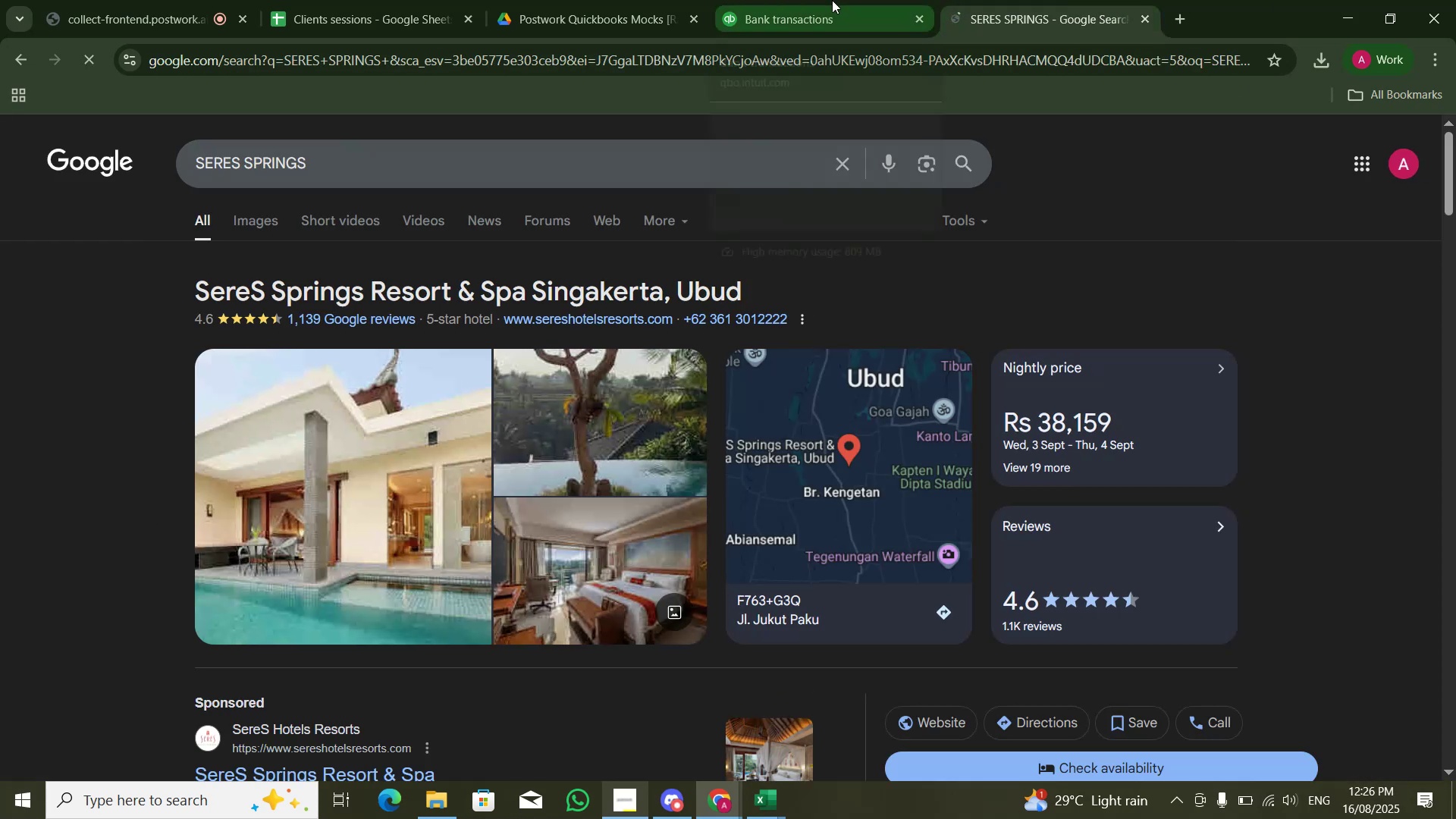 
left_click([832, 0])
 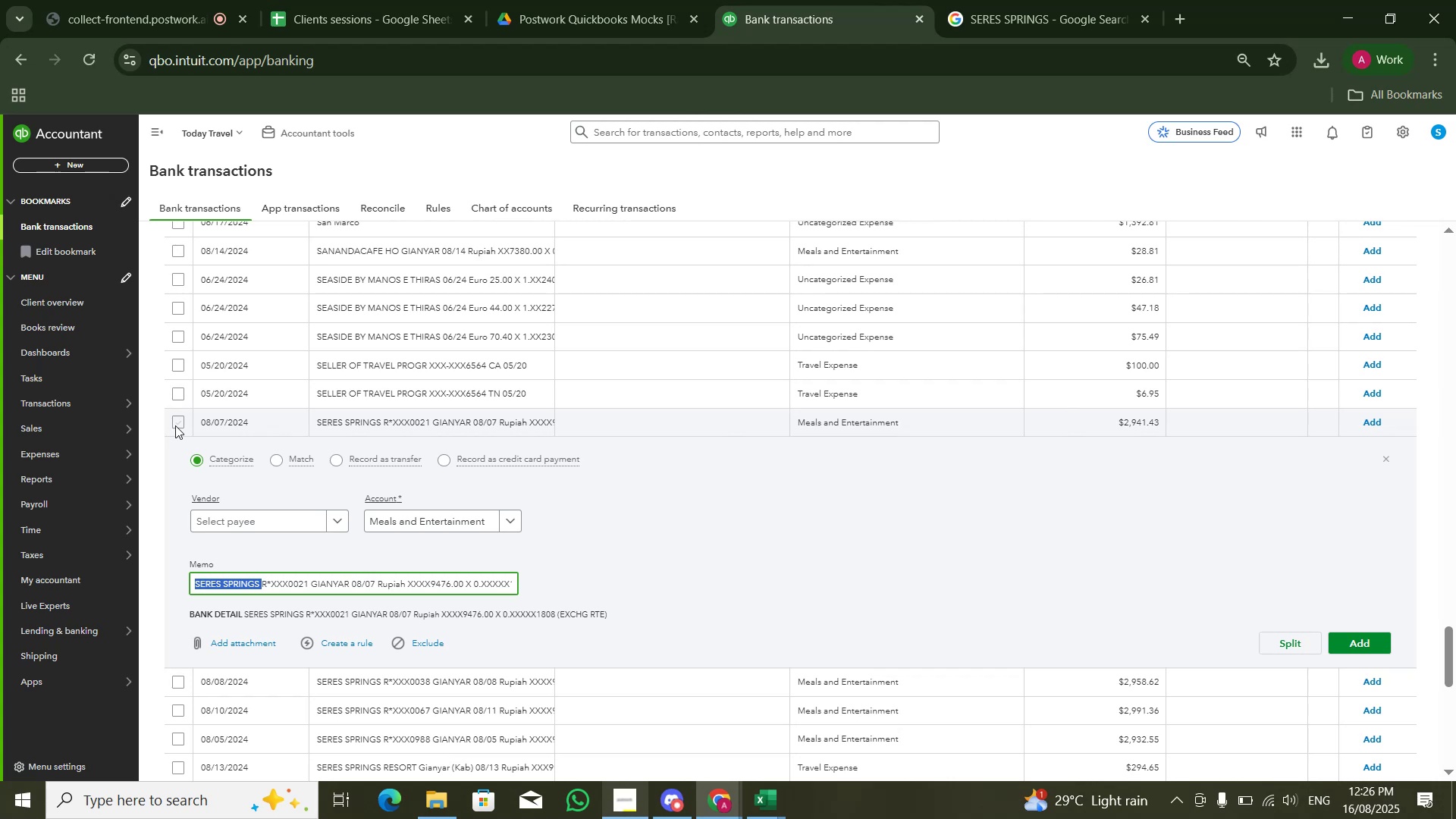 
left_click([180, 450])
 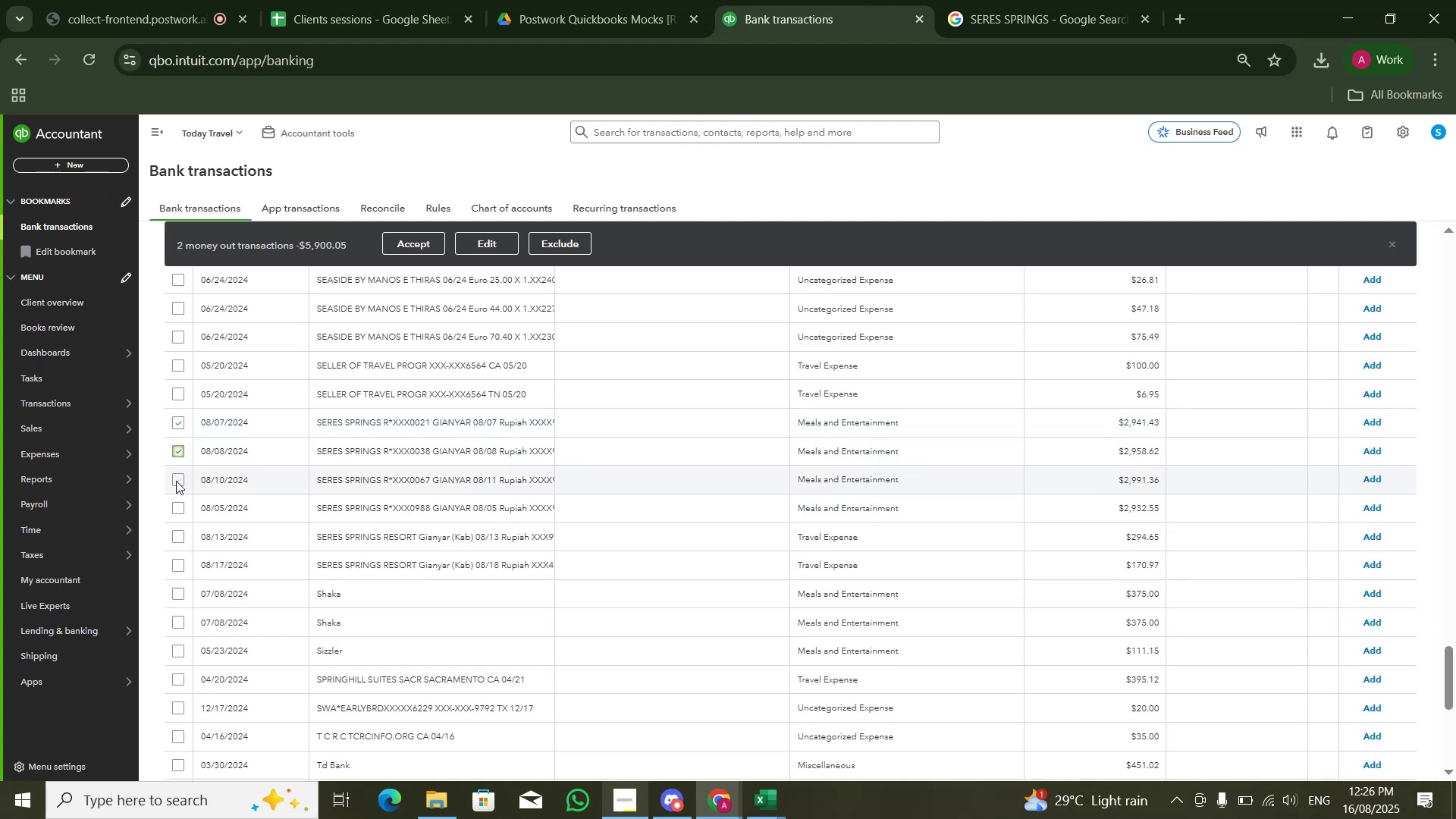 
double_click([177, 482])
 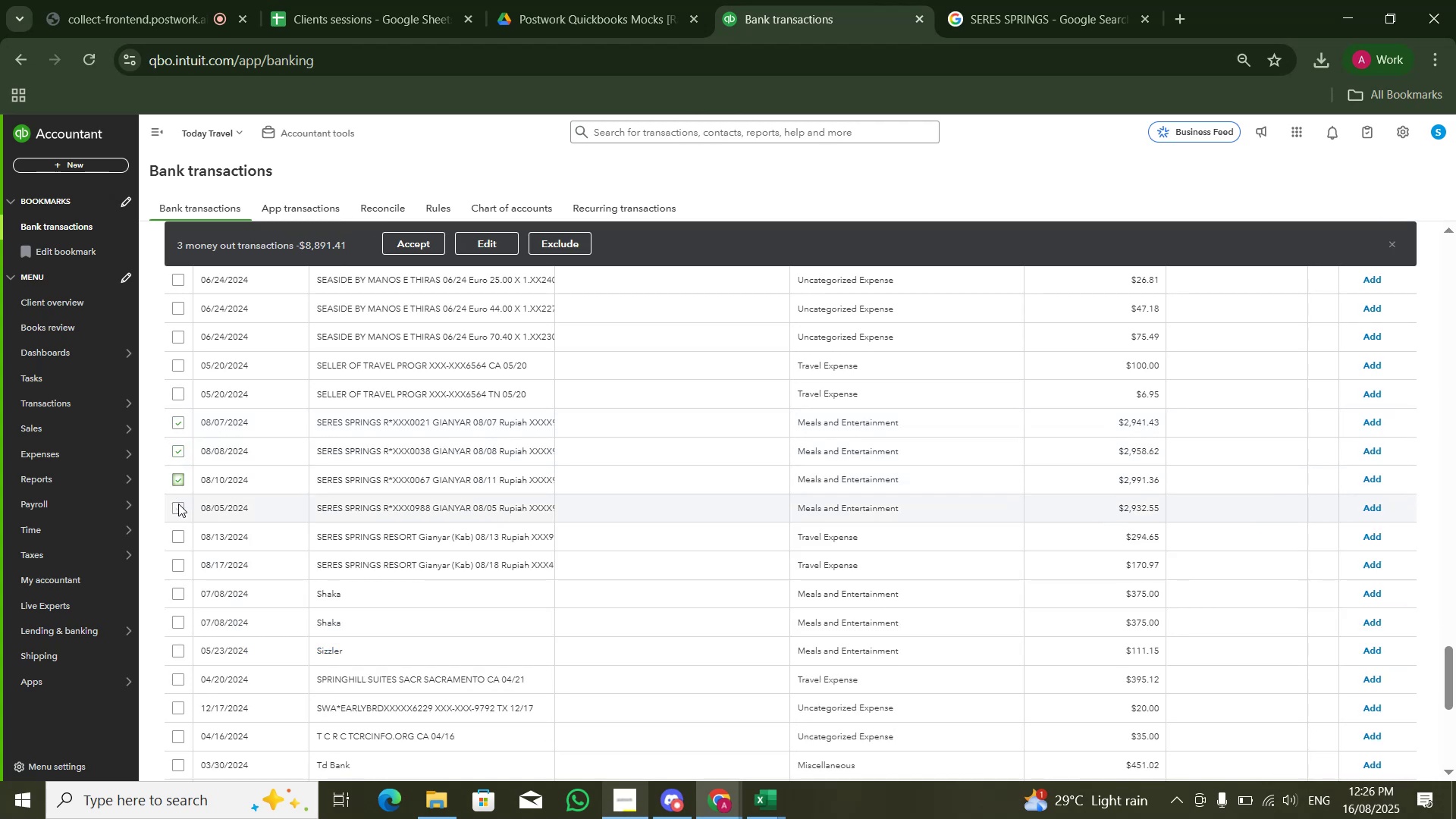 
triple_click([180, 504])
 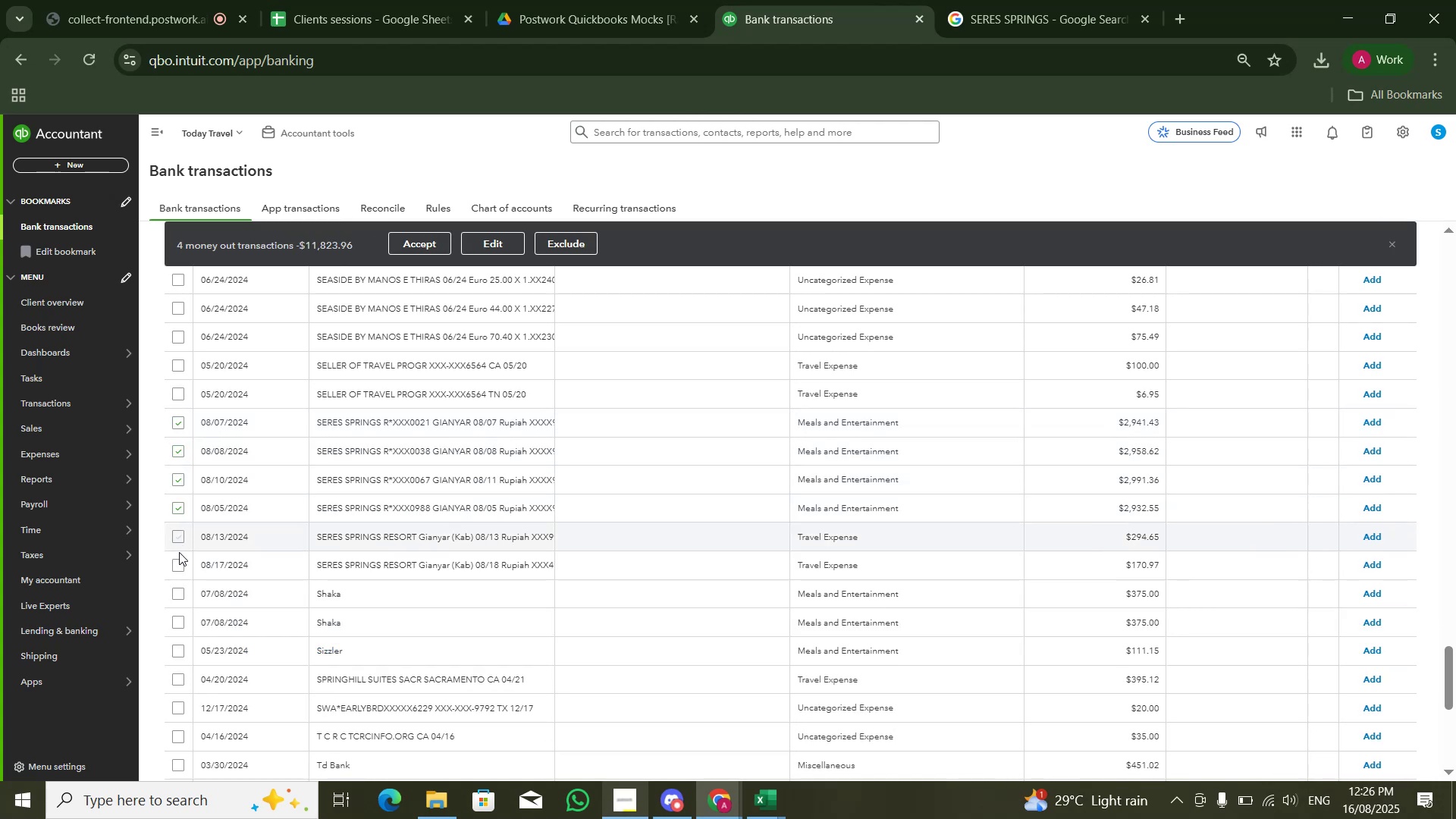 
double_click([179, 559])
 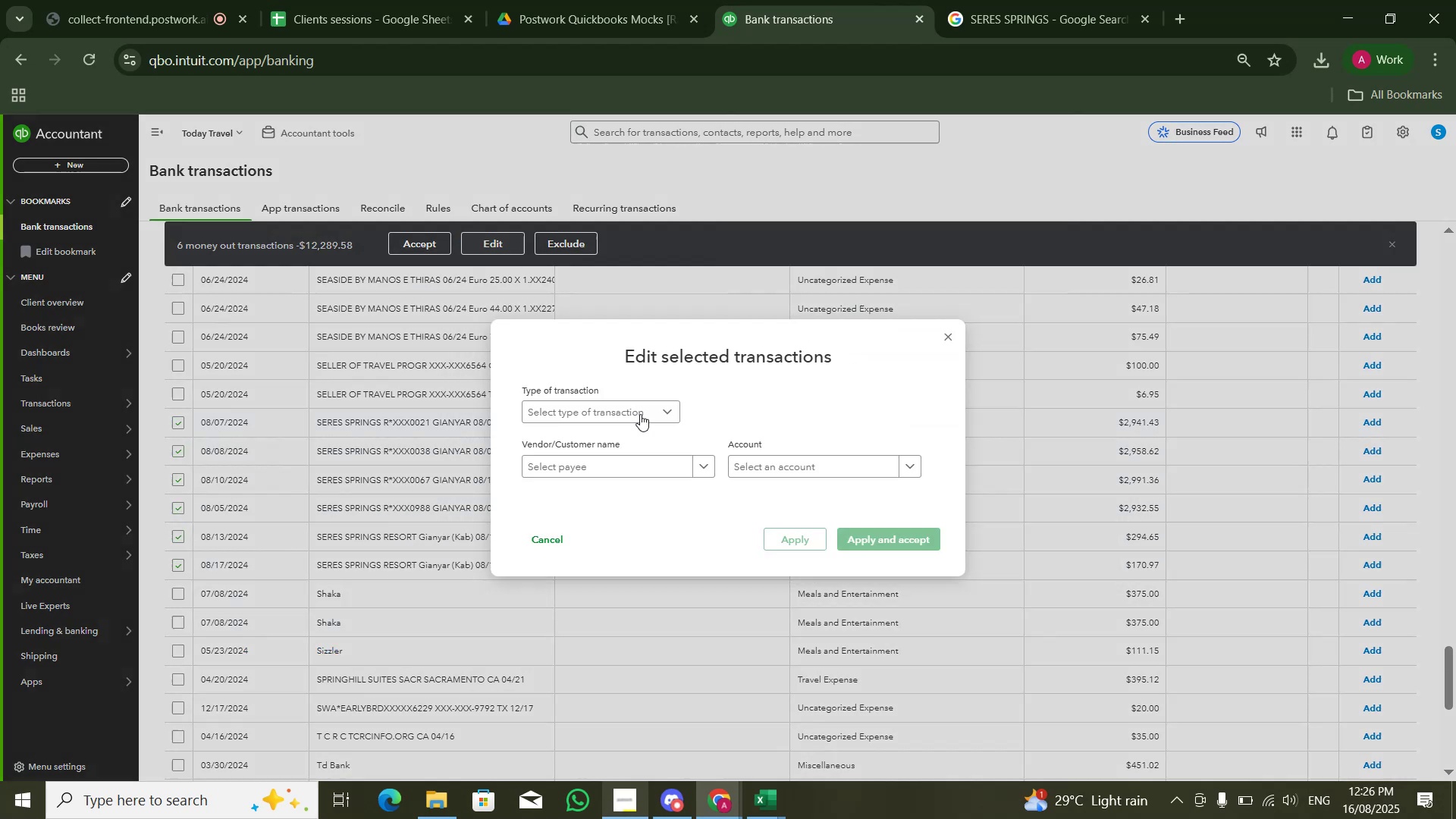 
left_click([752, 466])
 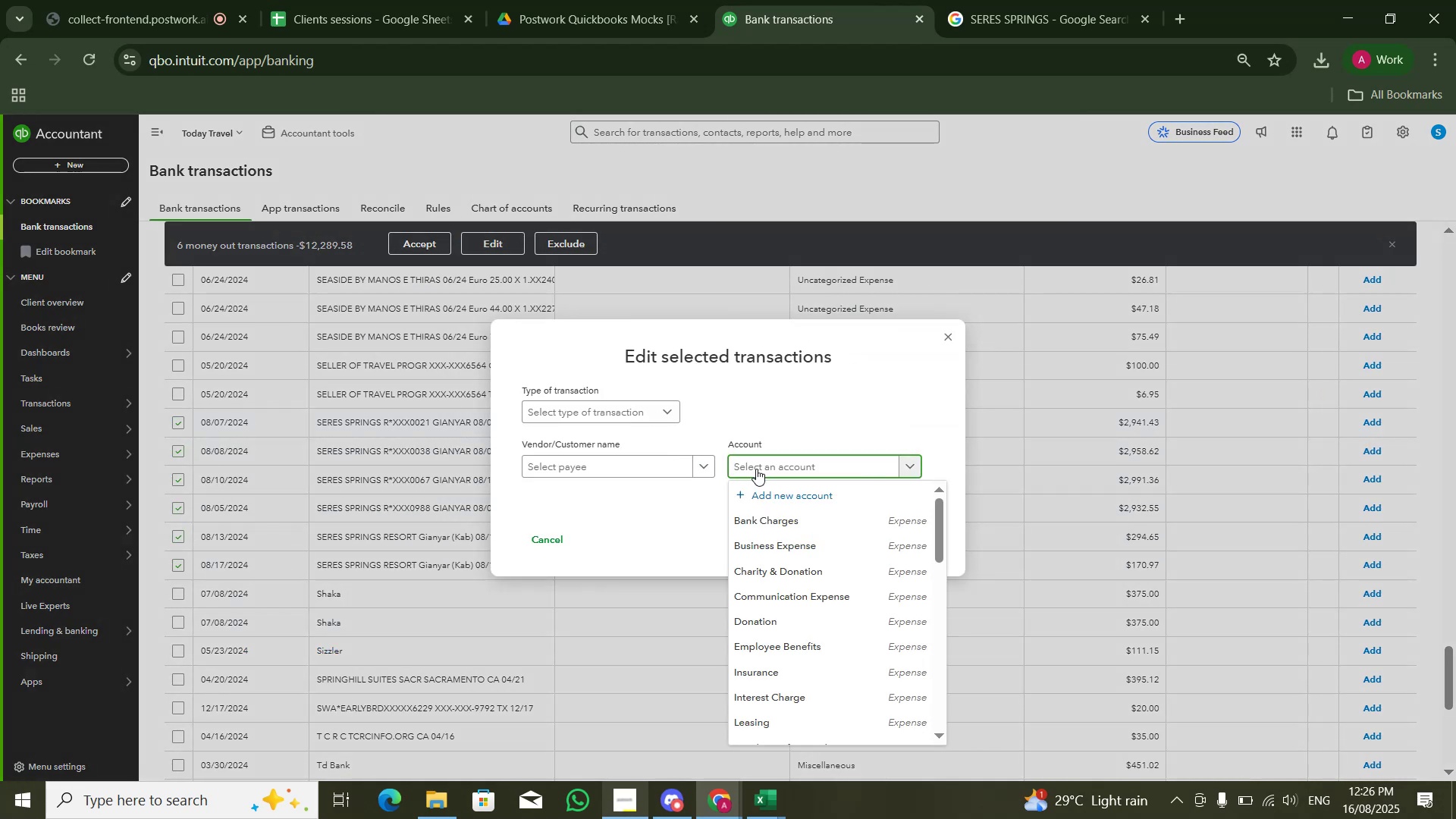 
type(cost)
 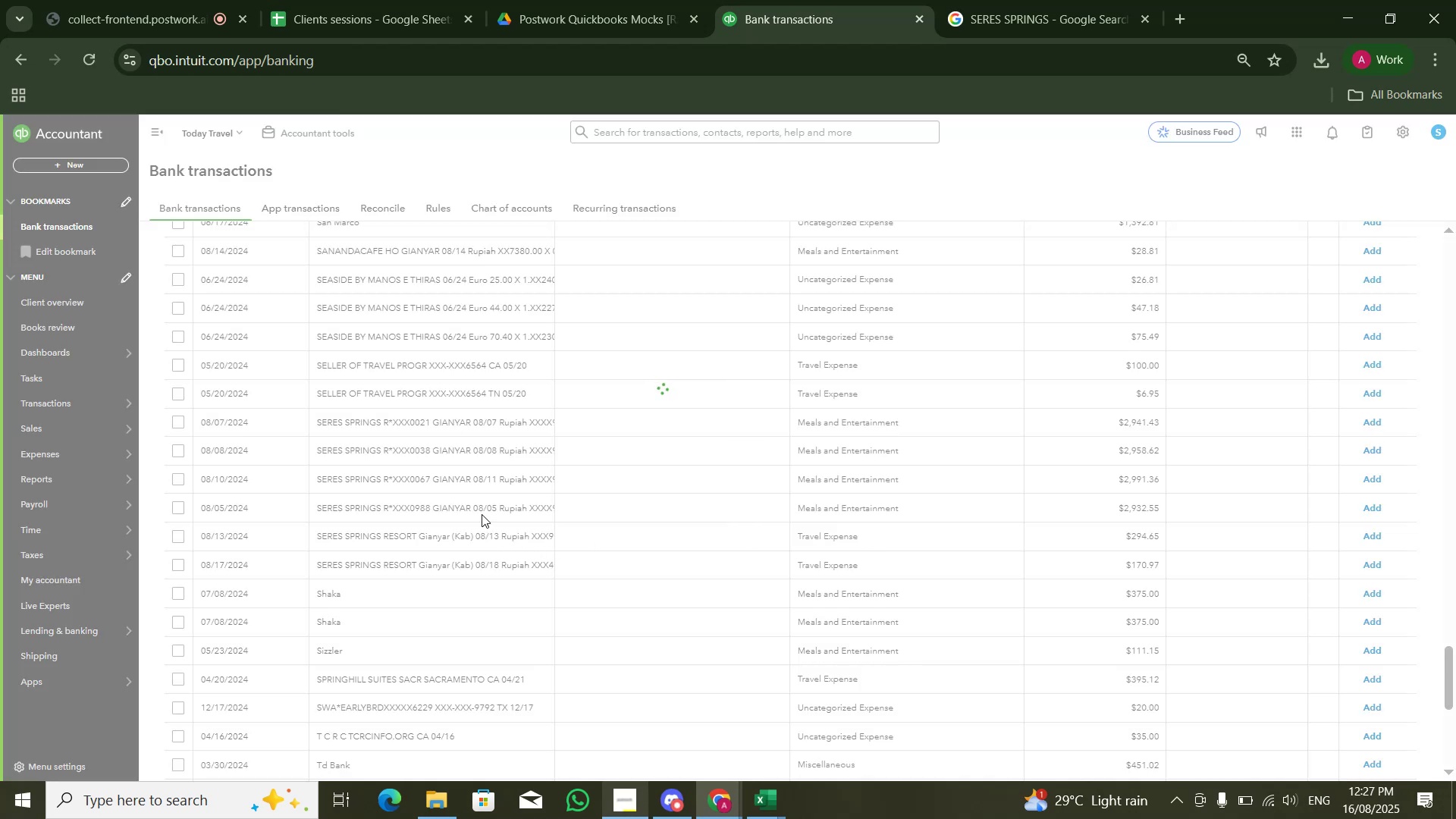 
wait(9.02)
 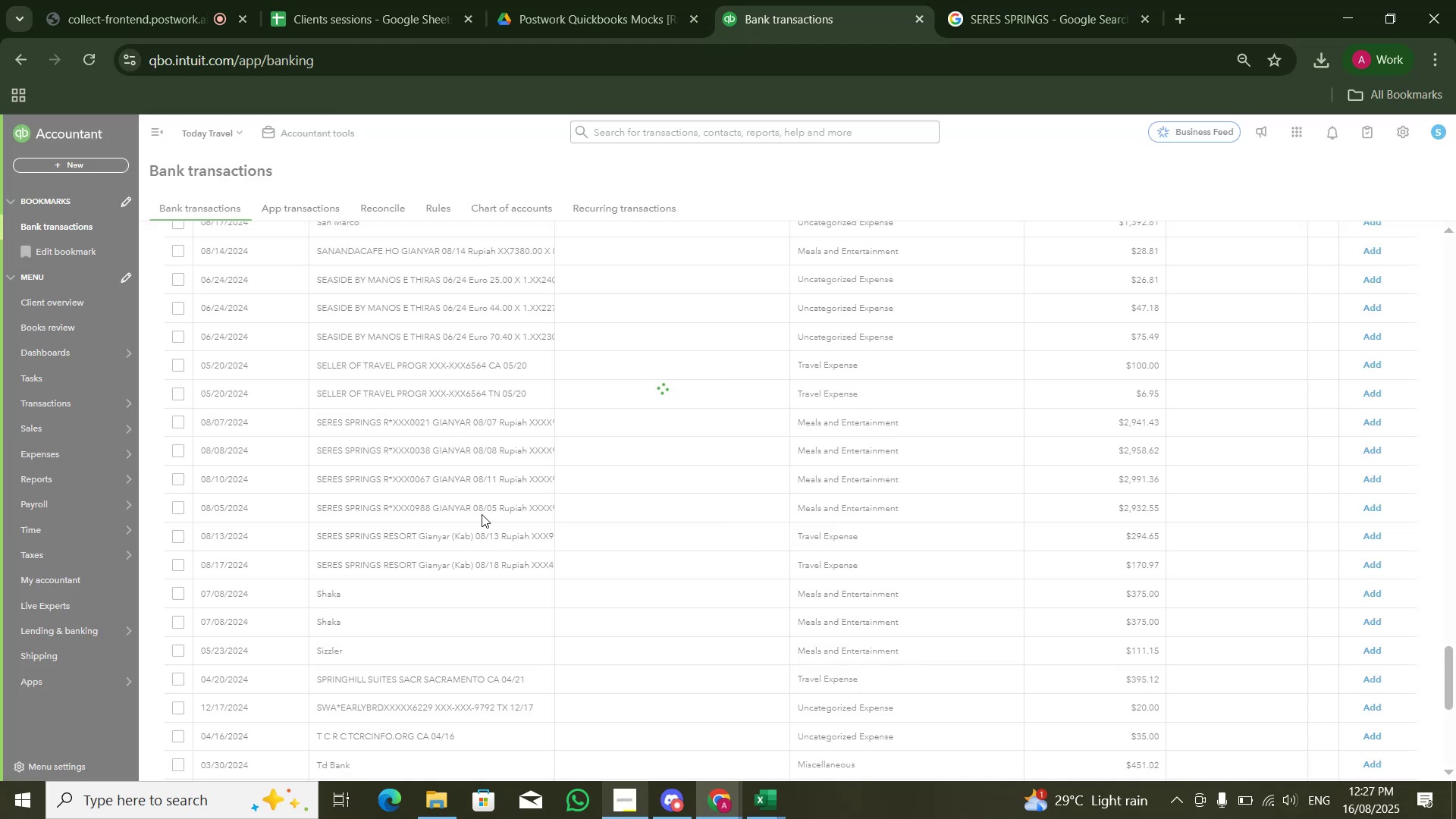 
left_click([184, 281])
 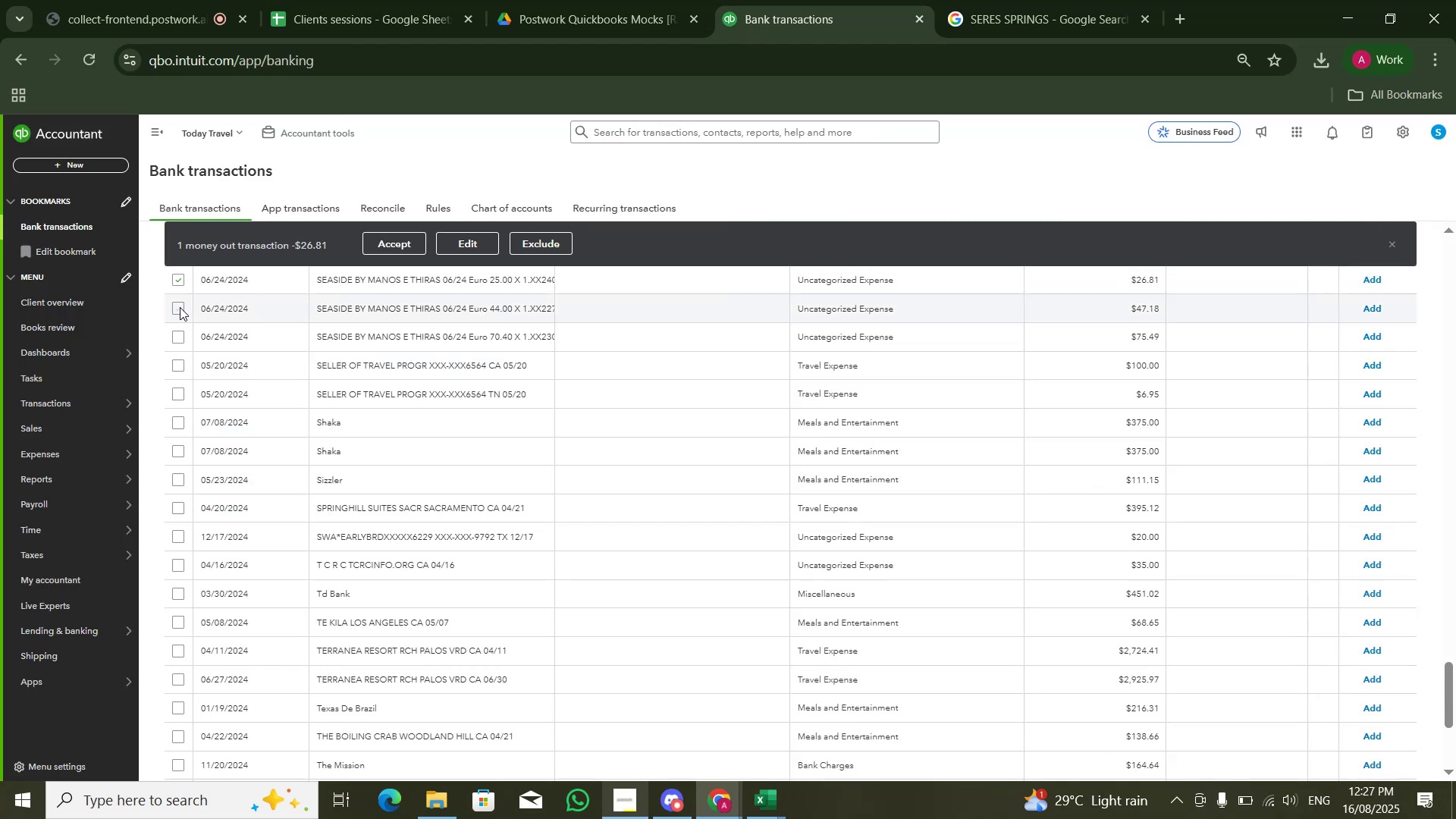 
left_click([182, 333])
 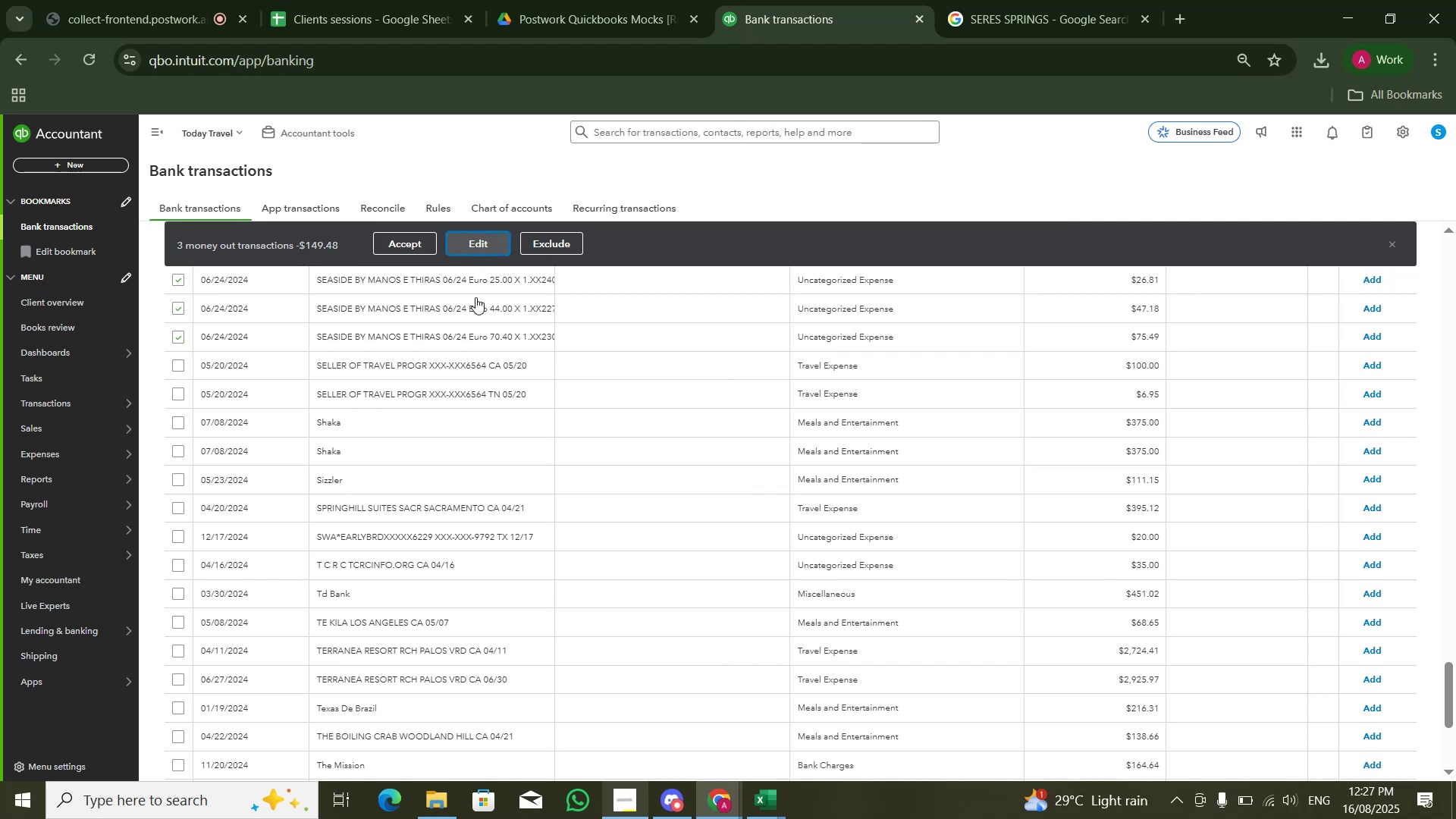 
left_click([808, 453])
 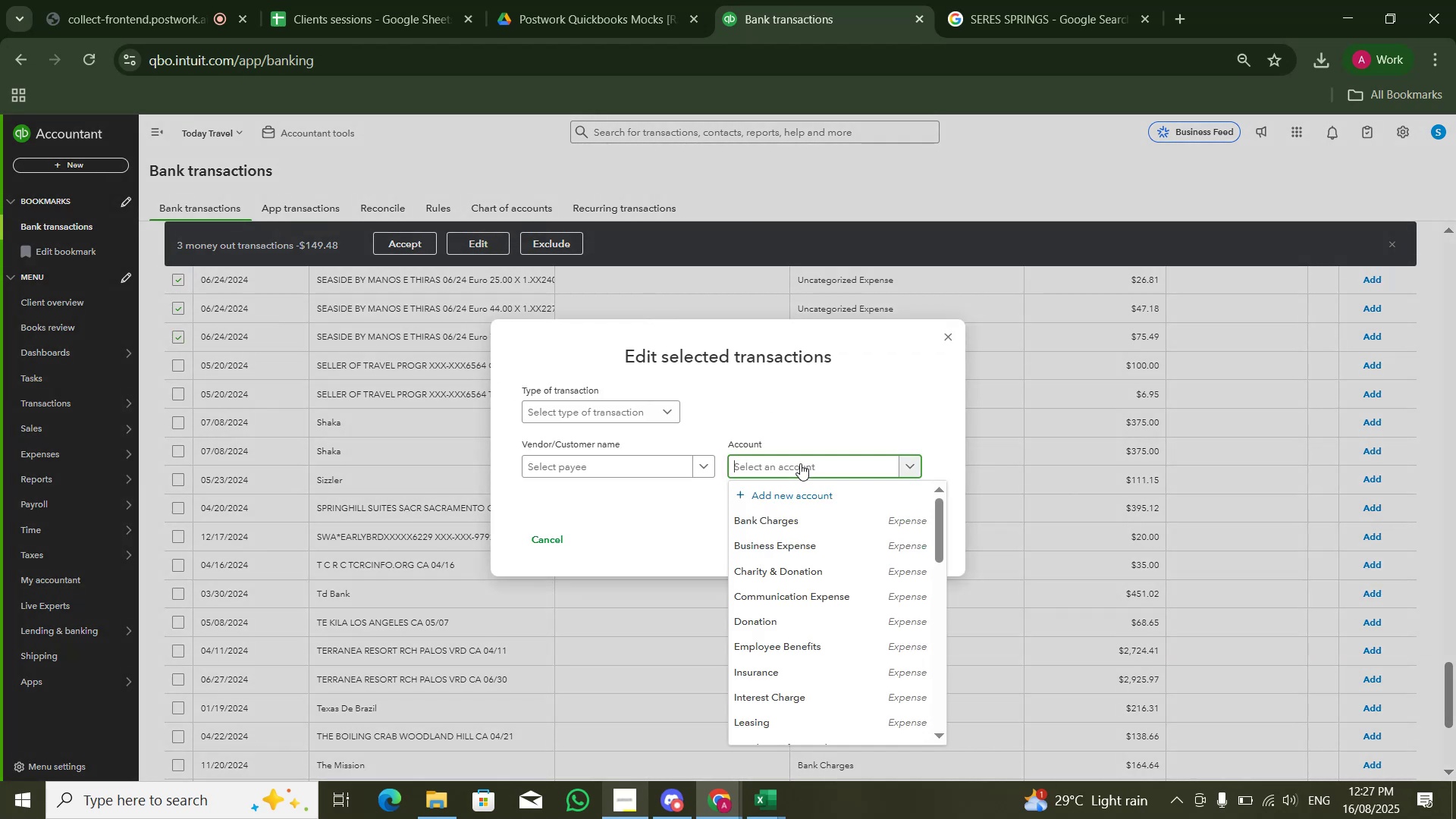 
type(cost)
 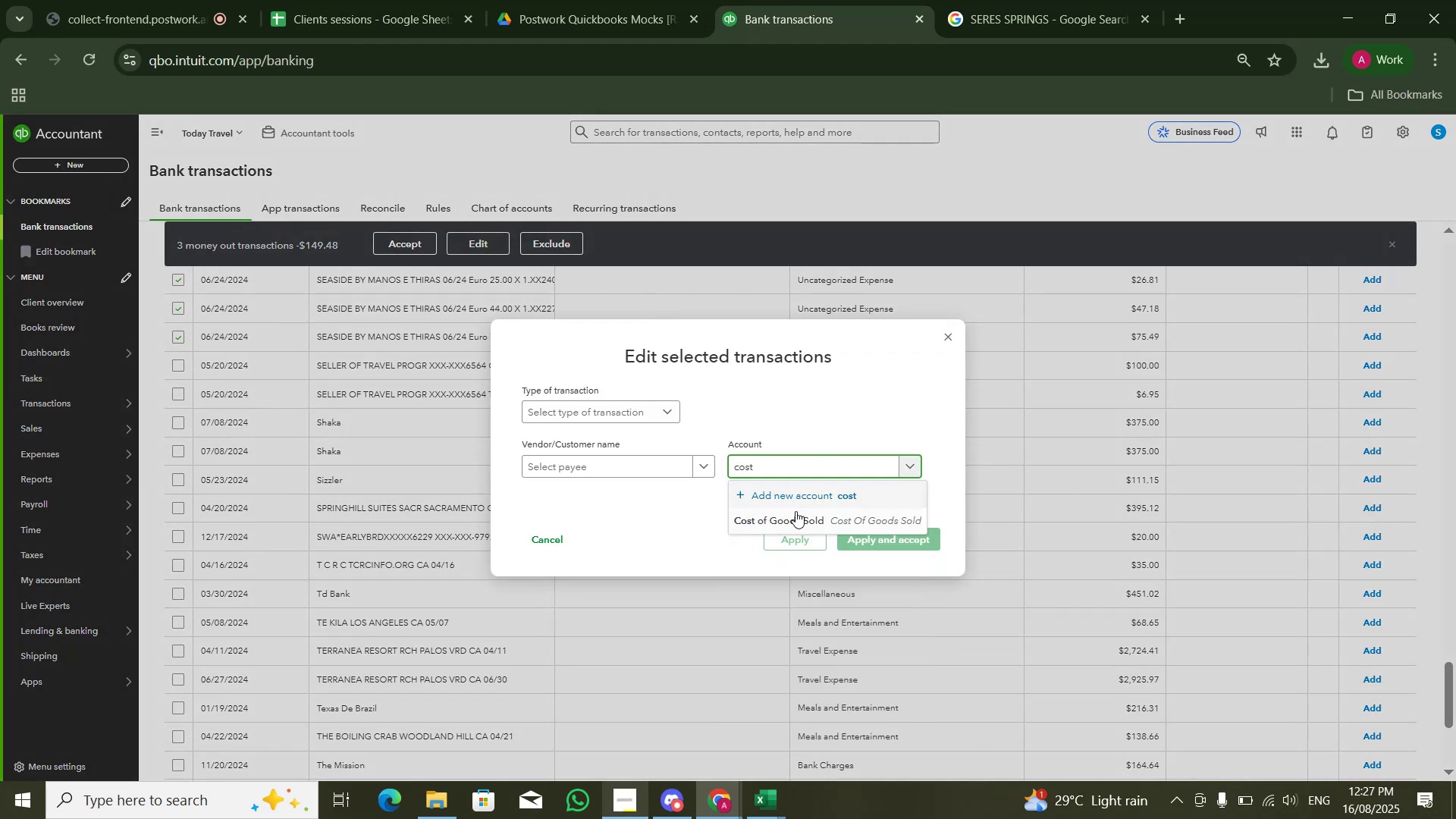 
left_click([792, 521])
 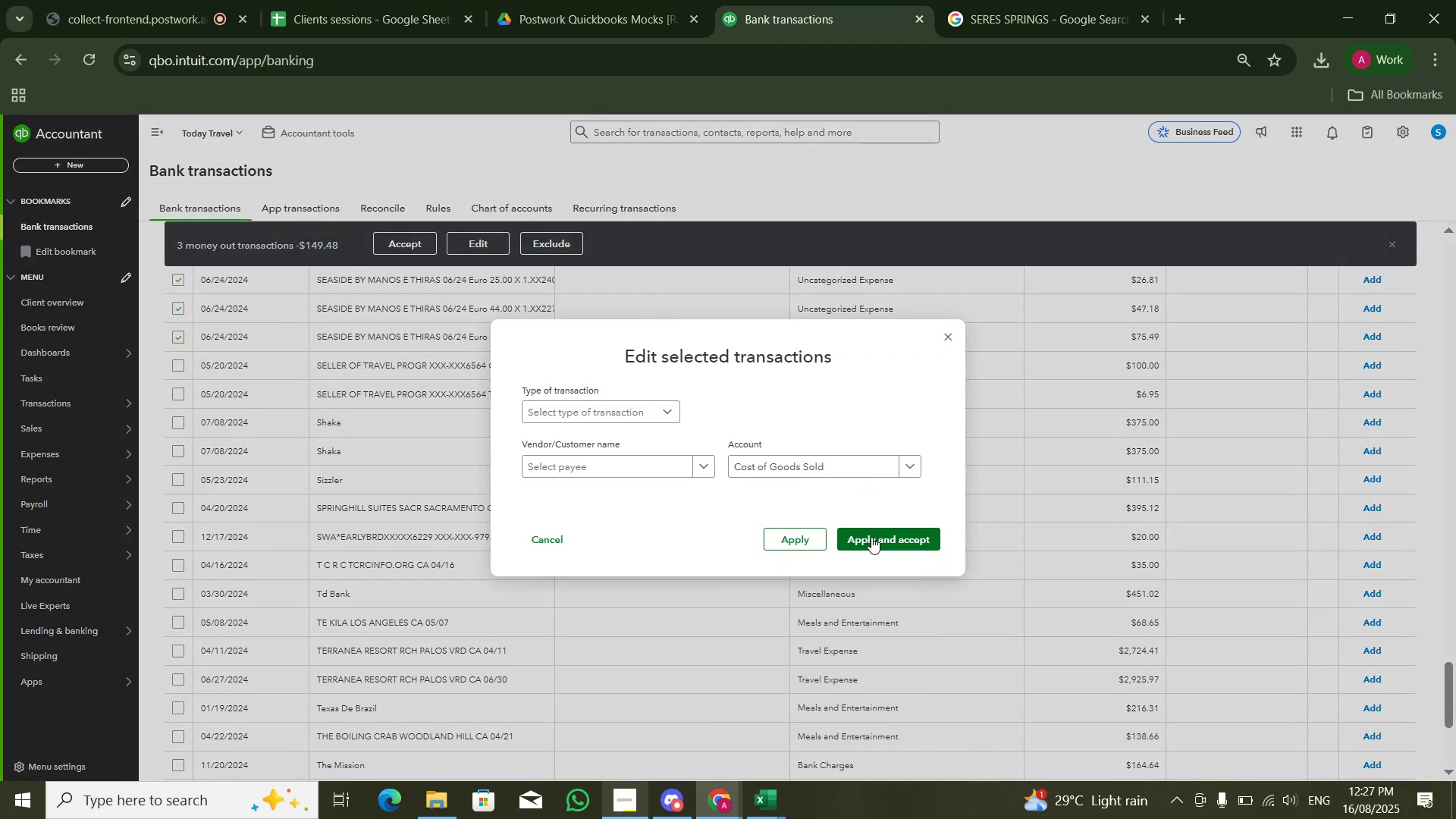 
left_click([871, 537])
 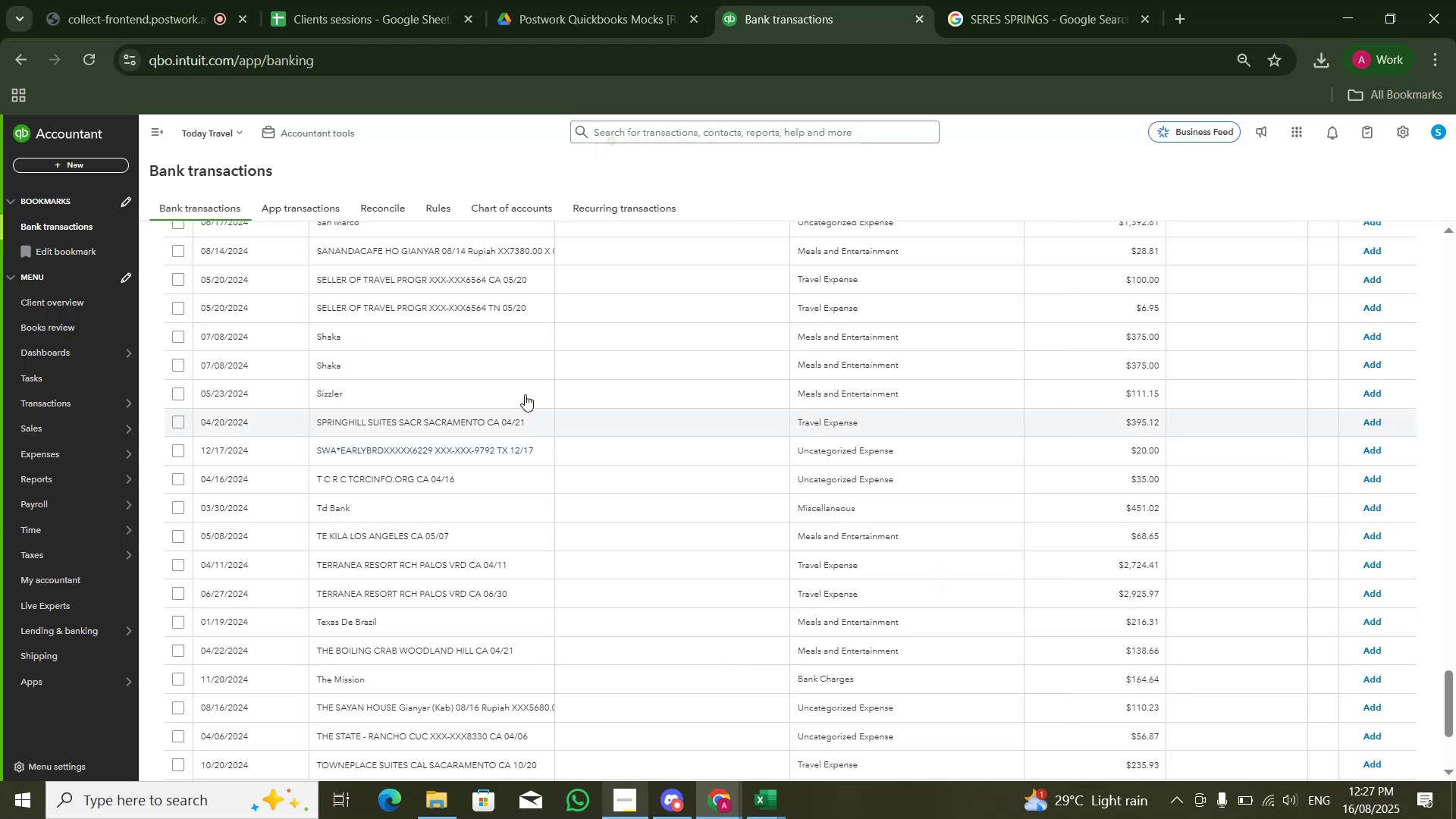 
left_click([500, 275])
 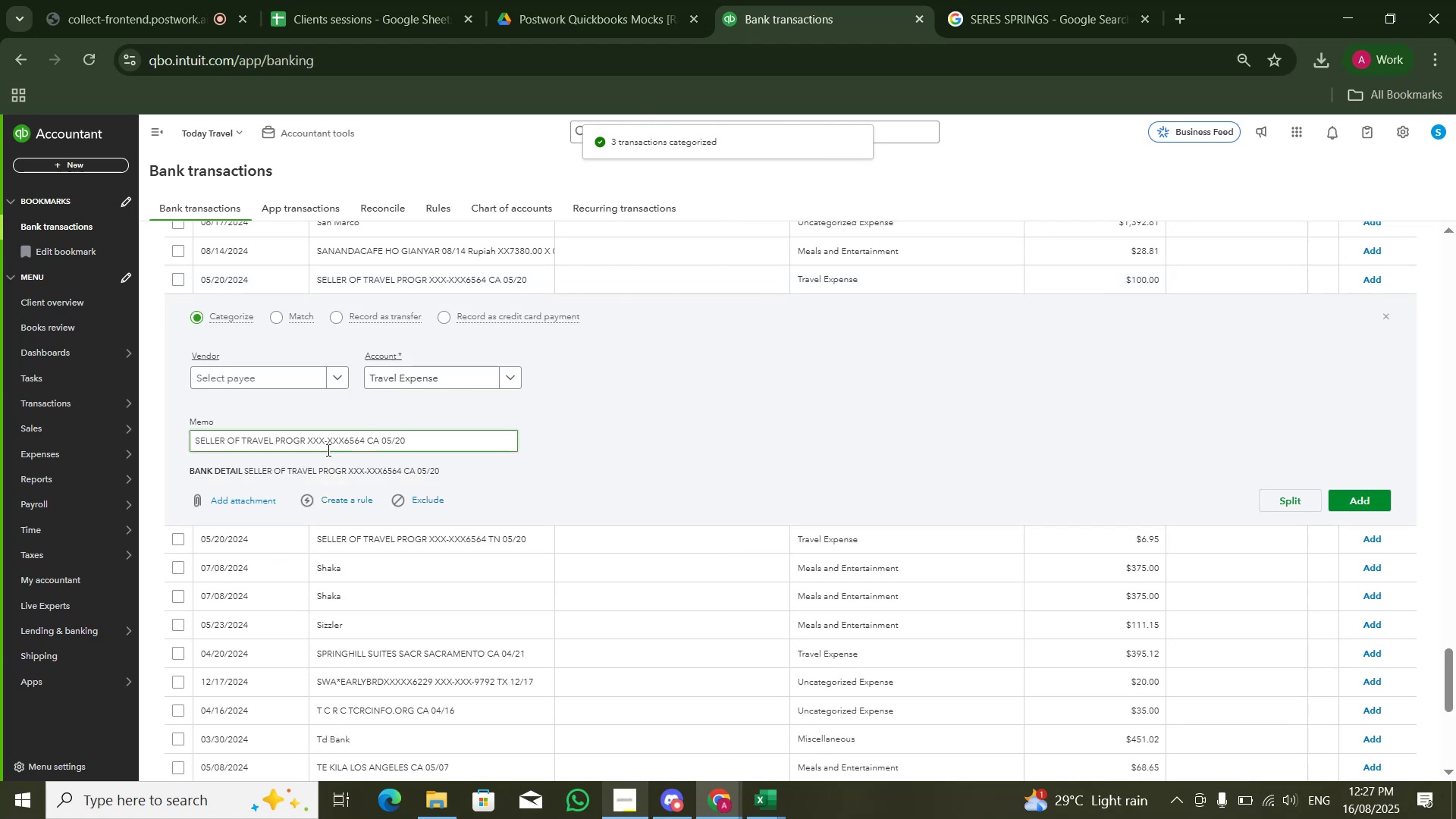 
left_click_drag(start_coordinate=[187, 435], to_coordinate=[263, 432])
 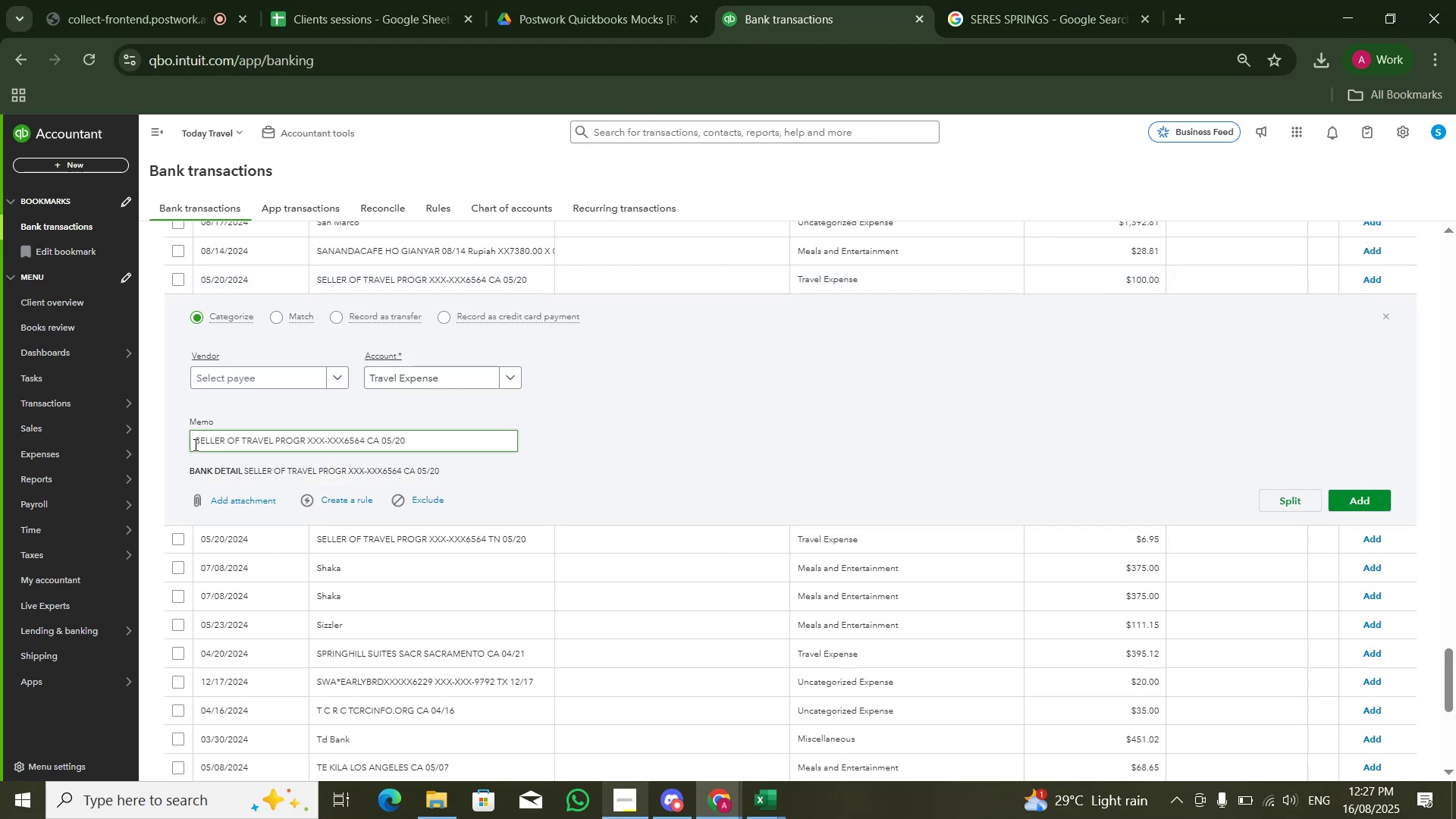 
left_click_drag(start_coordinate=[194, 444], to_coordinate=[306, 442])
 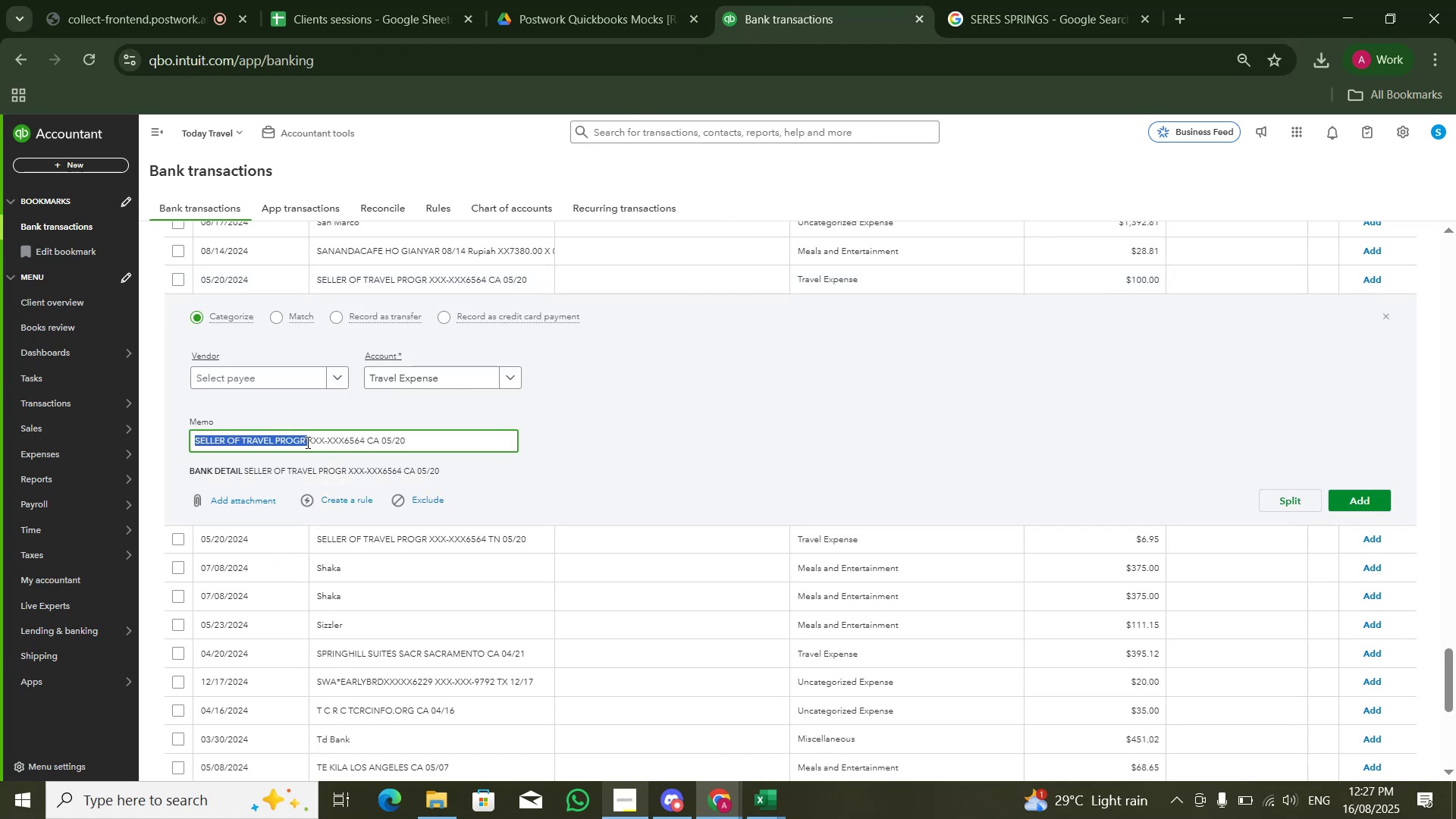 
key(Control+C)
 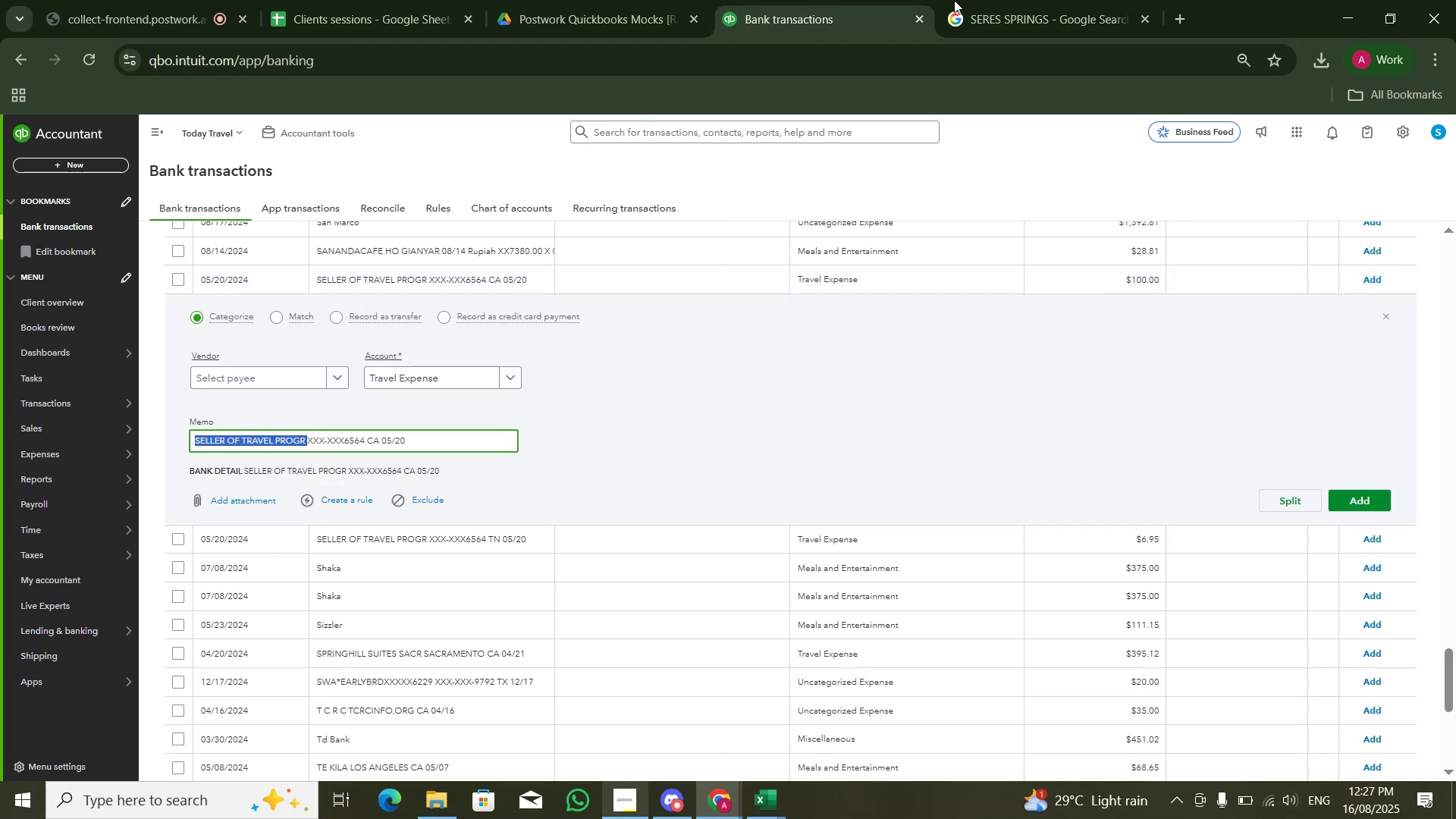 
left_click([961, 0])
 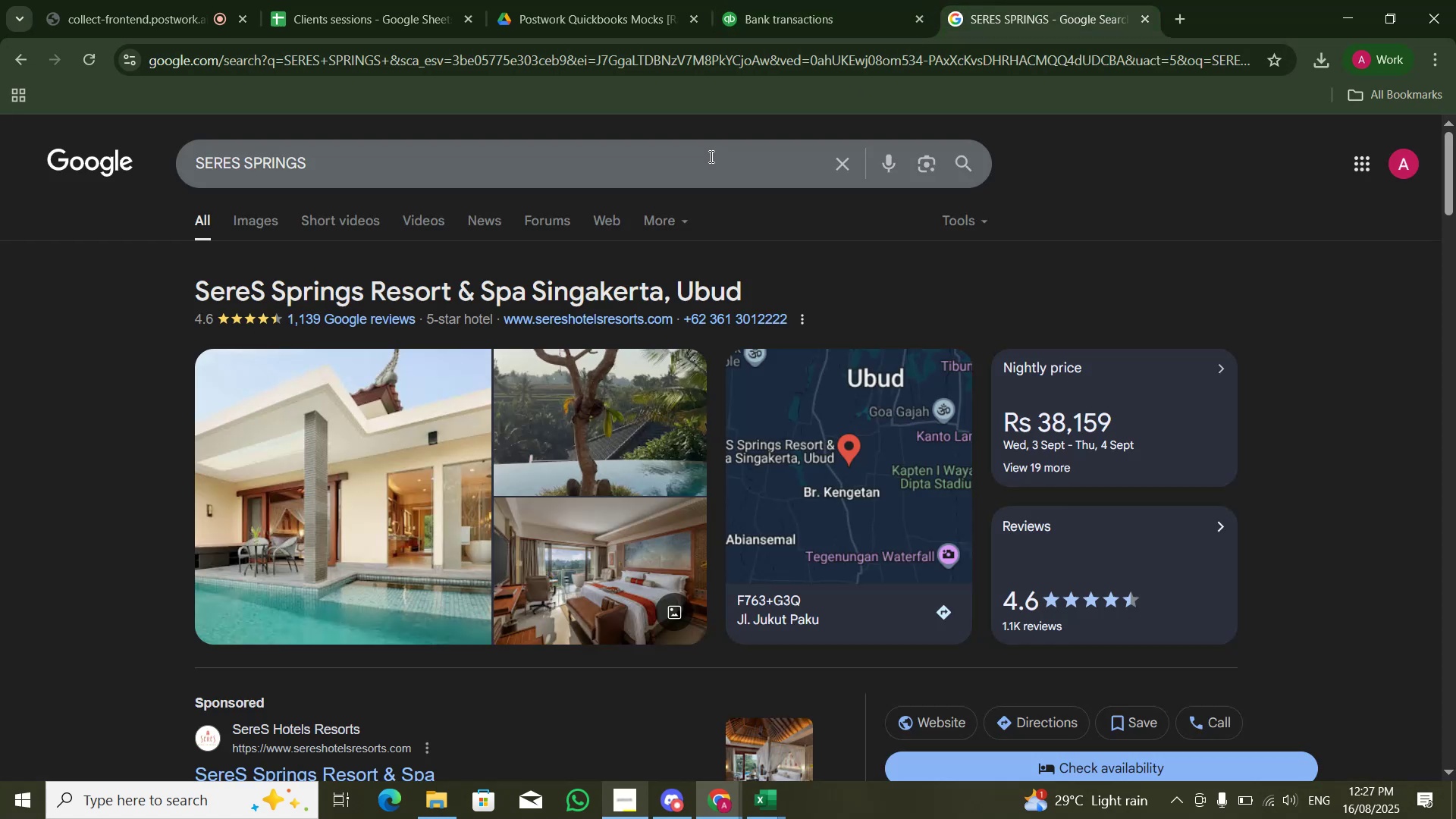 
double_click([709, 158])
 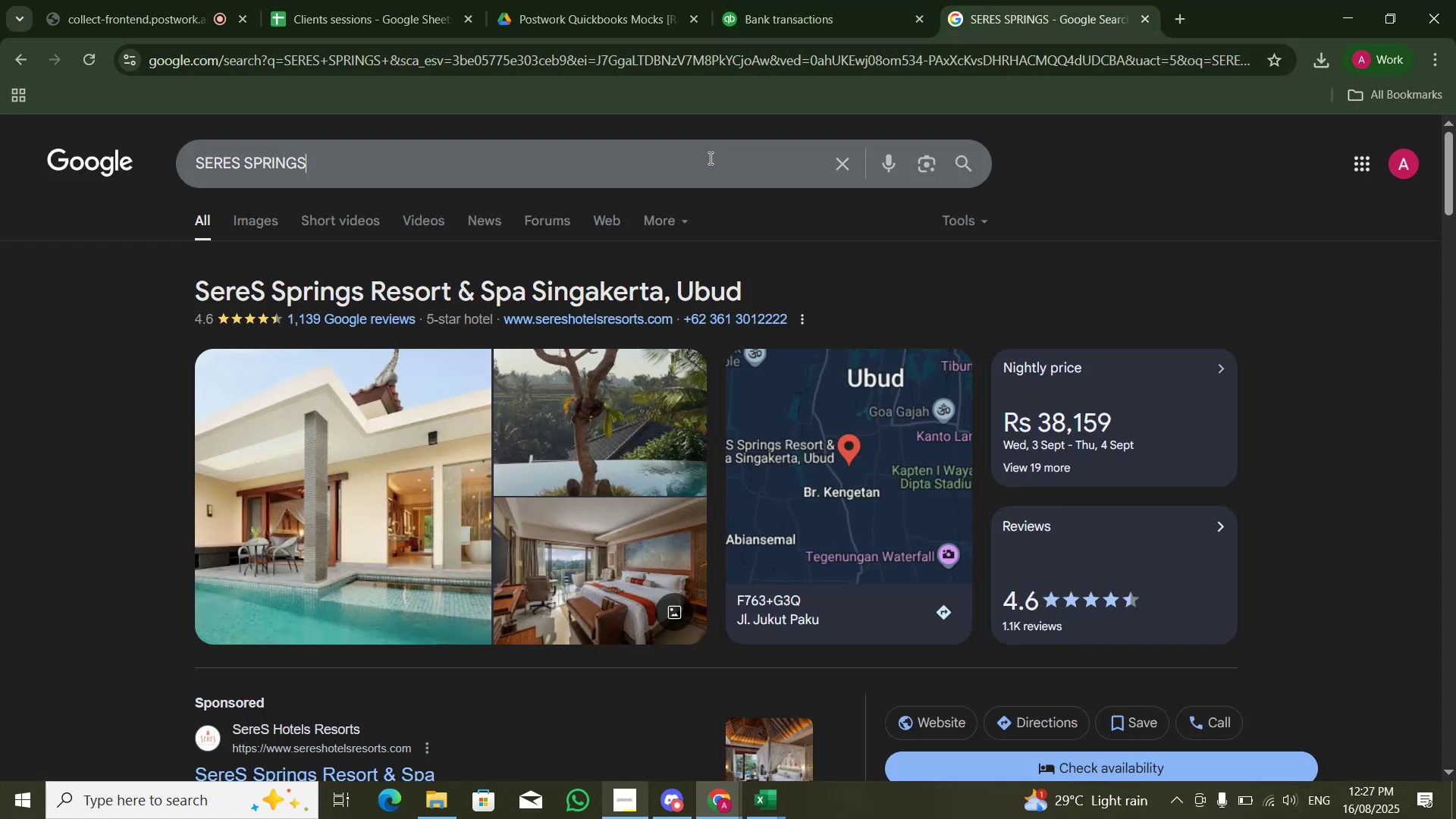 
key(Control+A)
 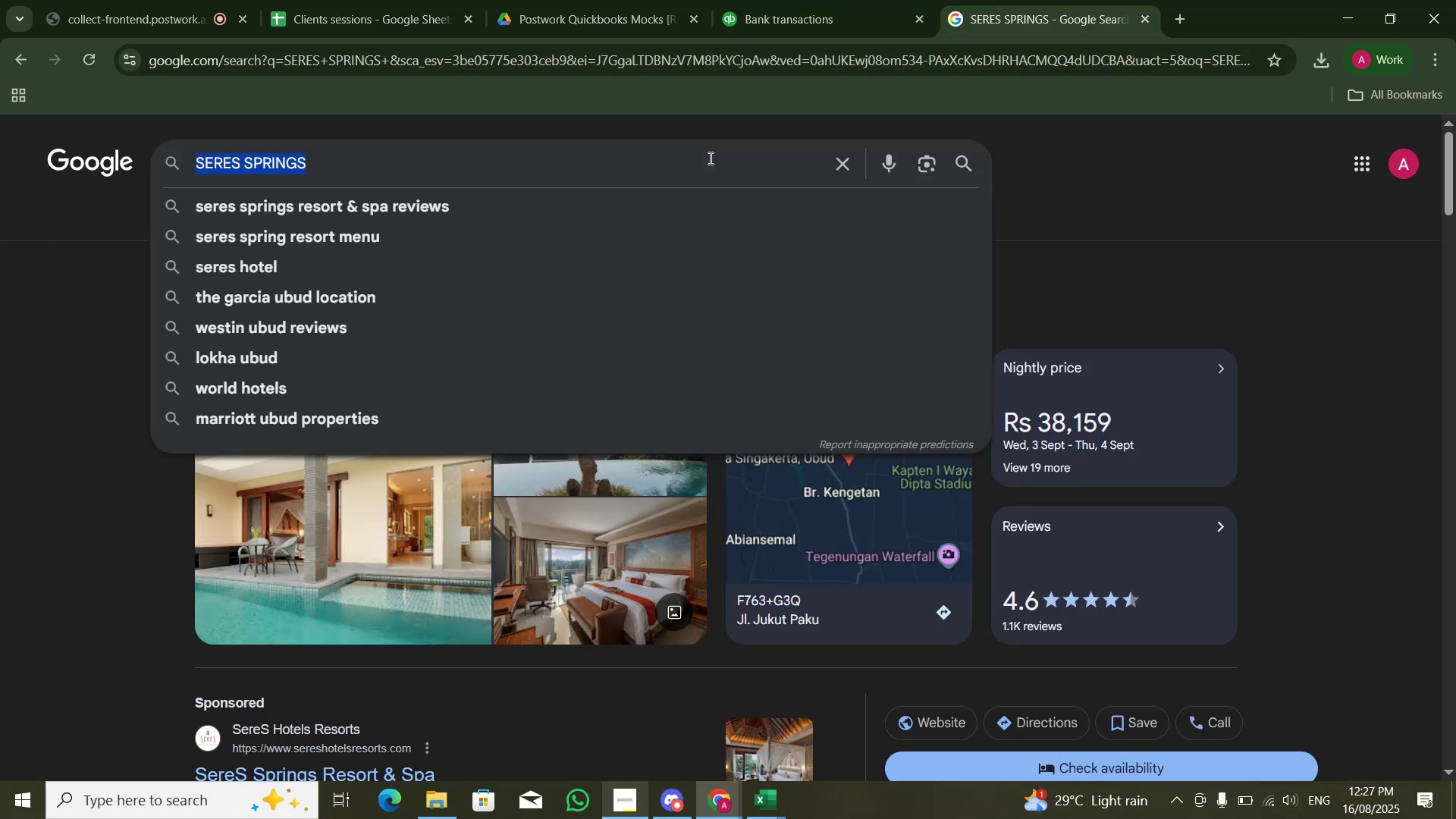 
key(Control+V)
 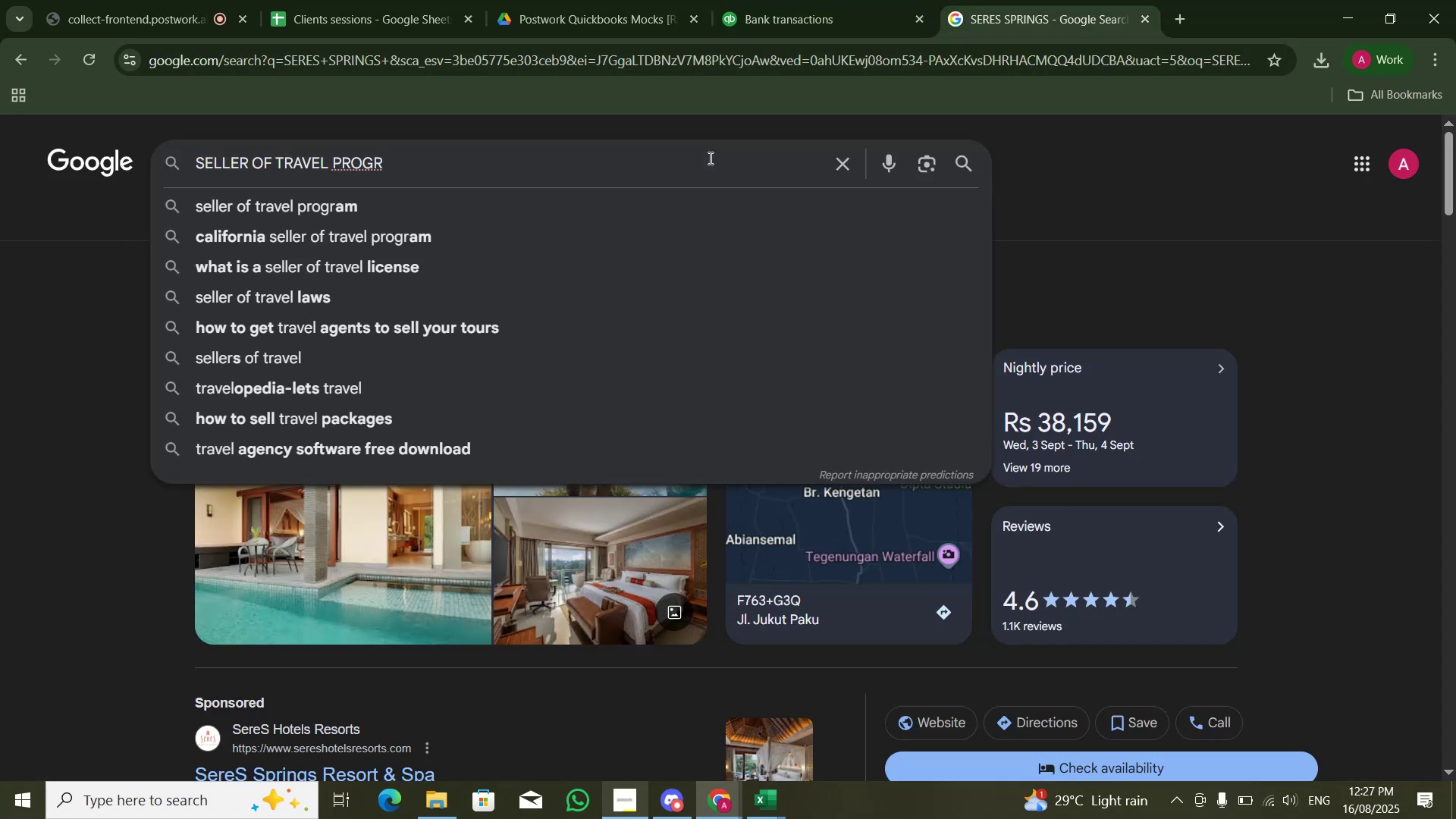 
key(ArrowLeft)
 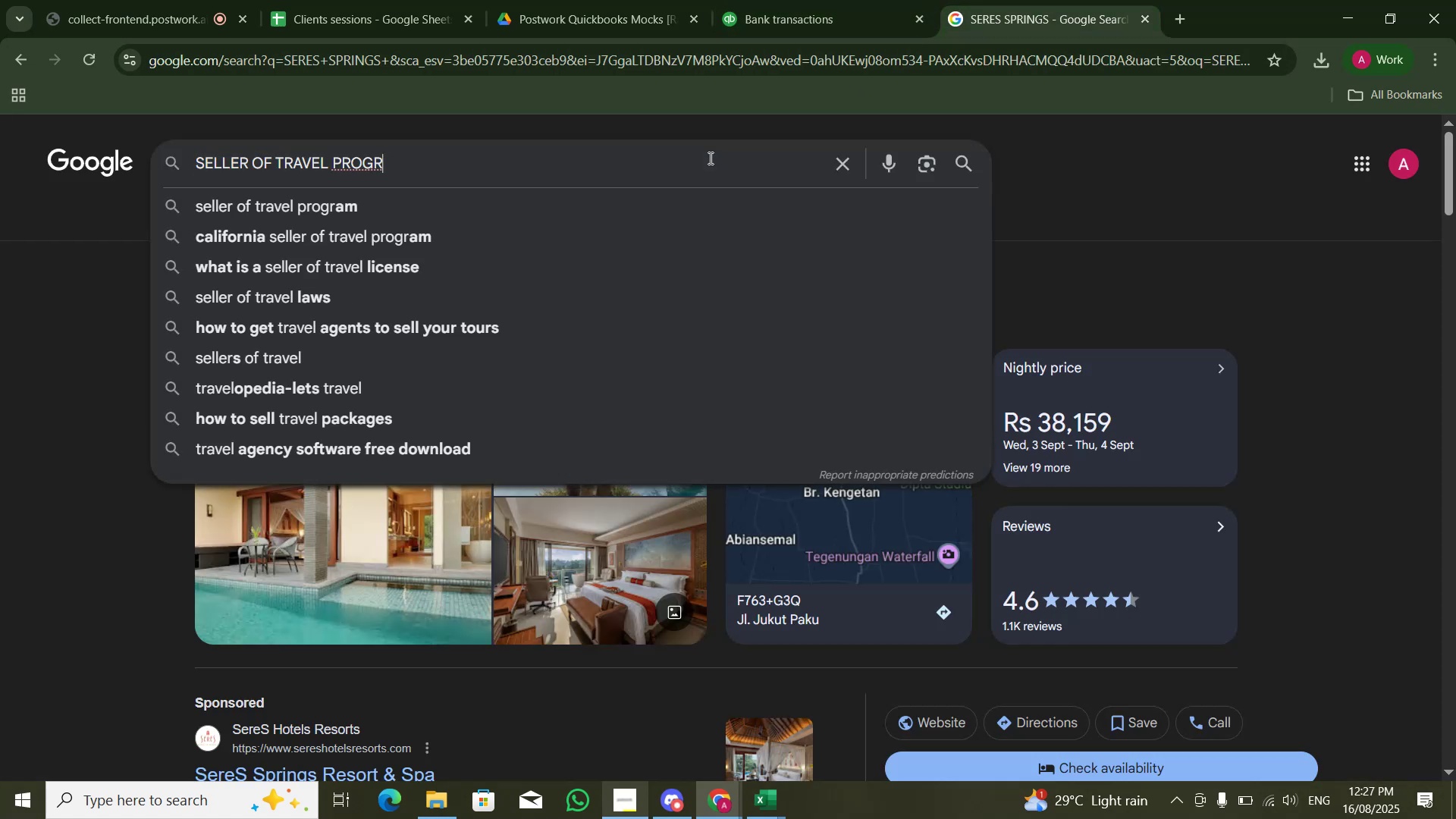 
type(AM)
 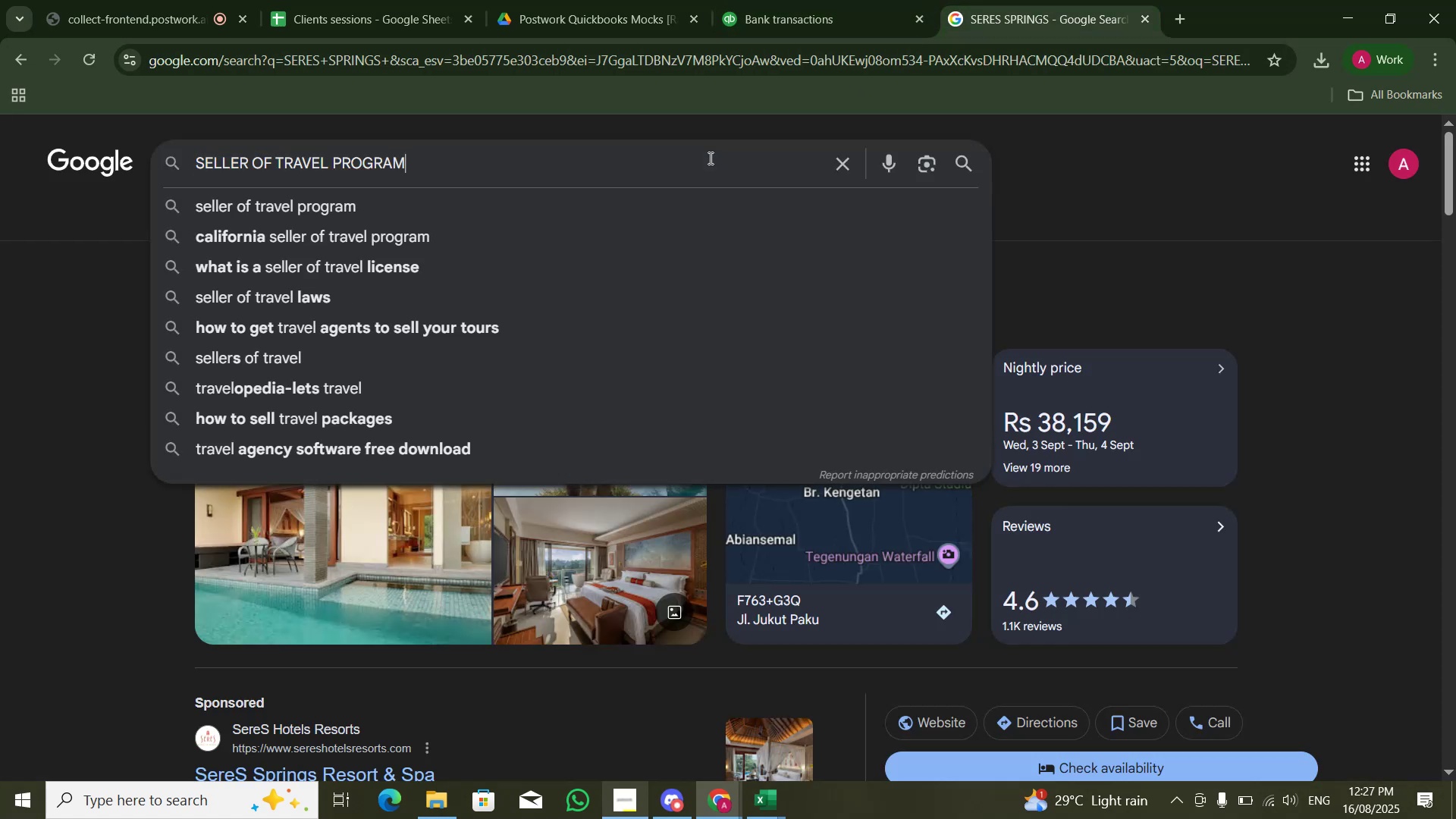 
key(Enter)
 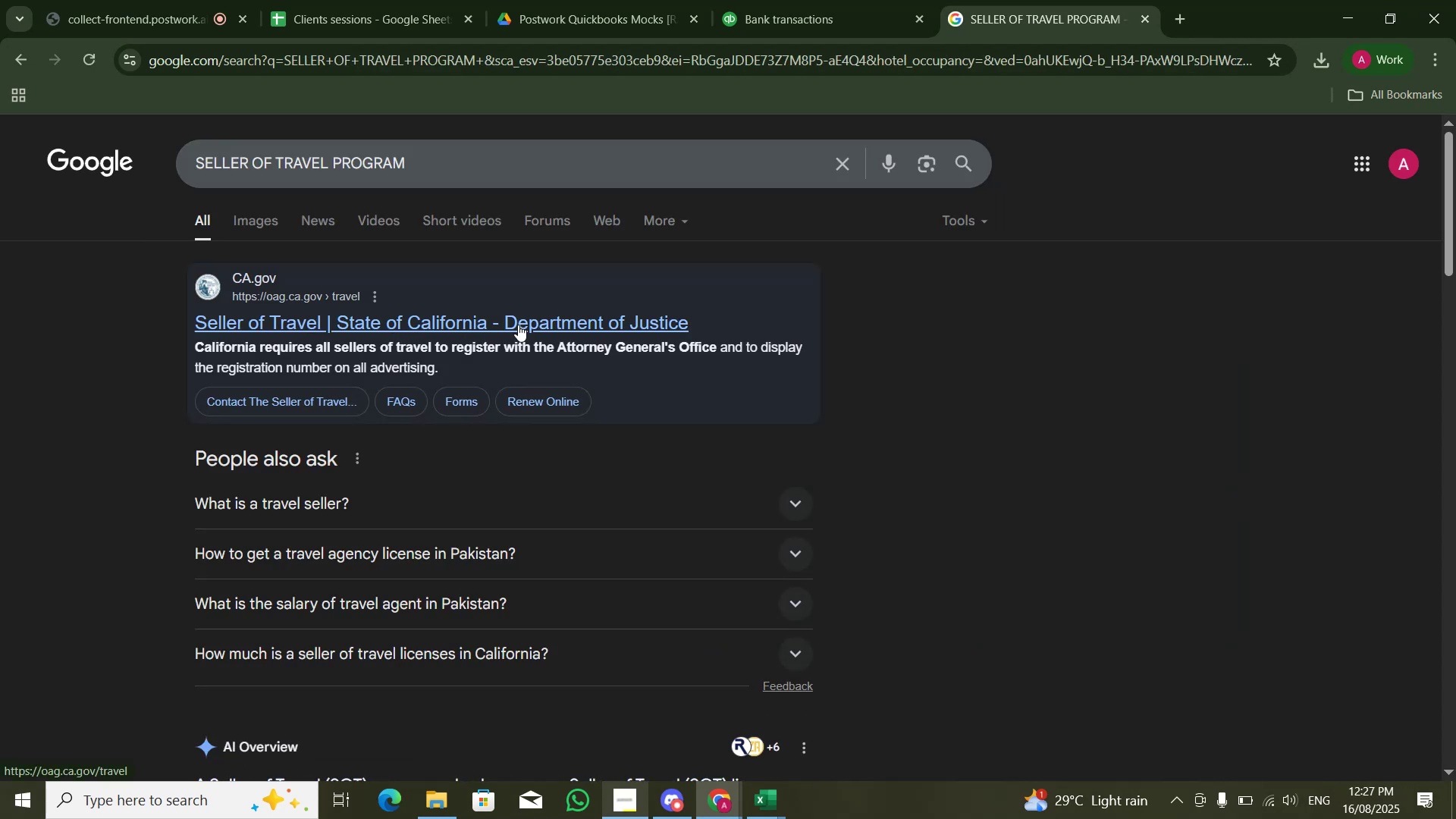 
wait(7.45)
 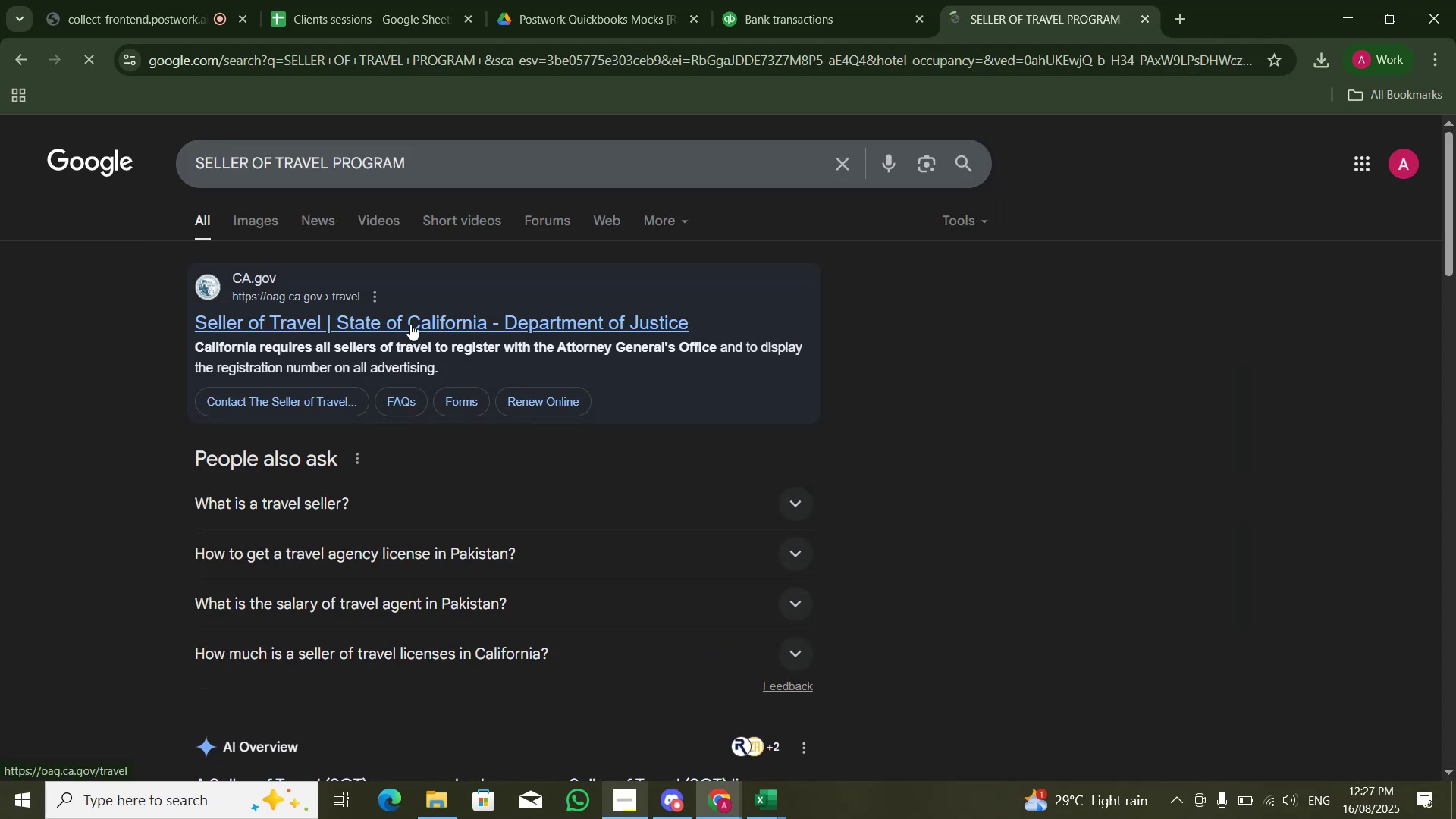 
left_click([814, 1])
 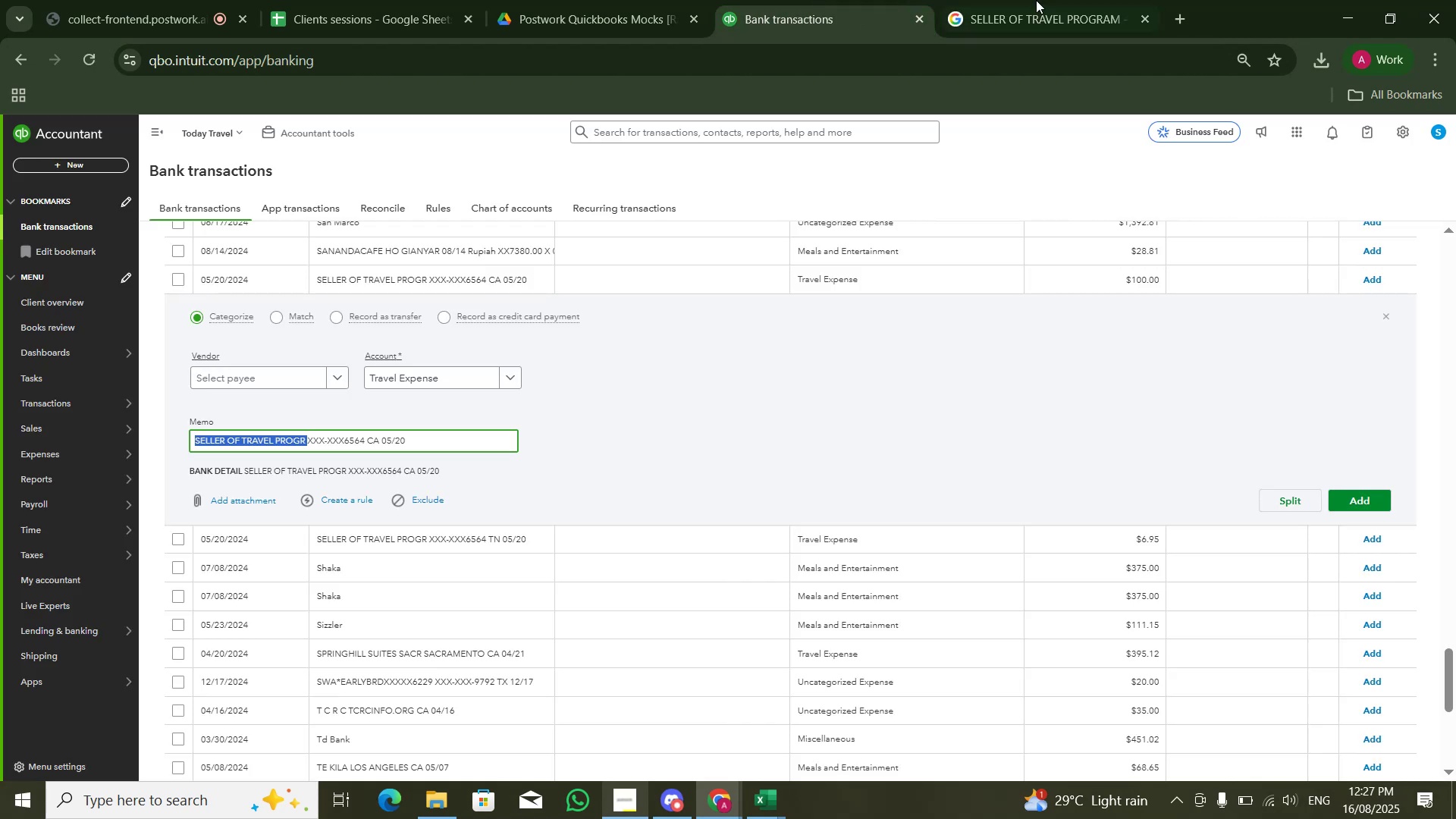 
left_click([1043, 1])
 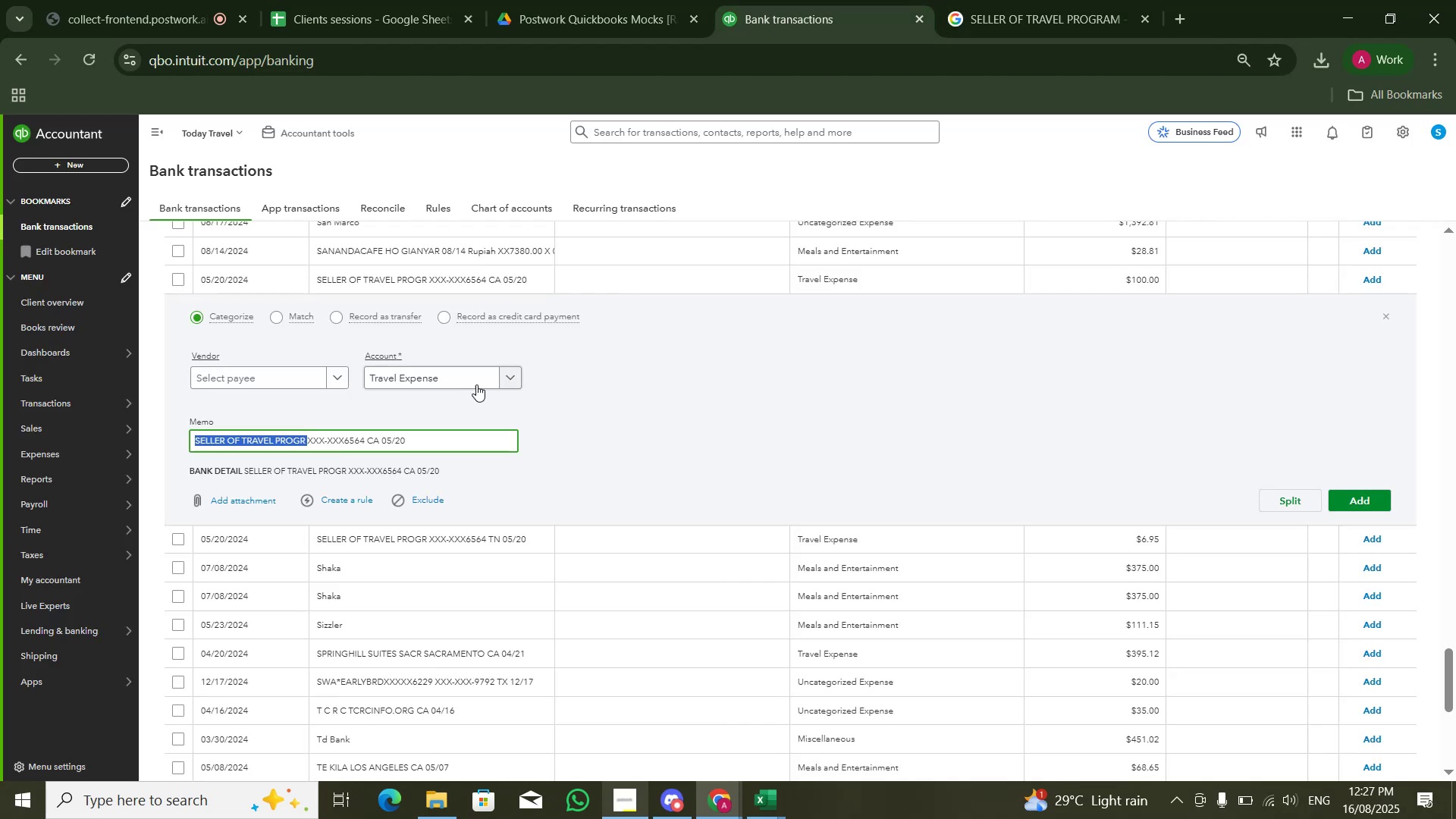 
left_click_drag(start_coordinate=[184, 280], to_coordinate=[180, 280])
 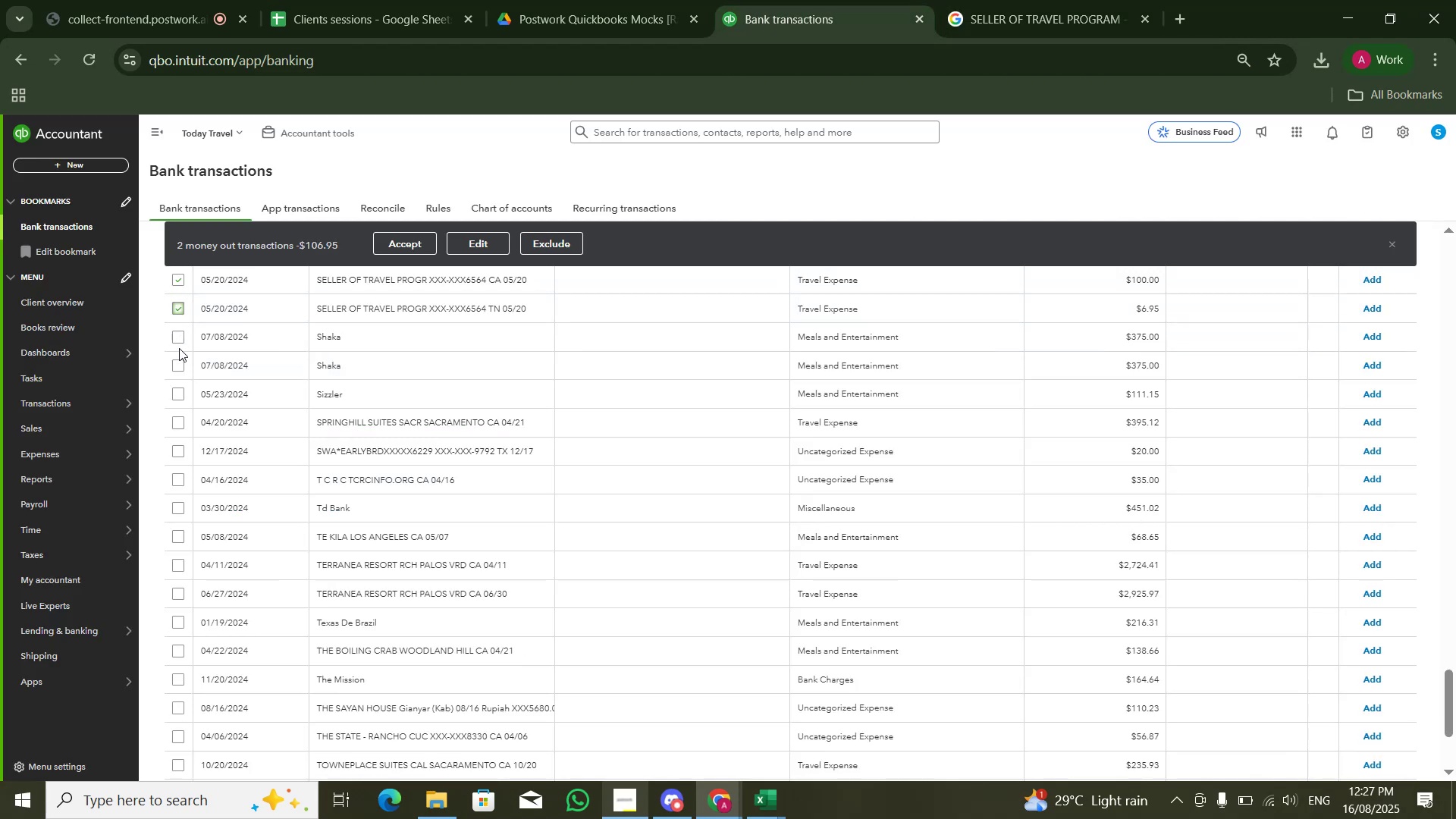 
scroll: coordinate [281, 354], scroll_direction: up, amount: 1.0
 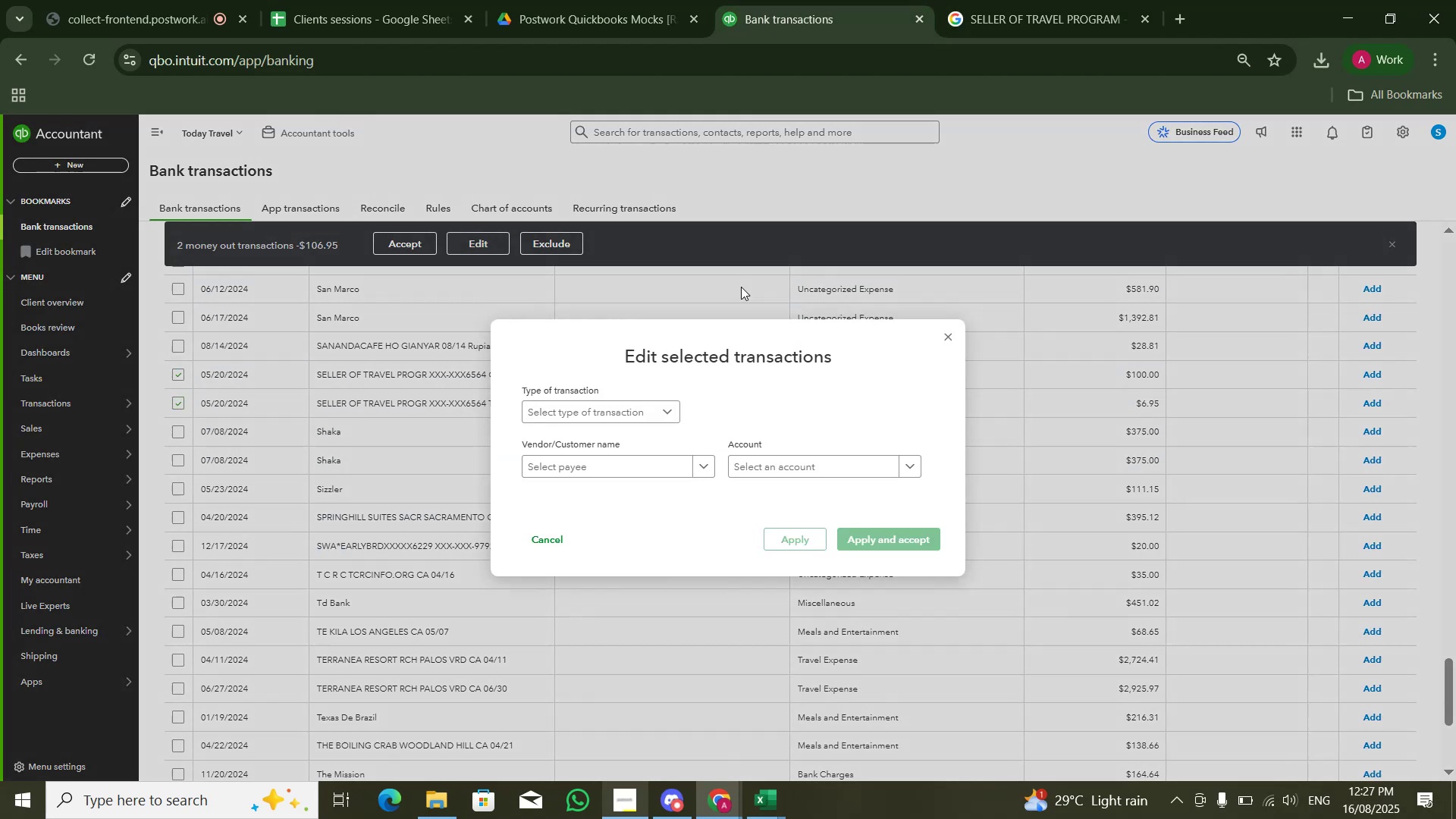 
double_click([776, 474])
 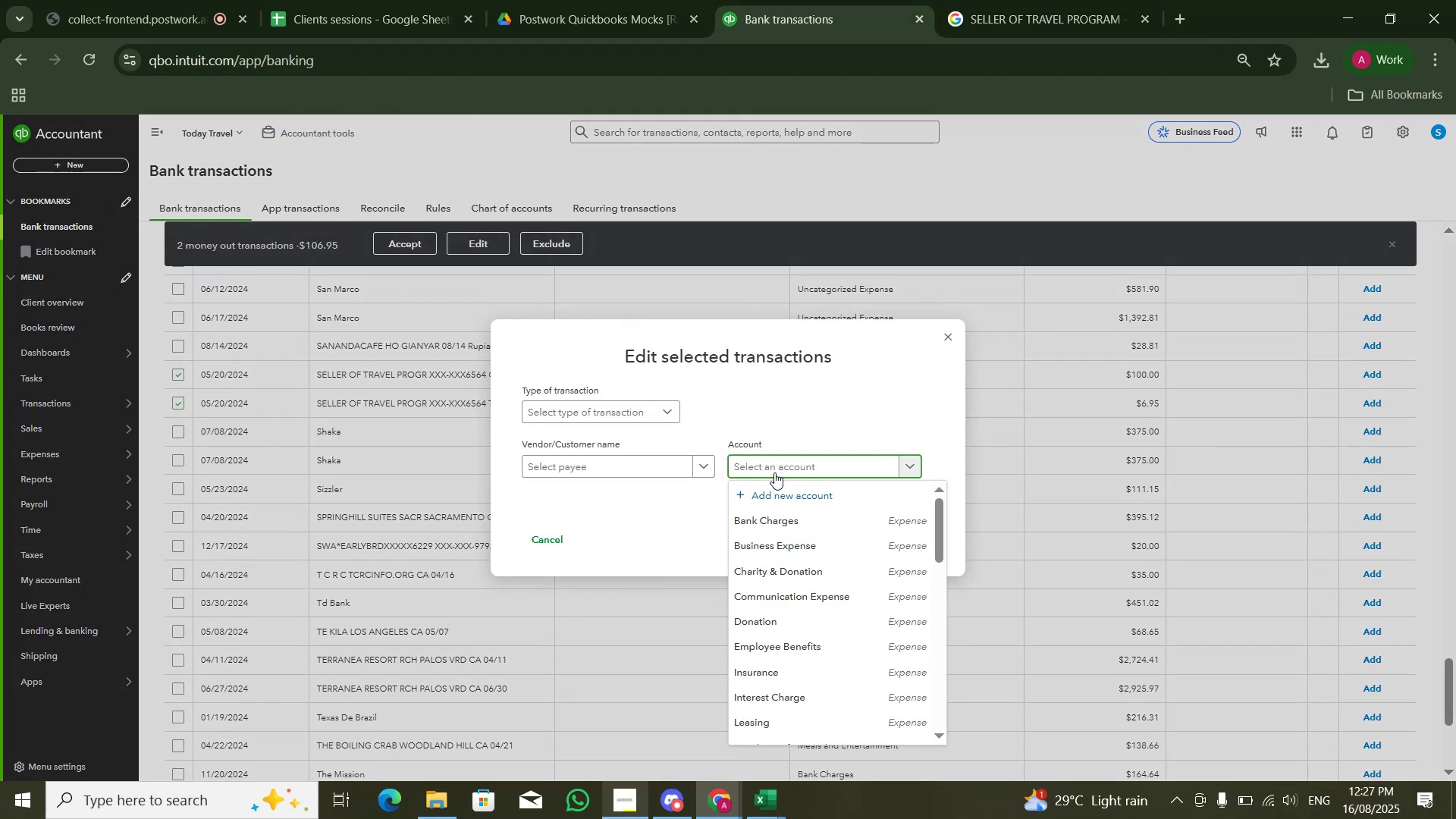 
type(leg)
 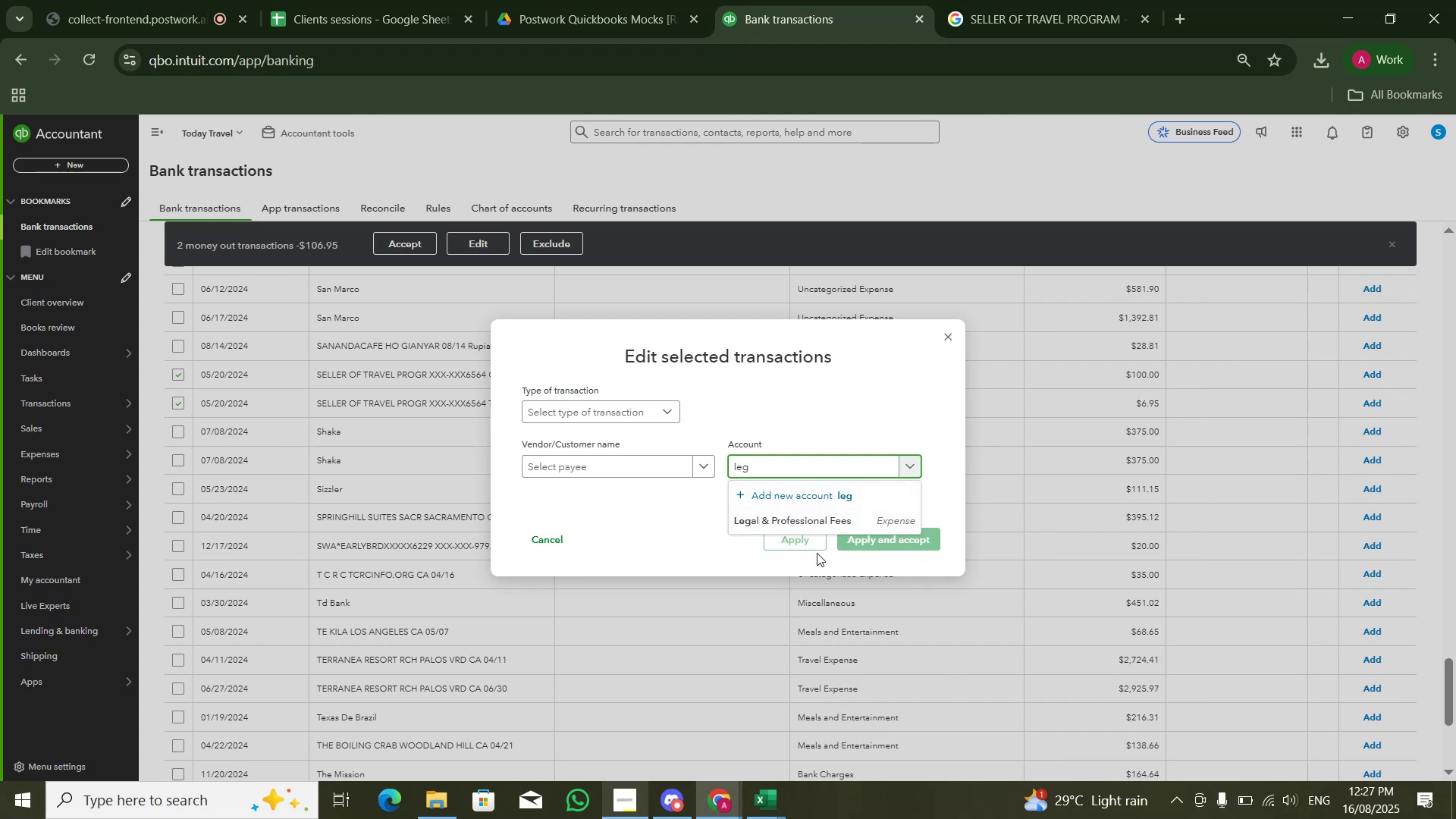 
left_click([814, 526])
 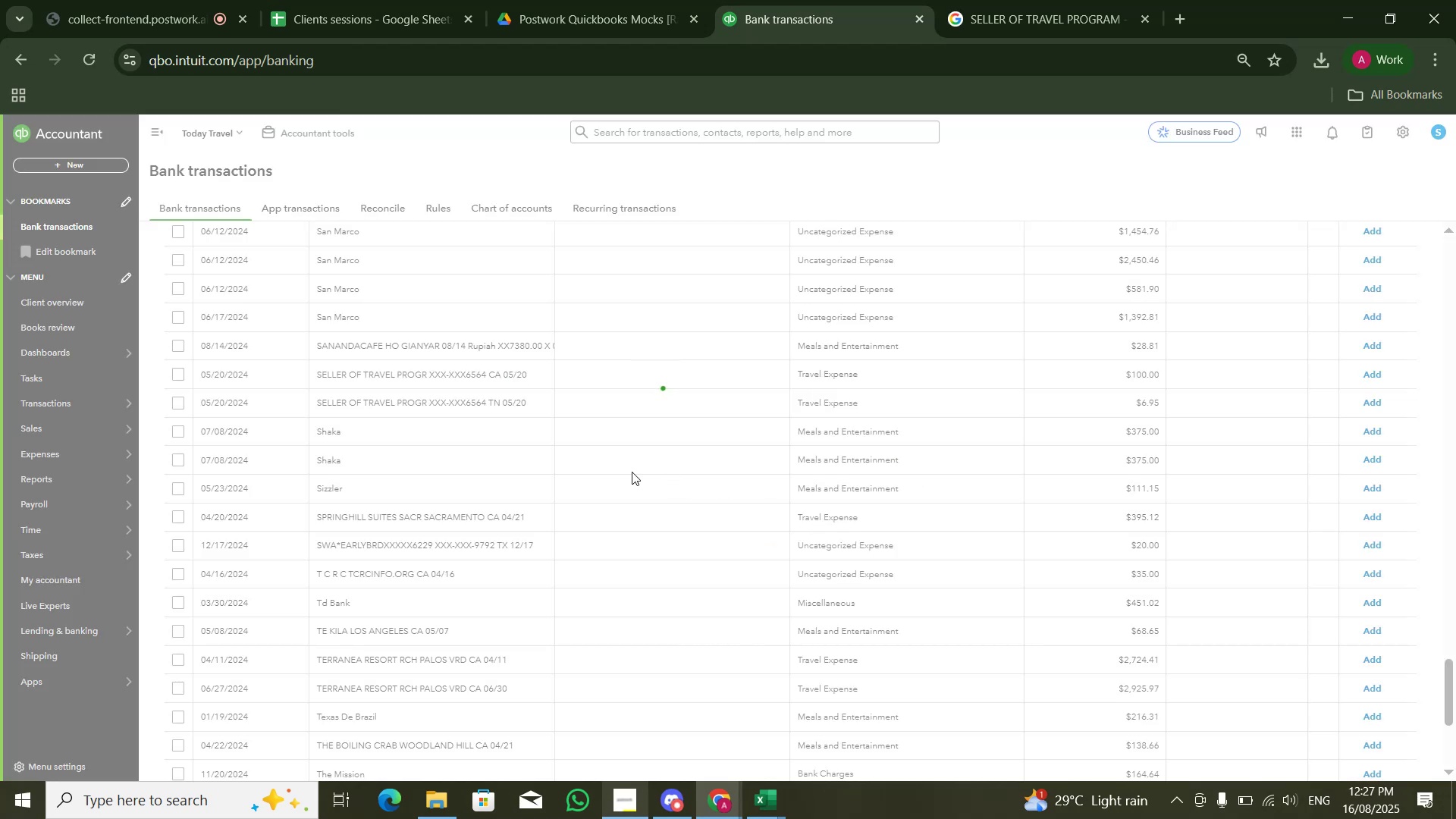 
scroll: coordinate [488, 444], scroll_direction: up, amount: 3.0
 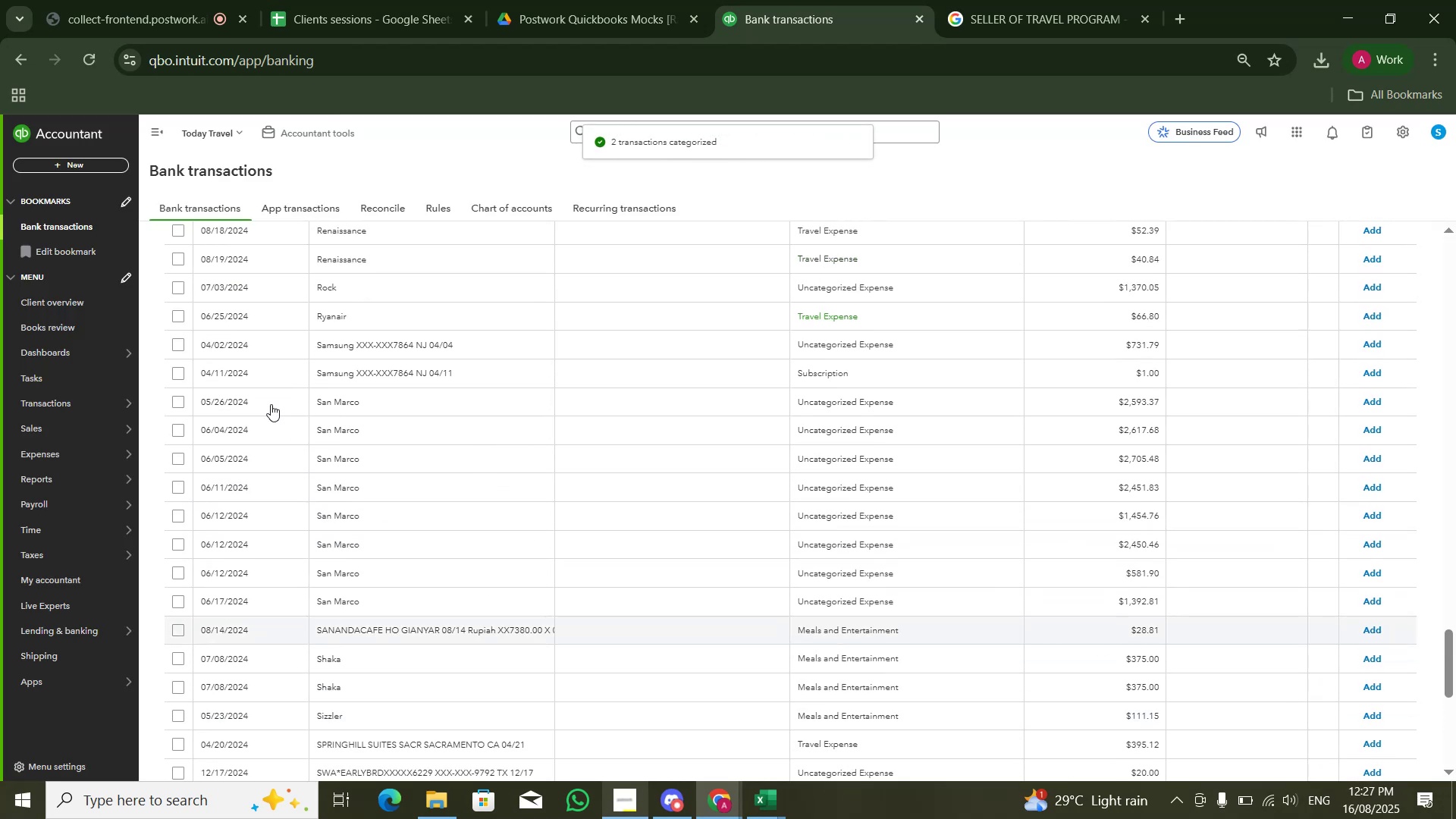 
left_click([339, 404])
 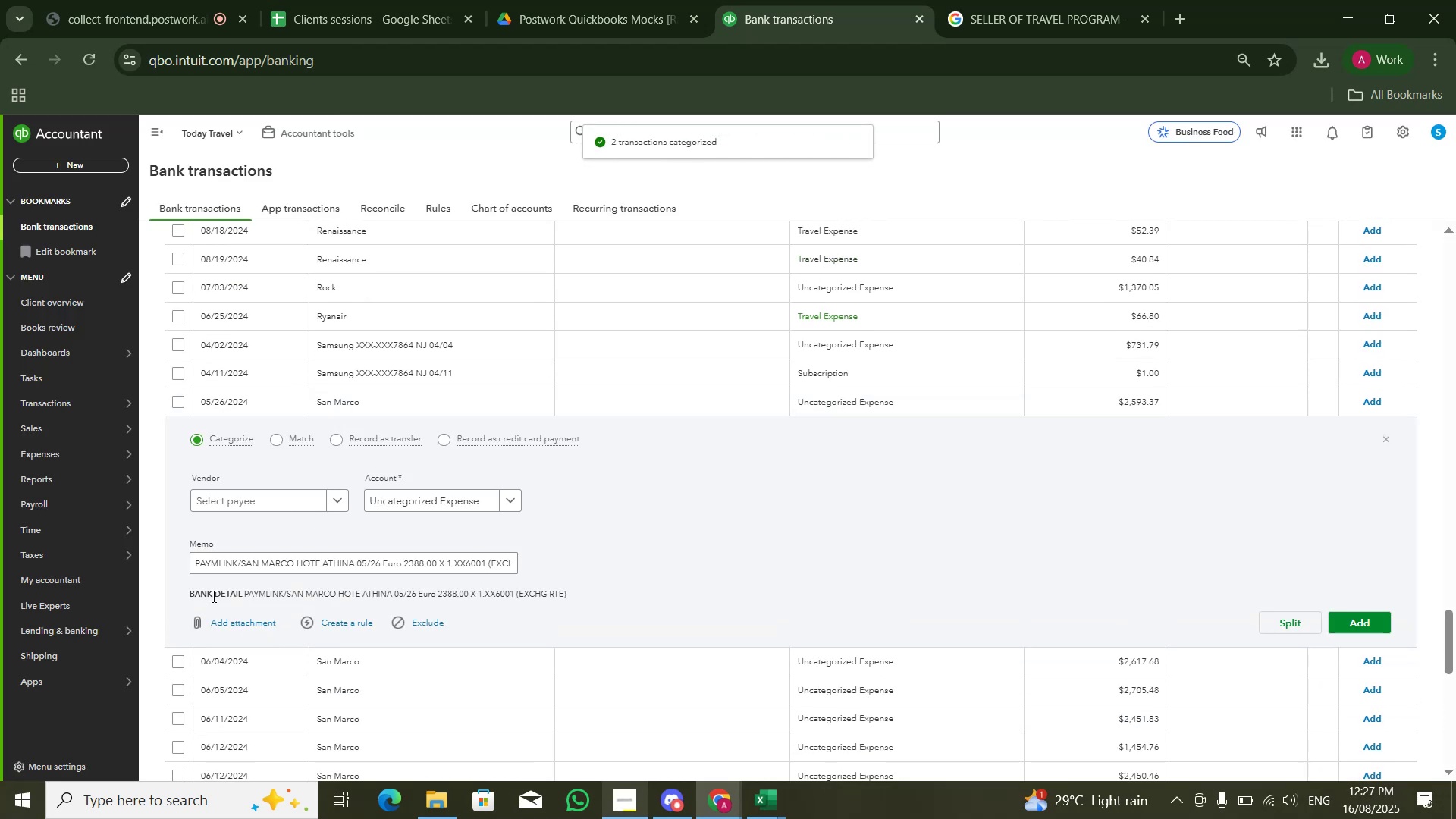 
left_click_drag(start_coordinate=[194, 570], to_coordinate=[362, 571])
 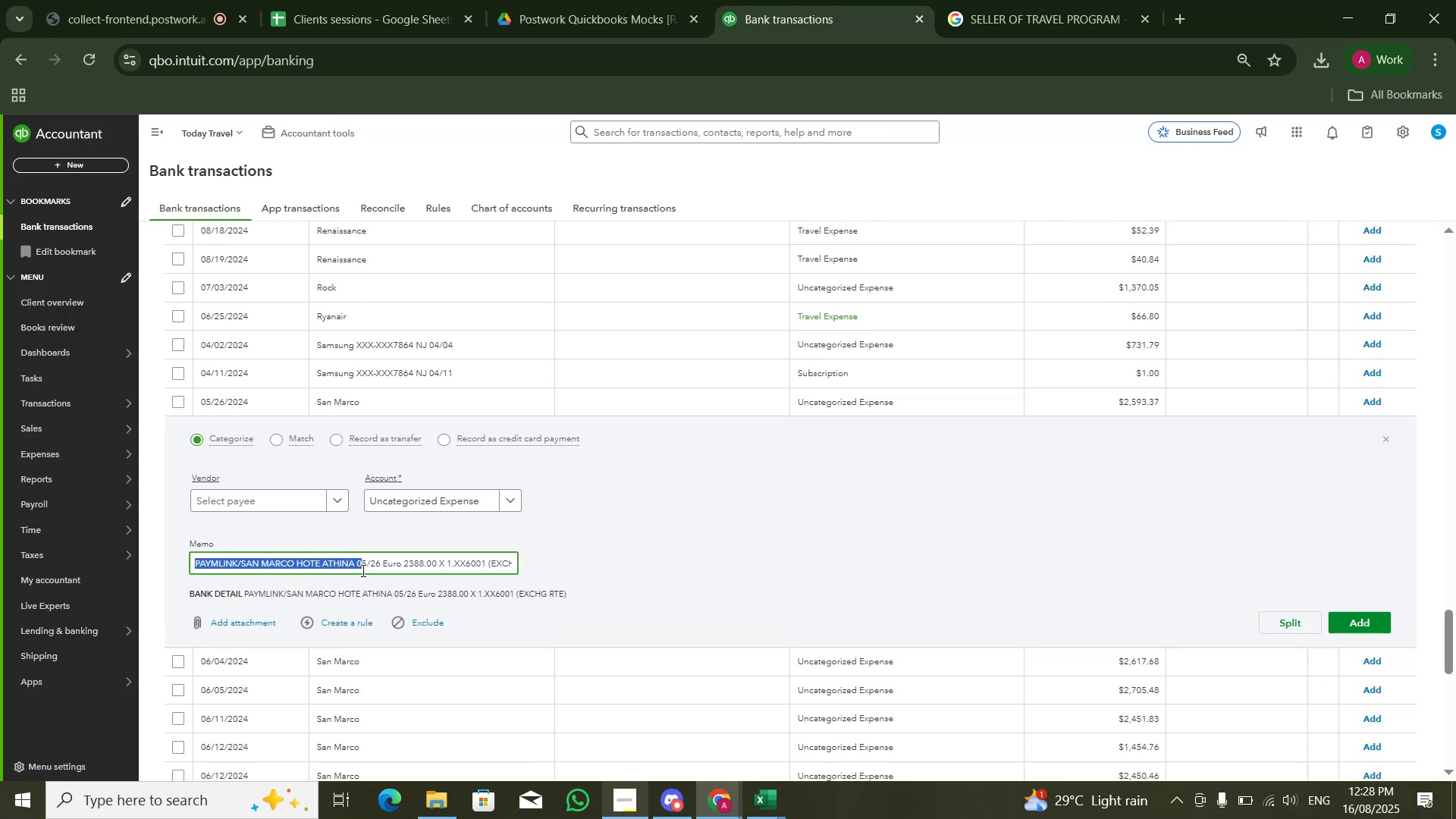 
key(Control+C)
 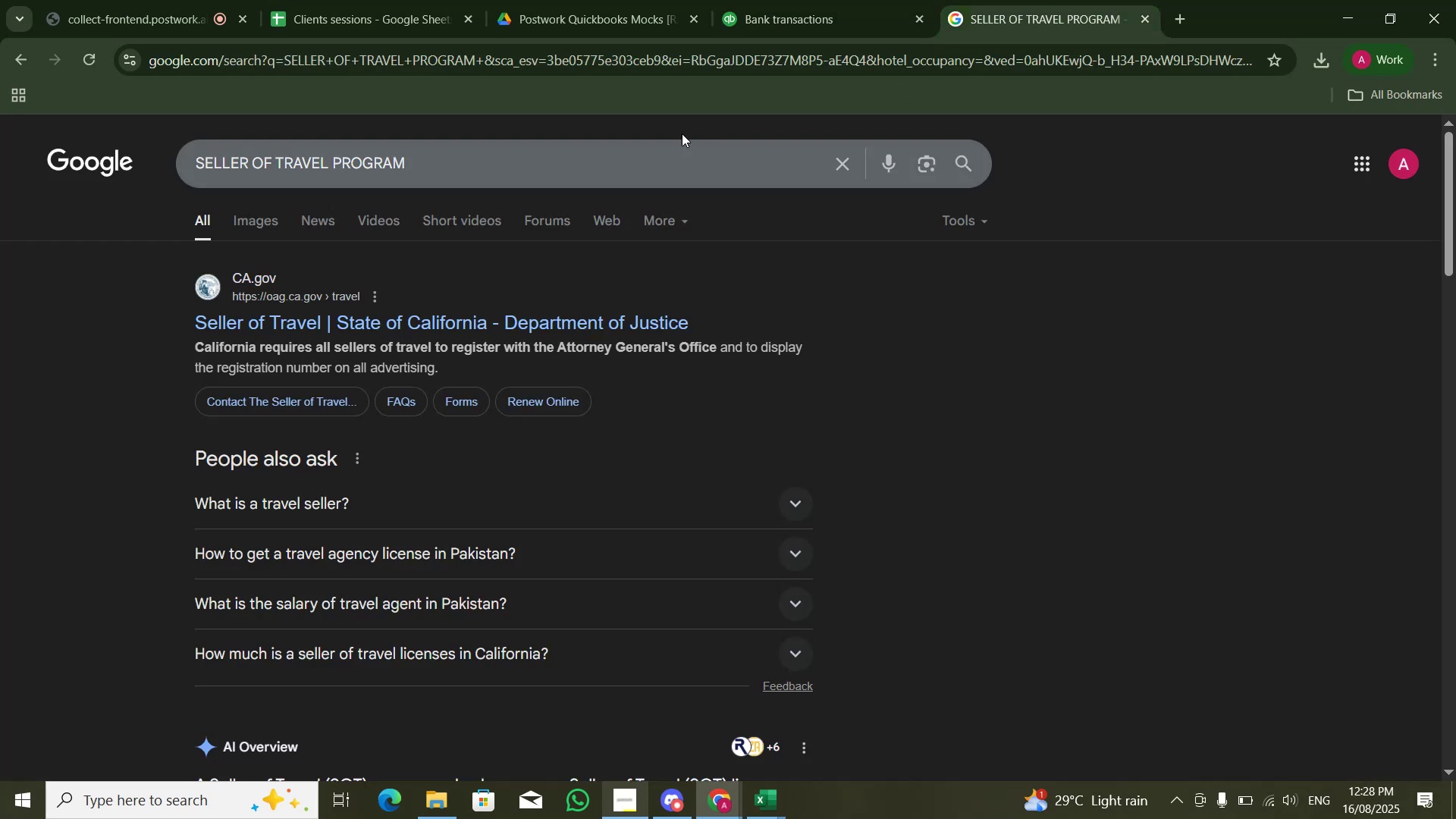 
double_click([648, 151])
 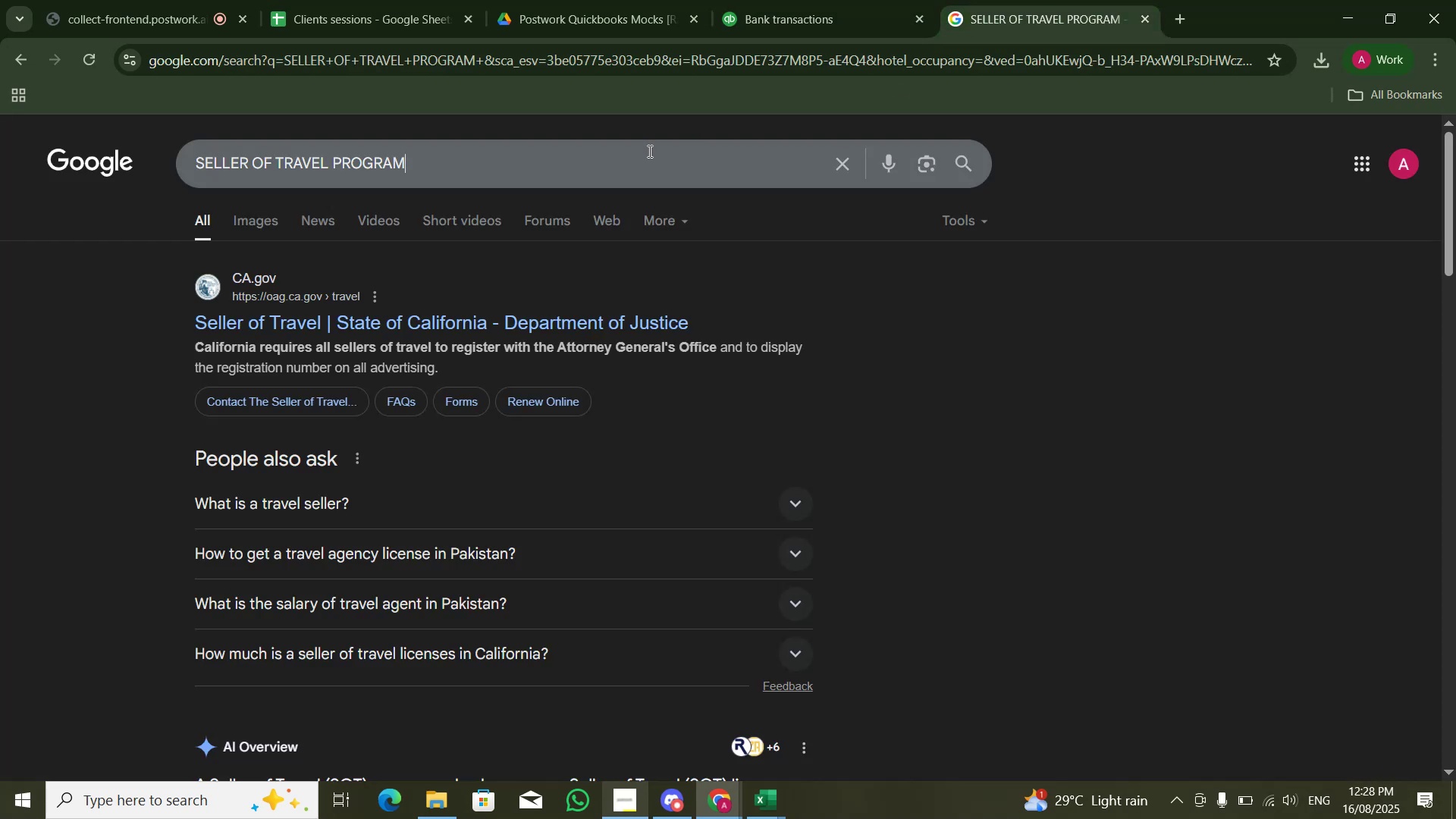 
key(Control+A)
 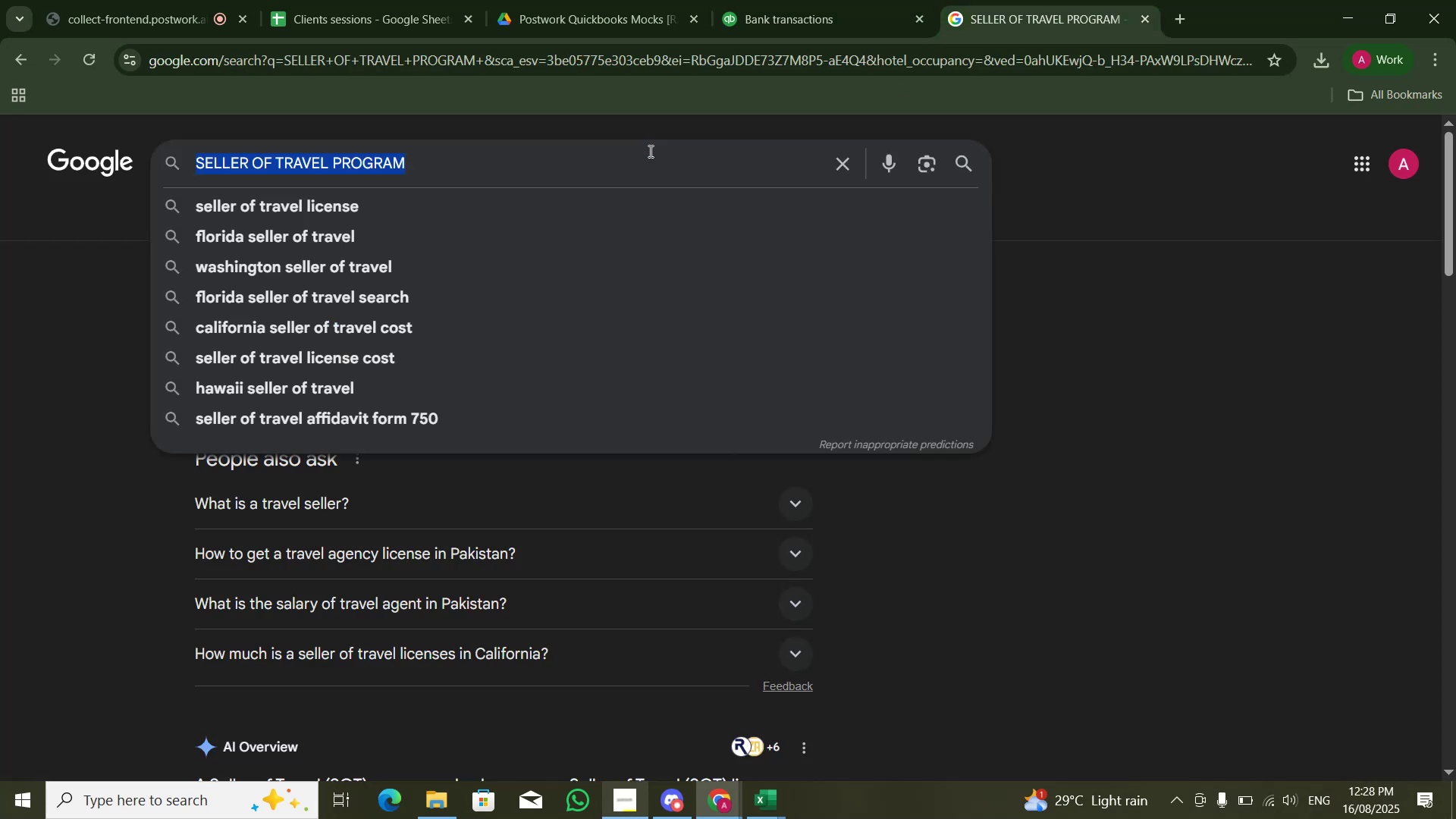 
key(Control+V)
 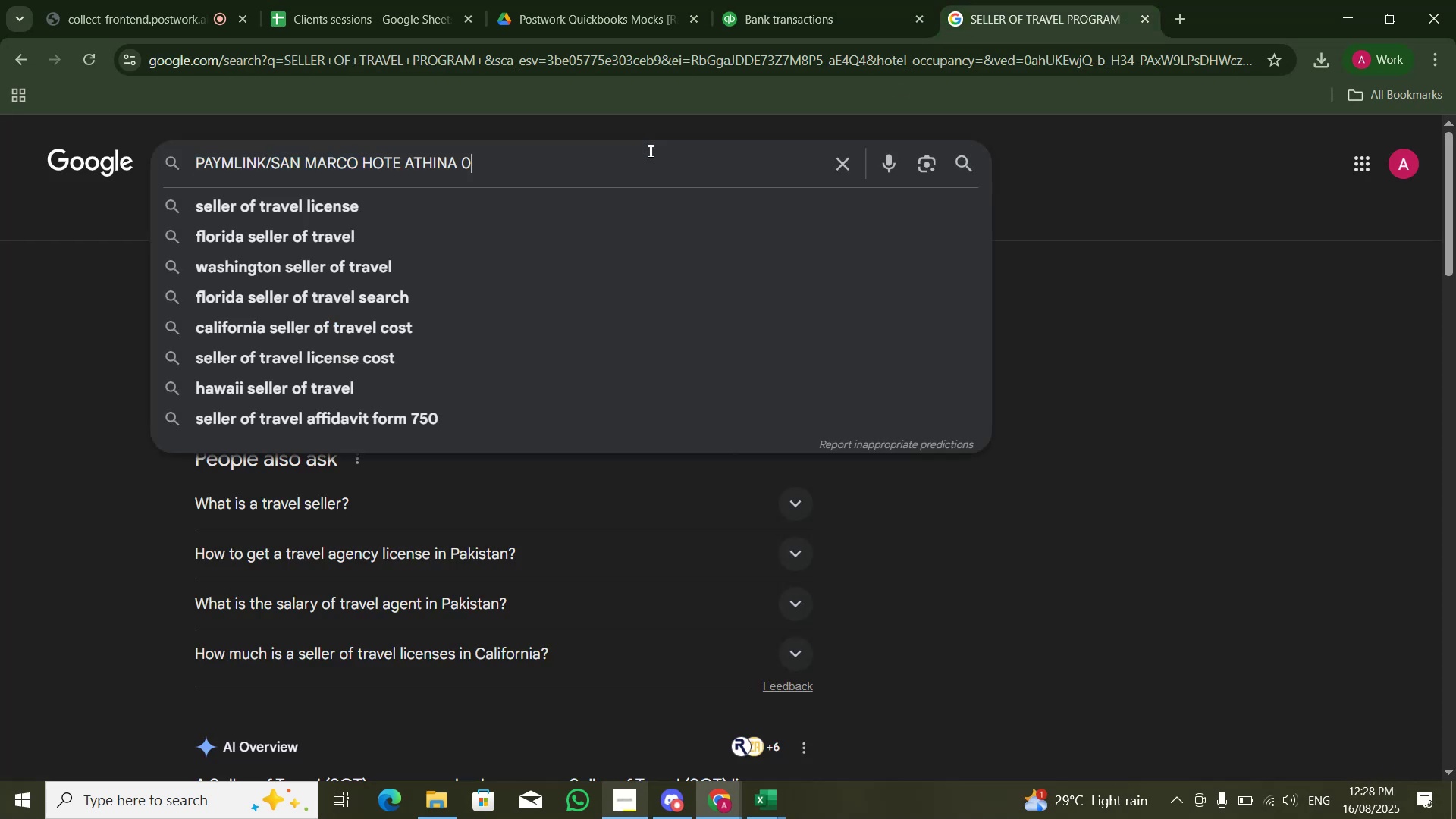 
key(NumpadEnter)
 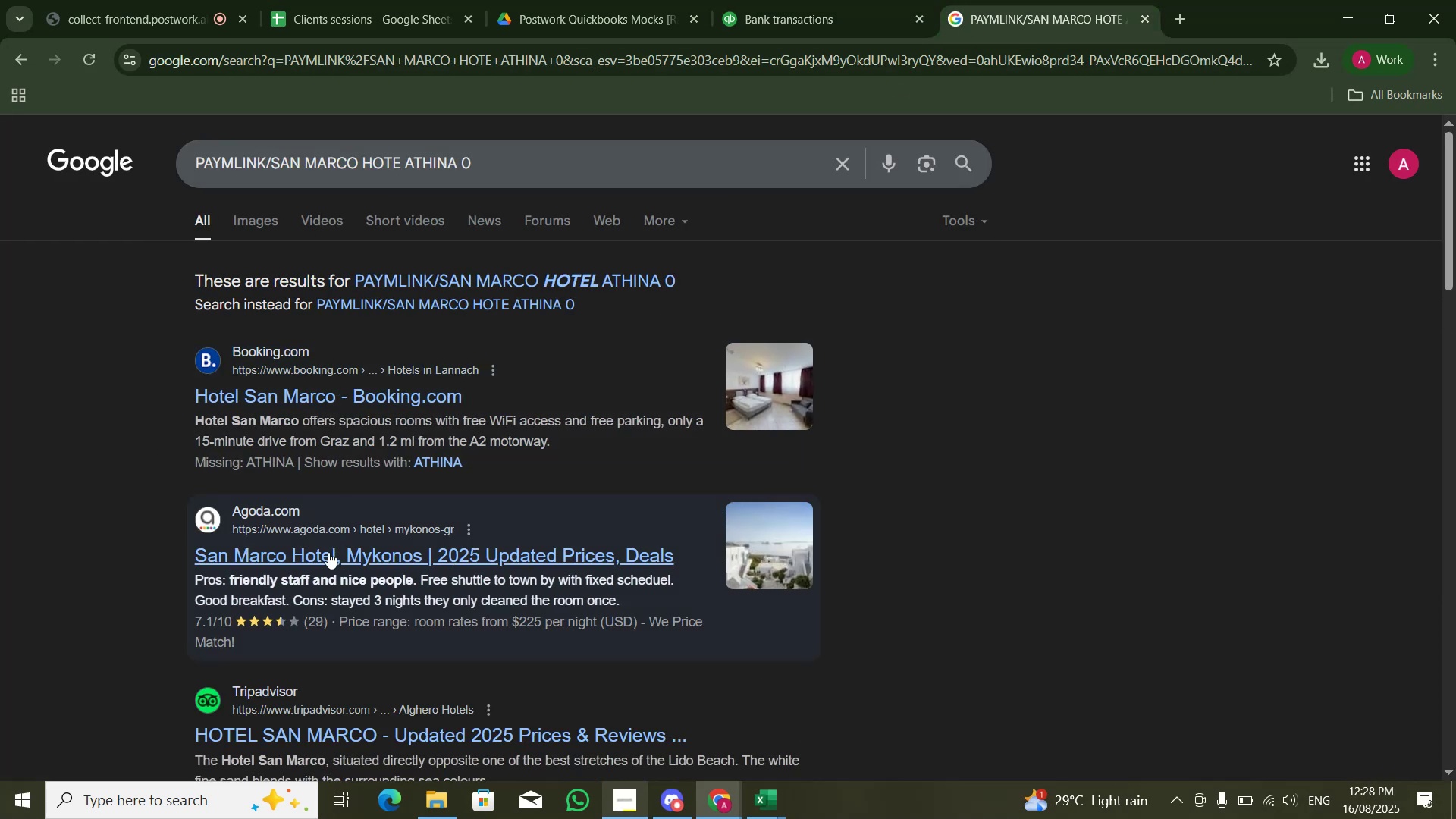 
scroll: coordinate [519, 474], scroll_direction: down, amount: 2.0
 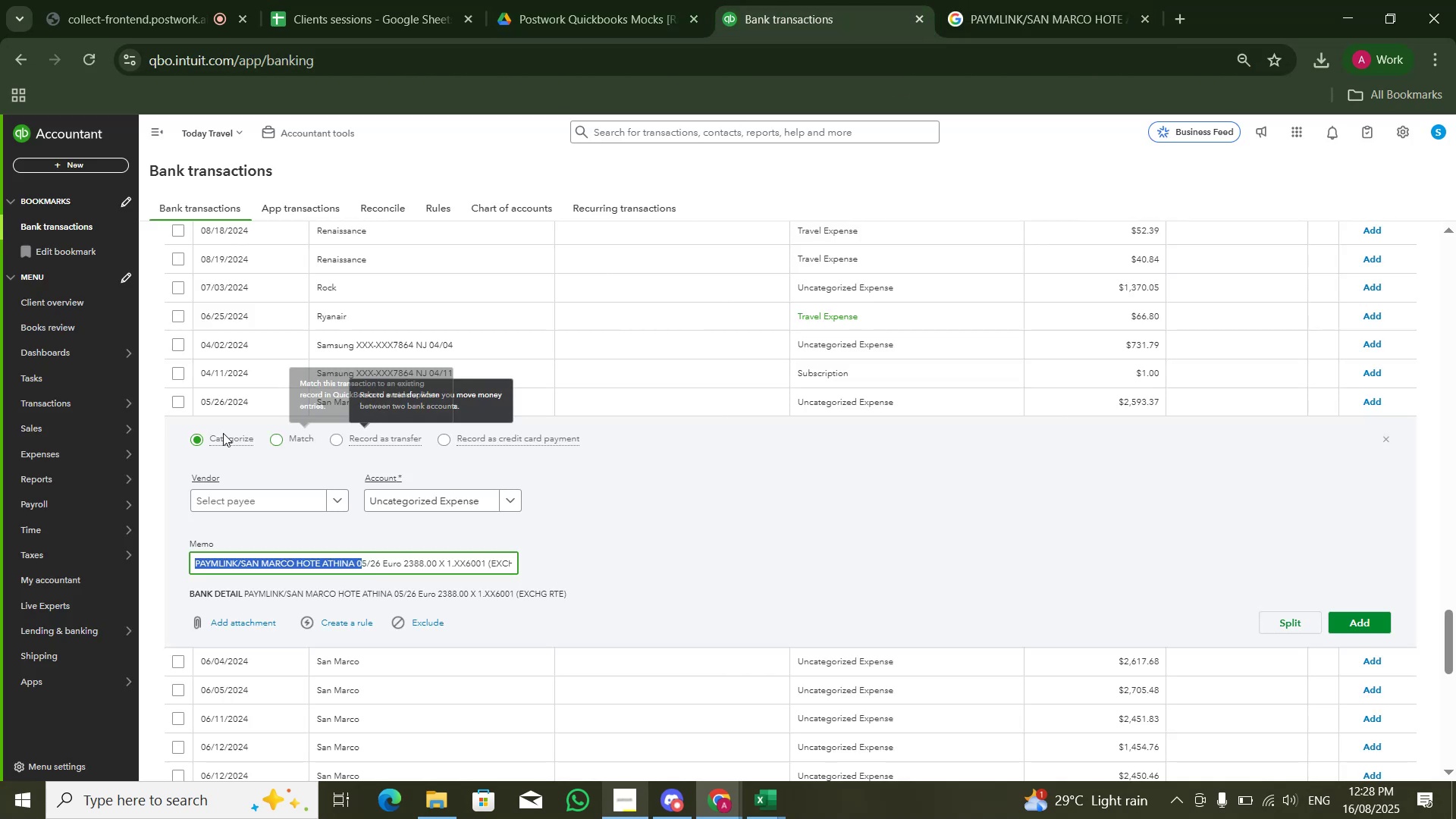 
left_click([180, 405])
 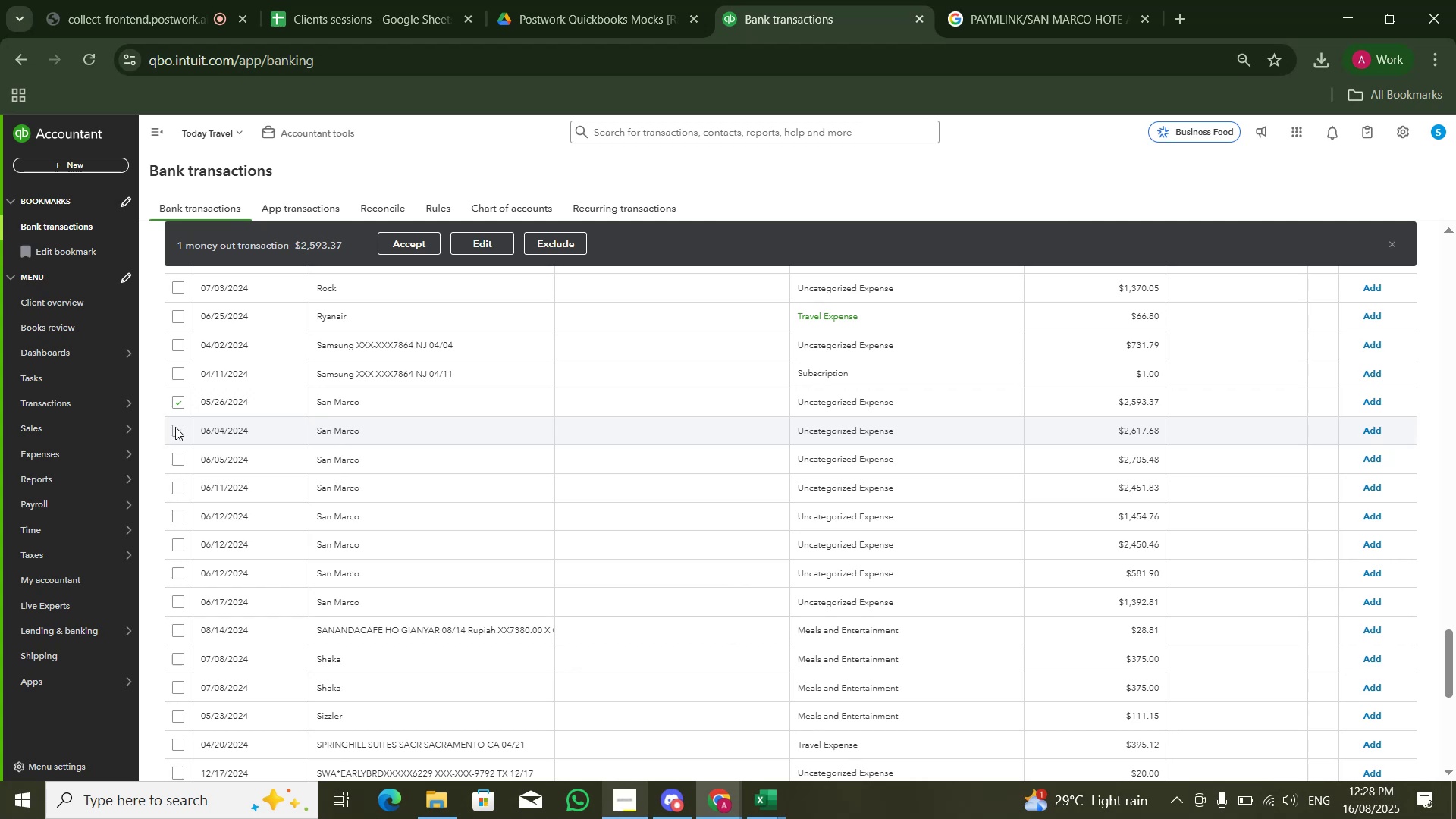 
left_click([174, 427])
 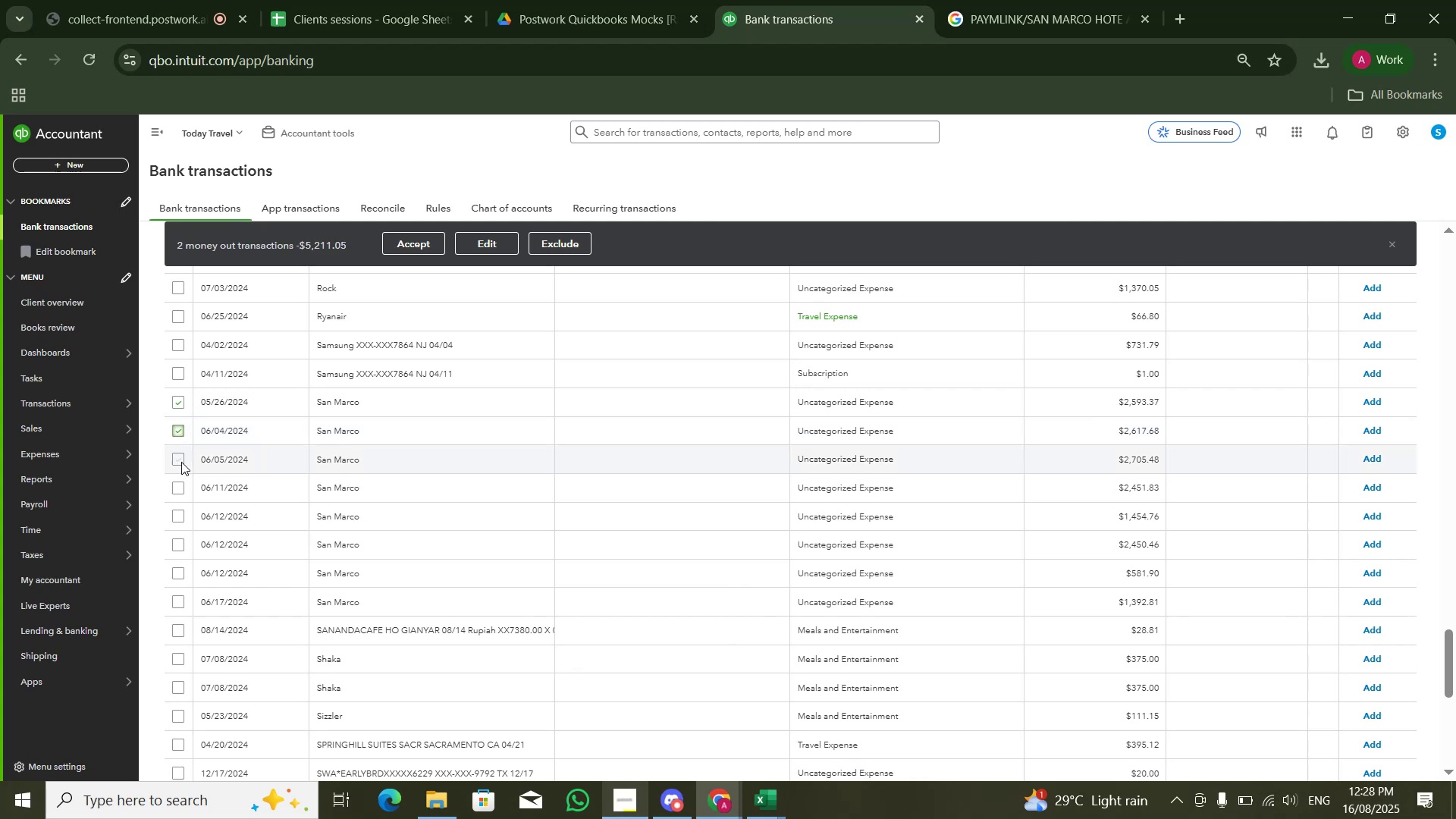 
double_click([181, 465])
 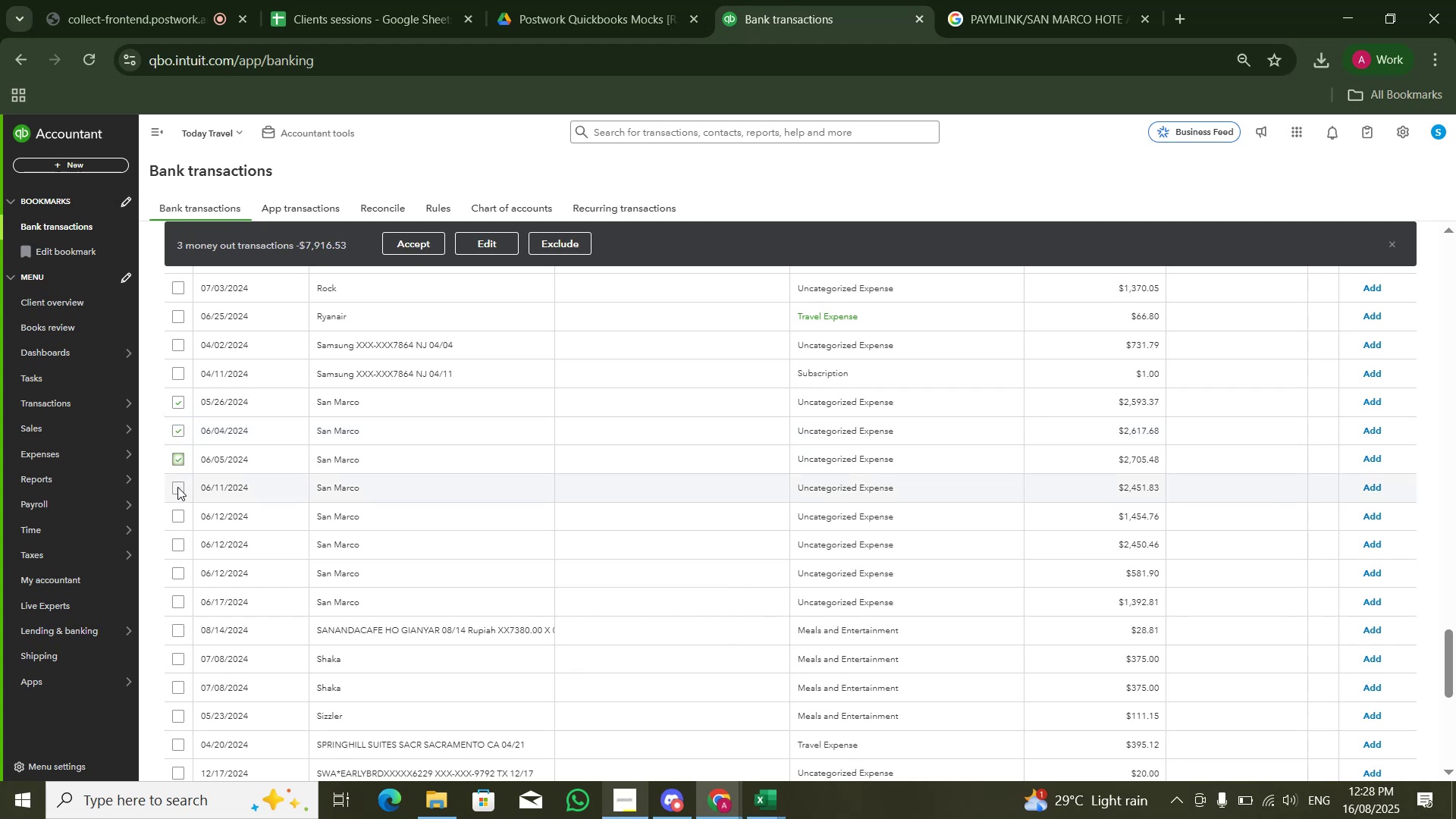 
left_click([177, 488])
 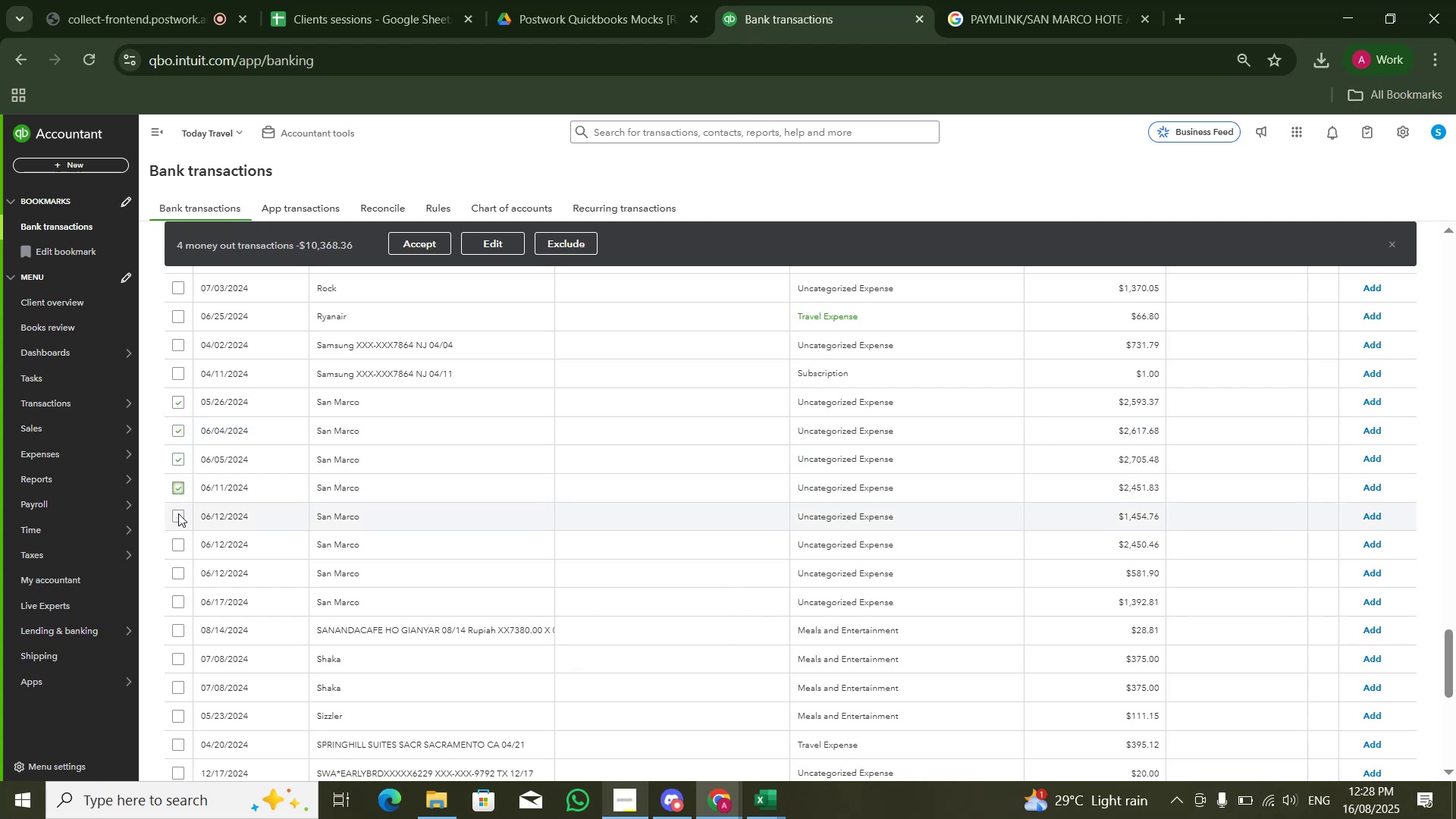 
double_click([178, 514])
 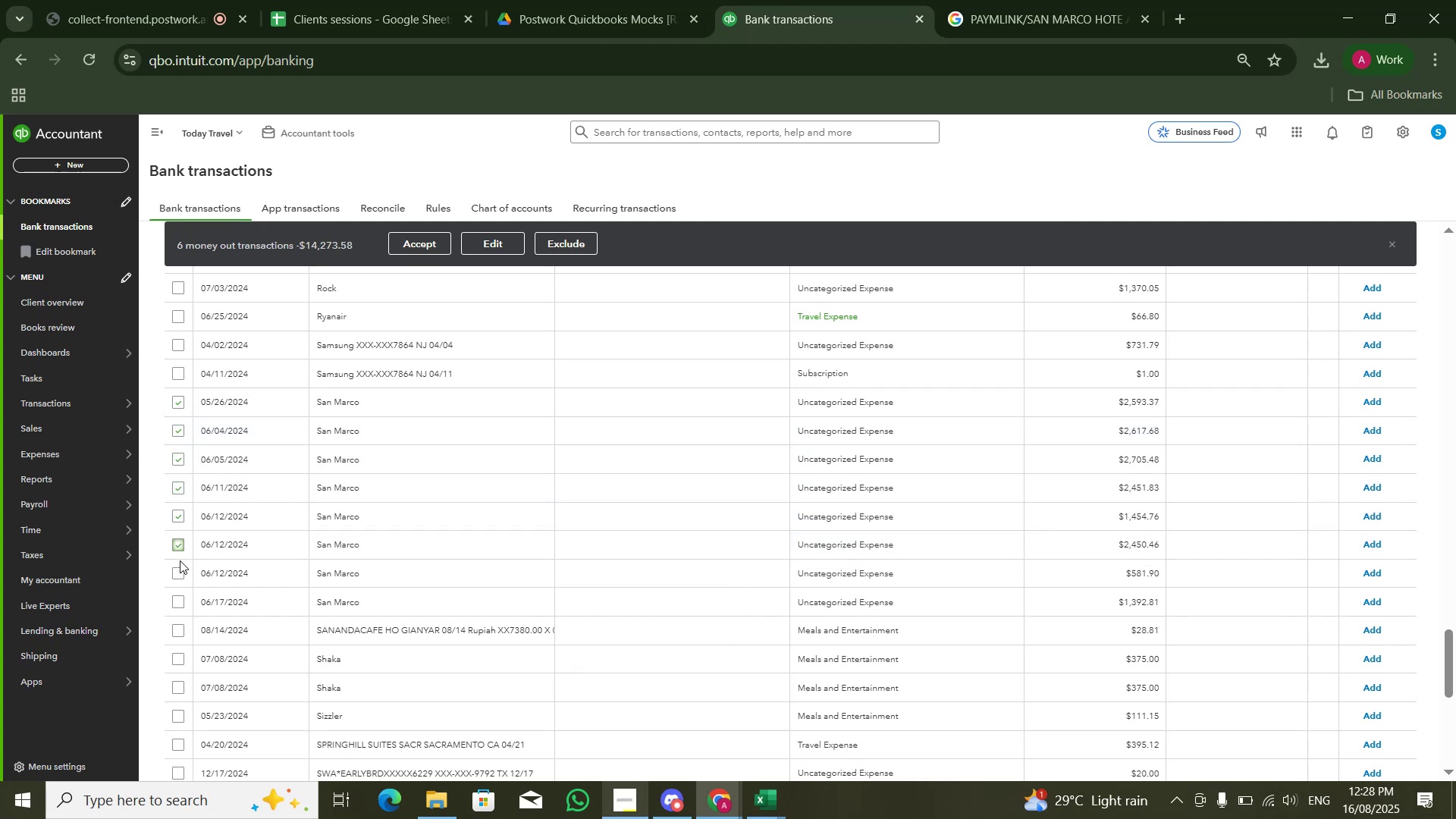 
left_click([180, 574])
 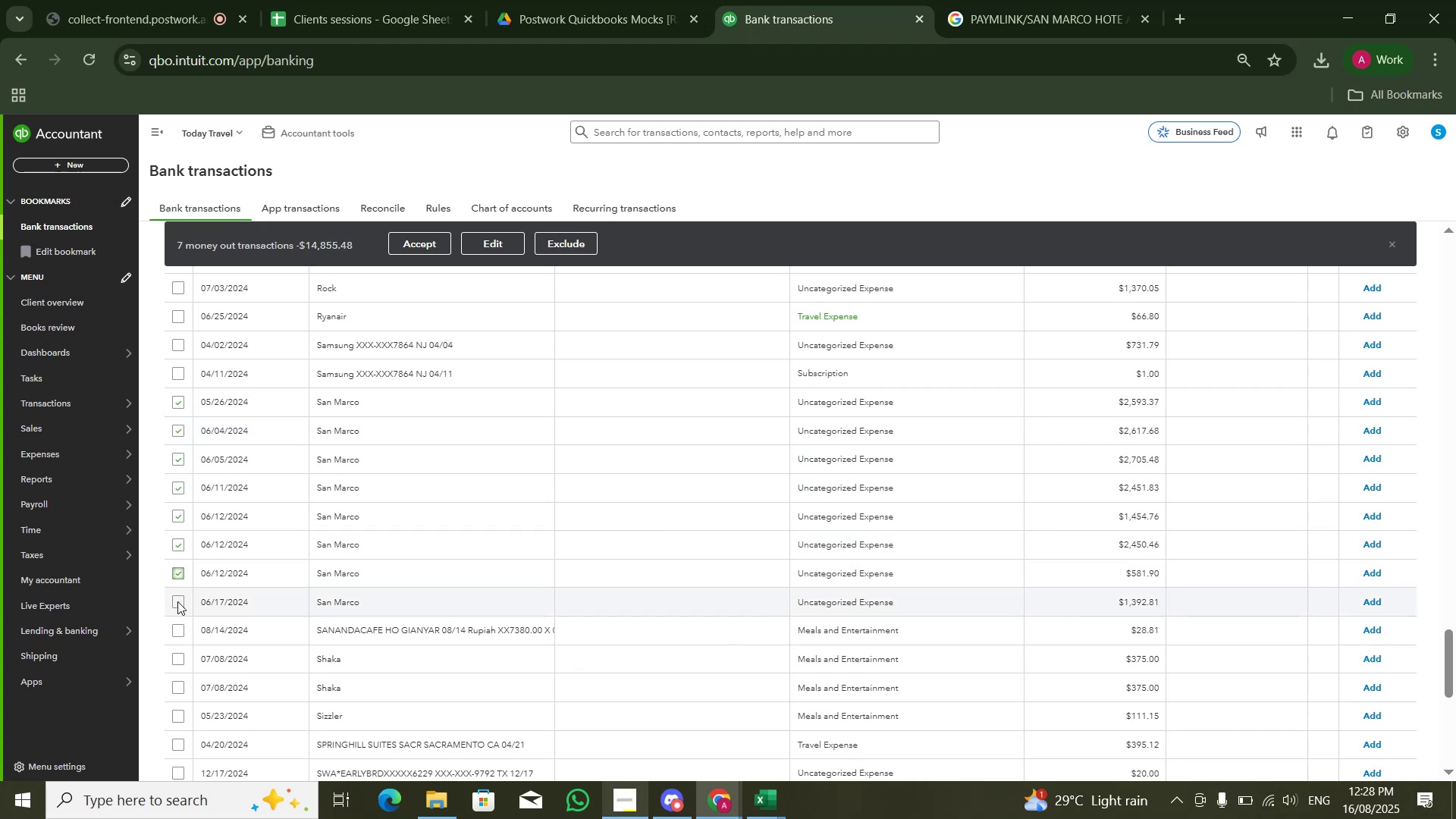 
double_click([178, 604])
 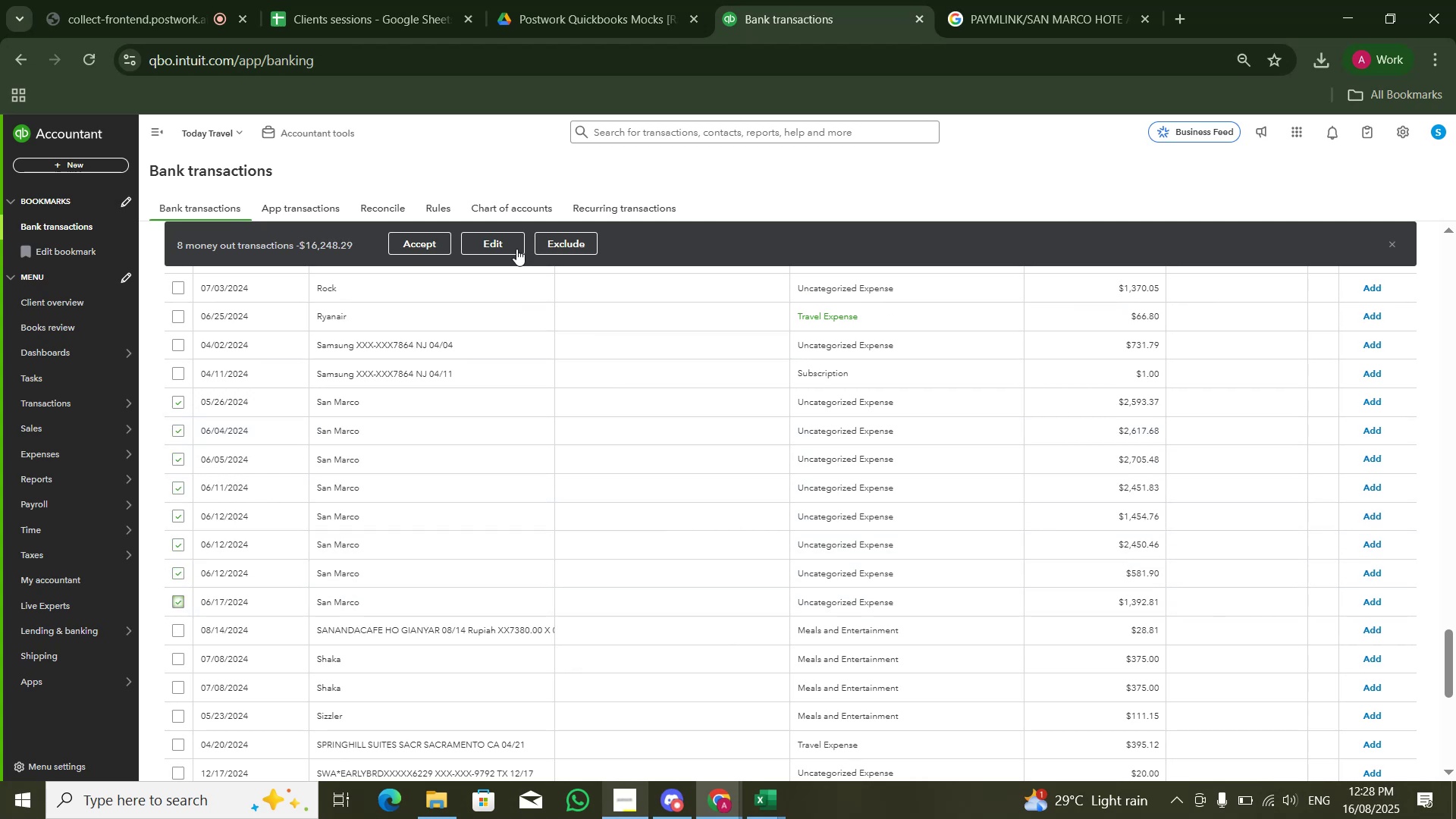 
left_click([519, 246])
 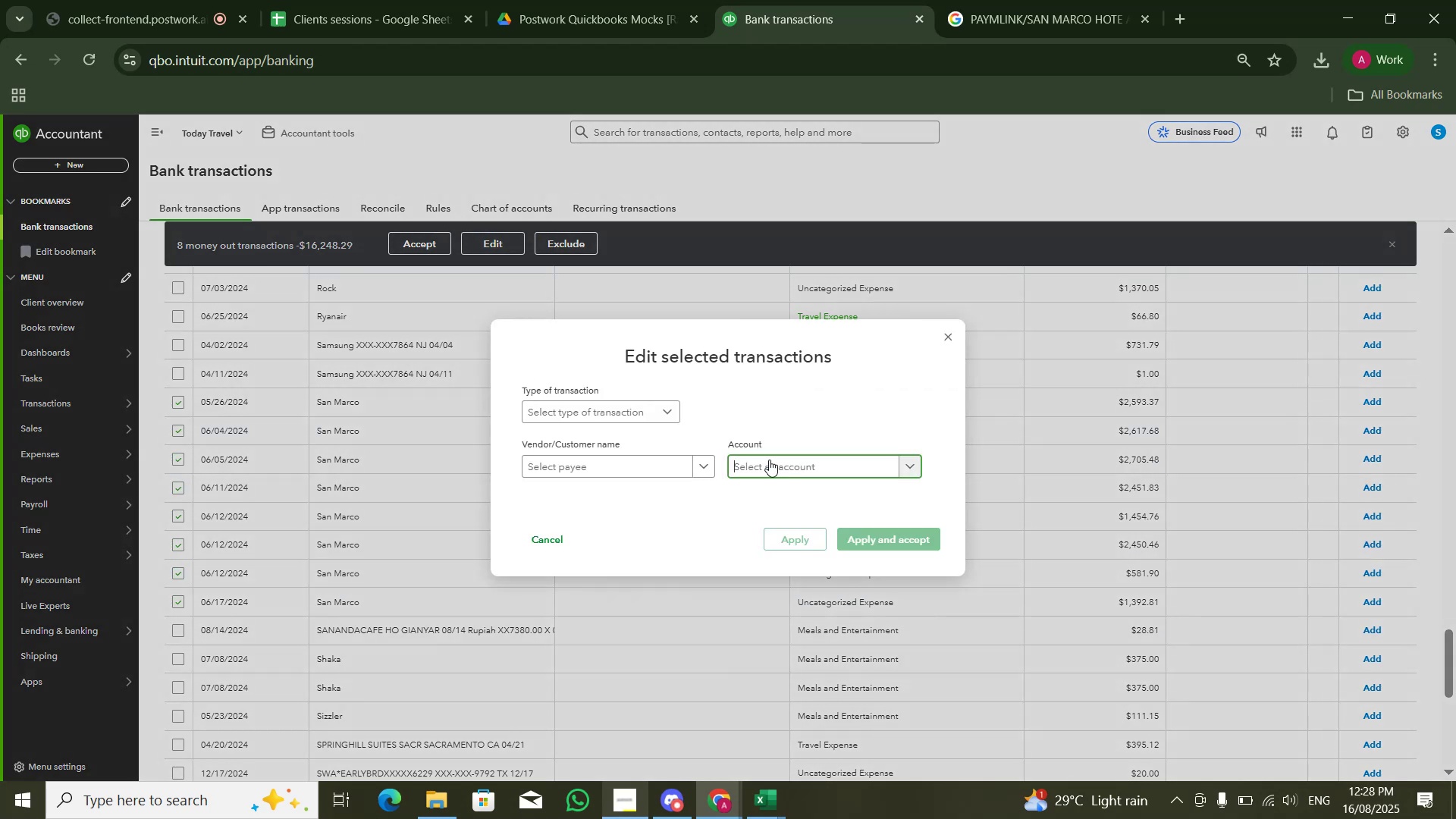 
type(cost)
 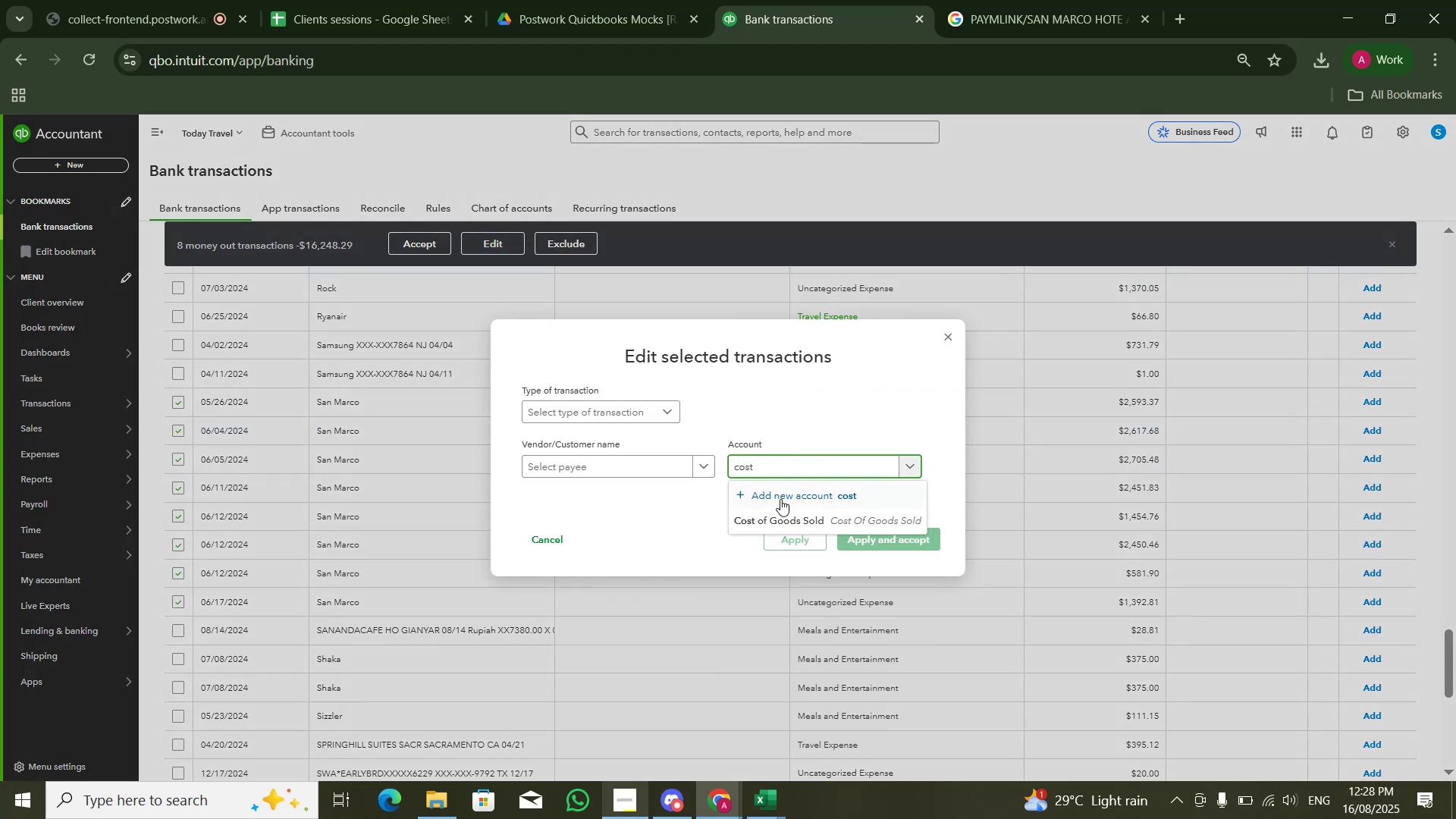 
left_click([784, 519])
 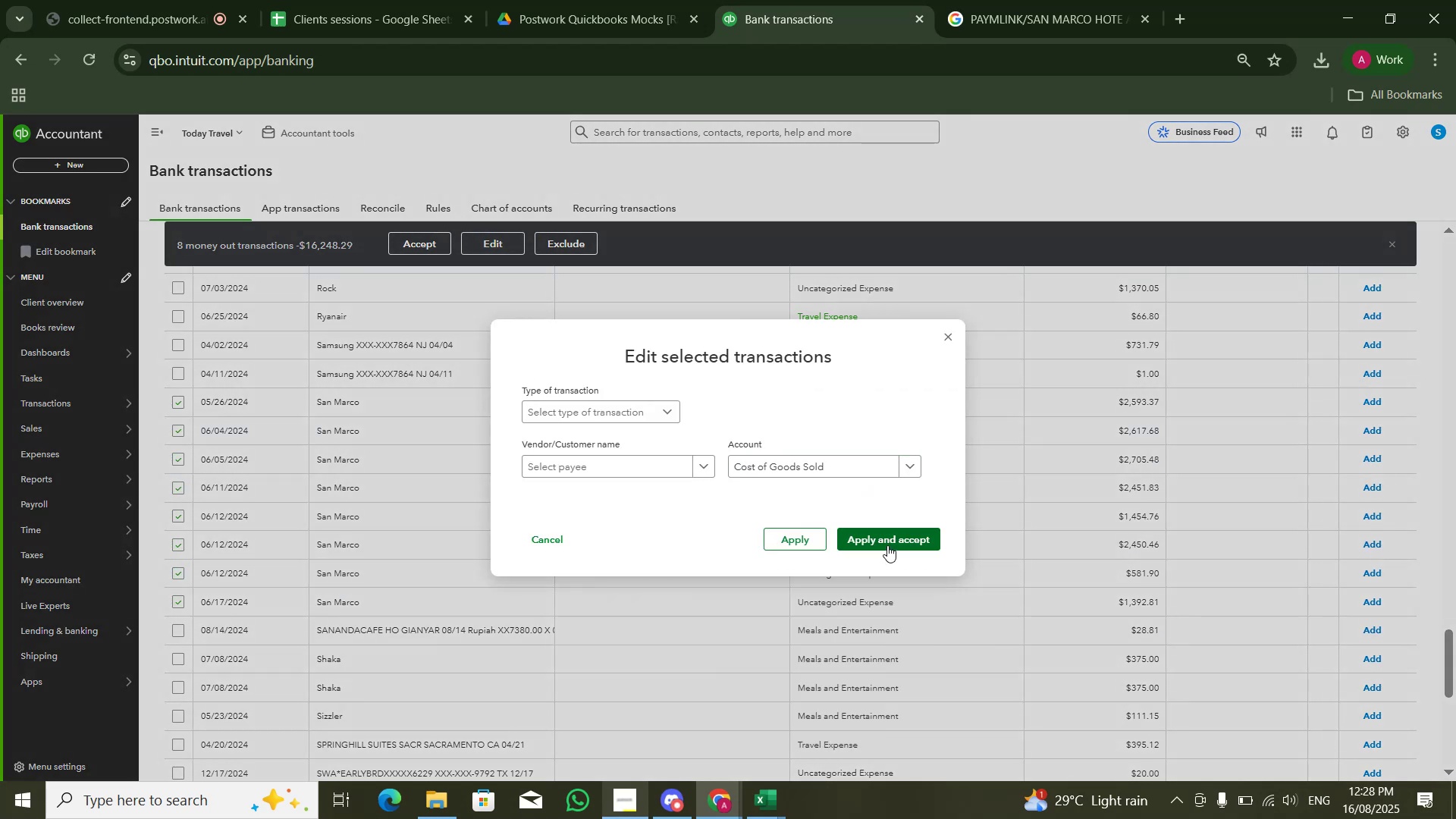 
left_click([887, 547])
 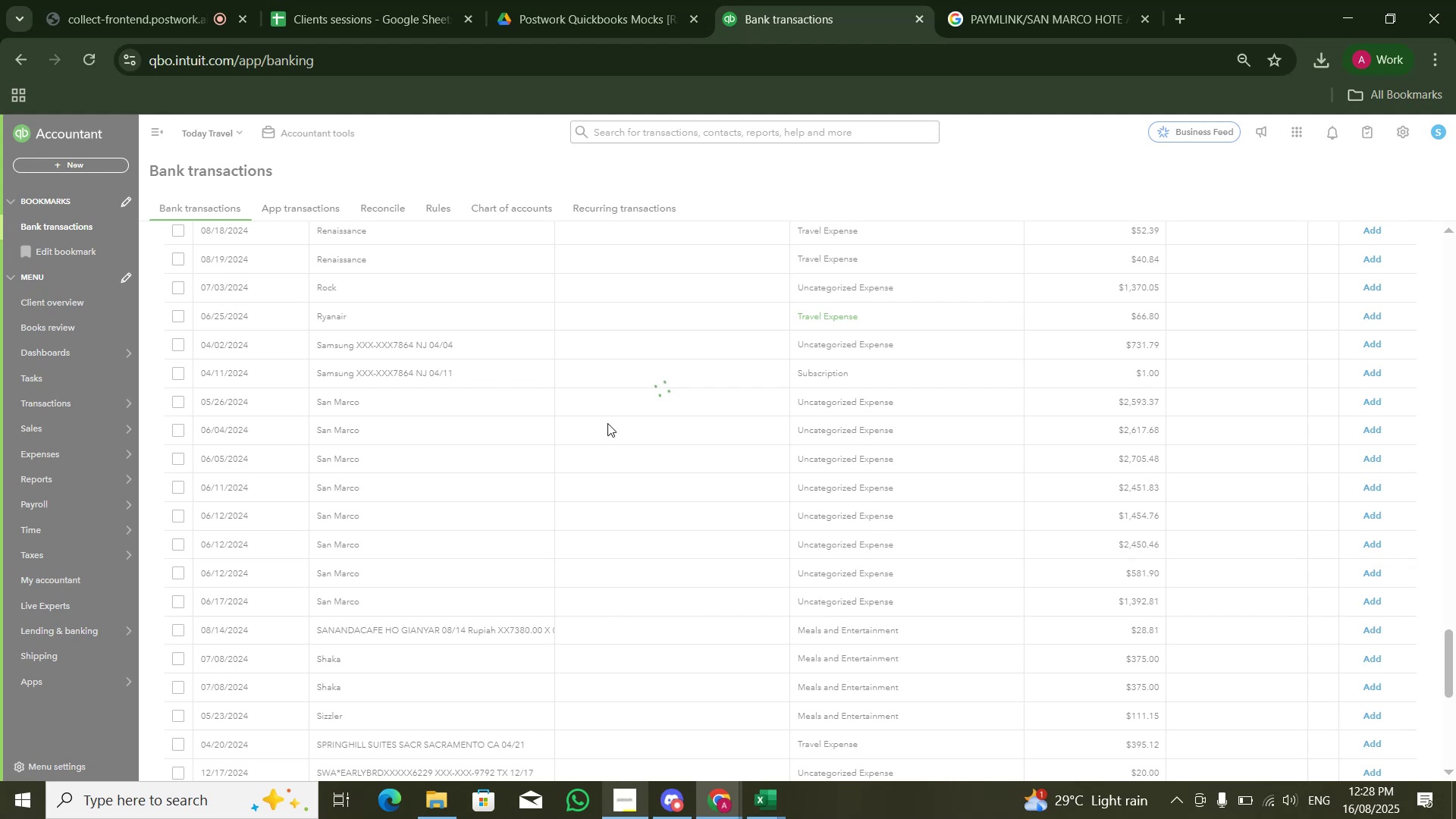 
scroll: coordinate [447, 353], scroll_direction: up, amount: 1.0
 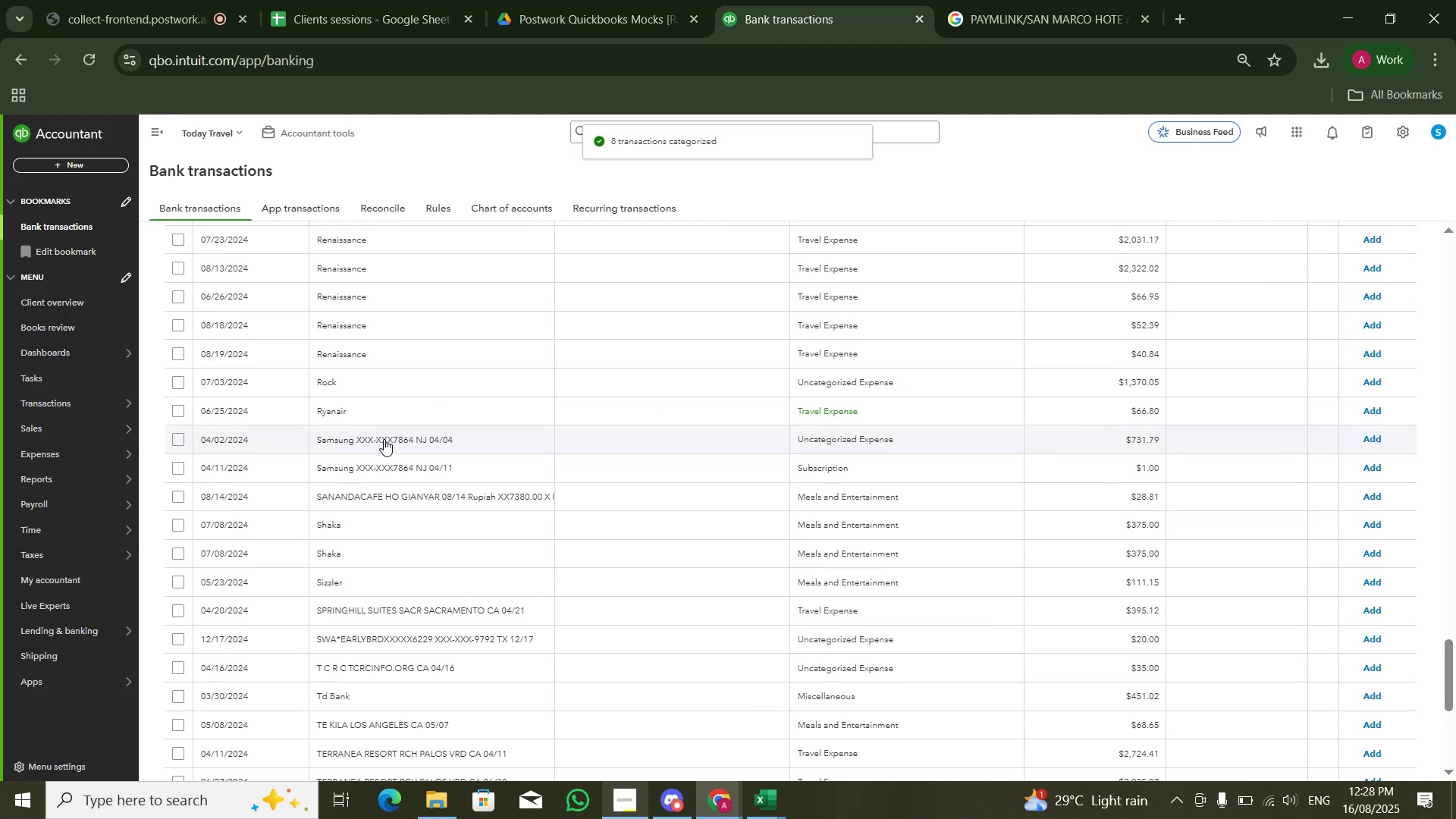 
left_click([371, 443])
 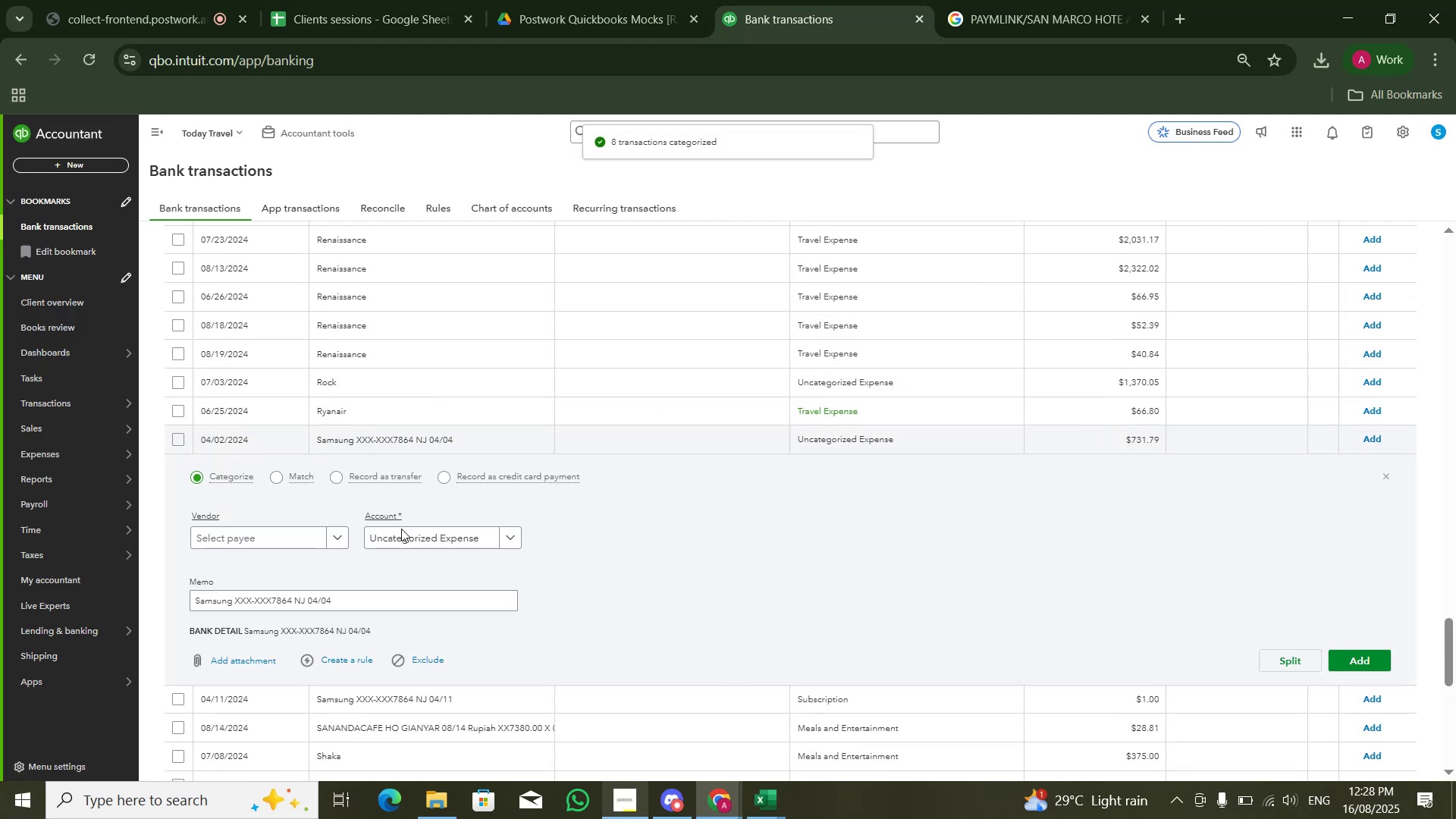 
left_click([406, 543])
 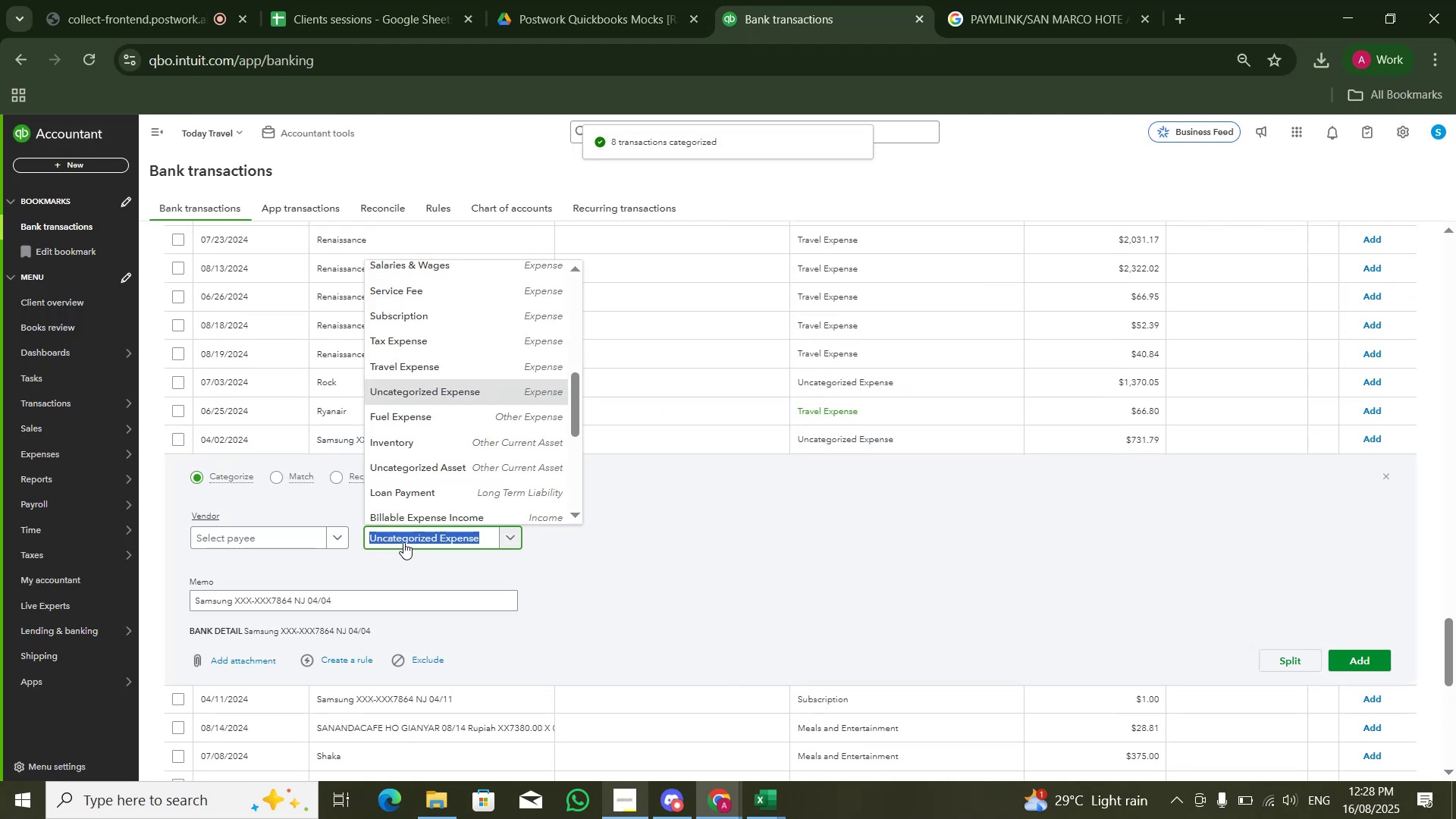 
type(it)
key(Backspace)
key(Backspace)
key(Backspace)
type(IT Expense)
 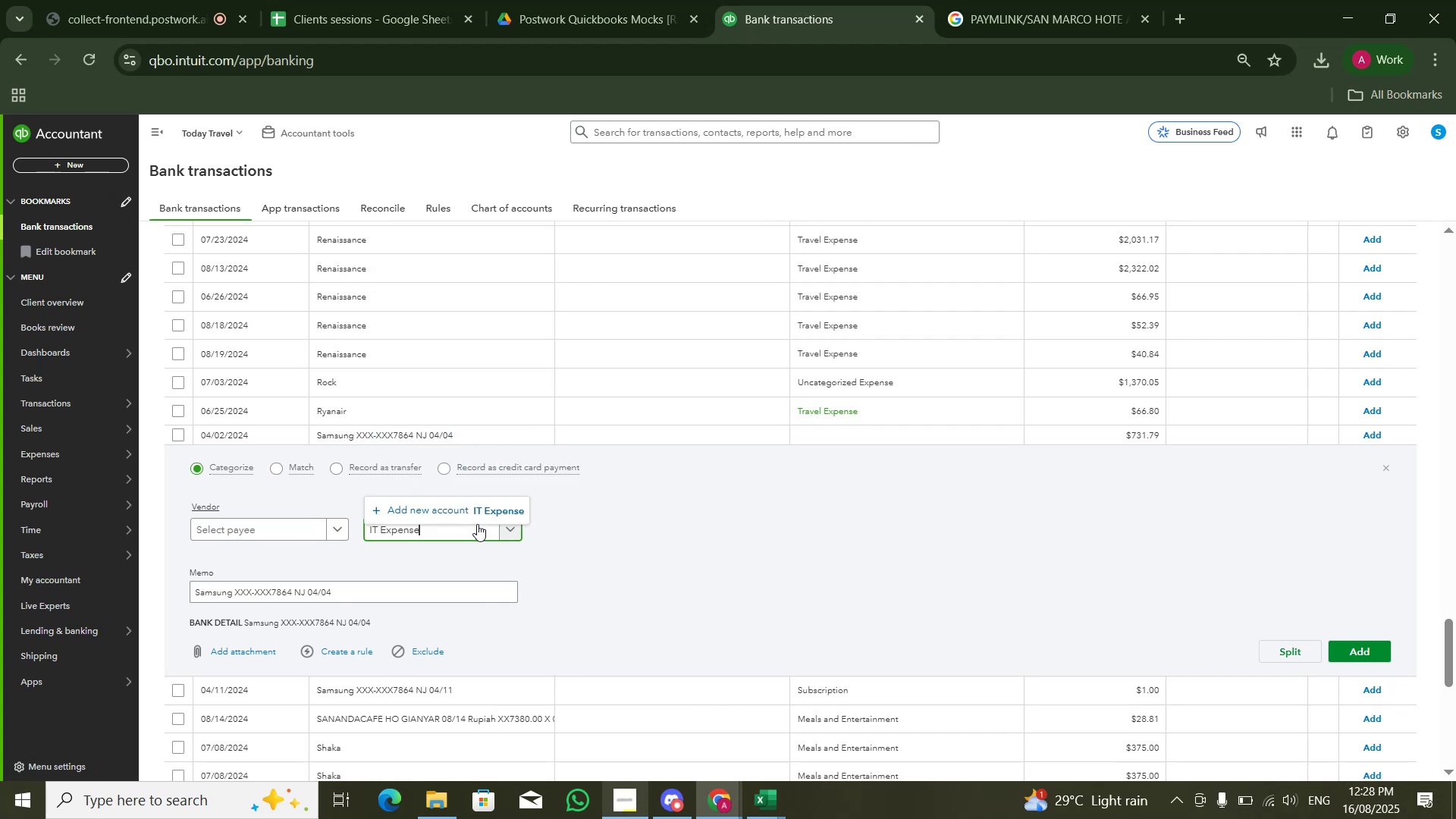 
left_click([472, 509])
 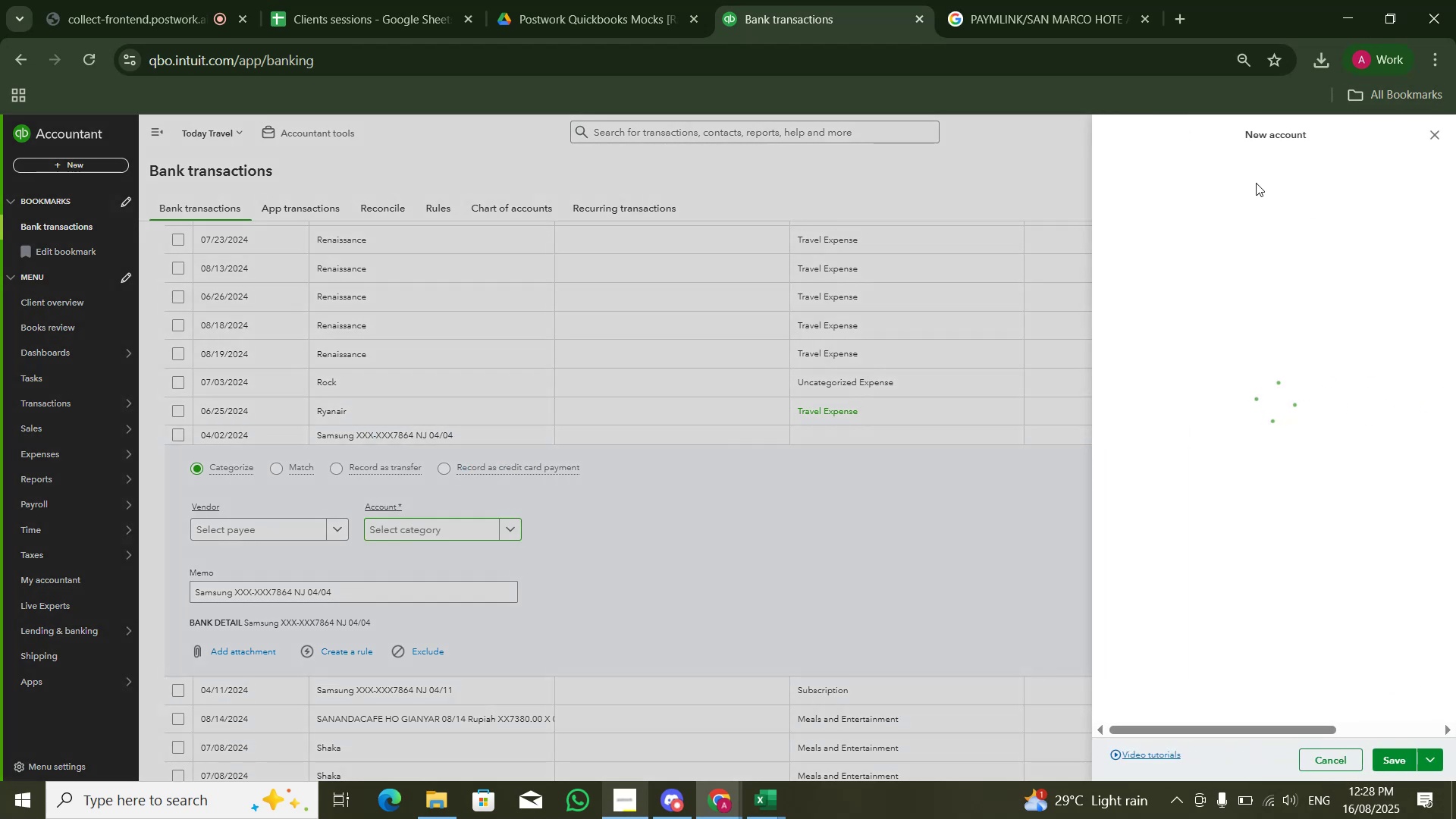 
left_click([1256, 184])
 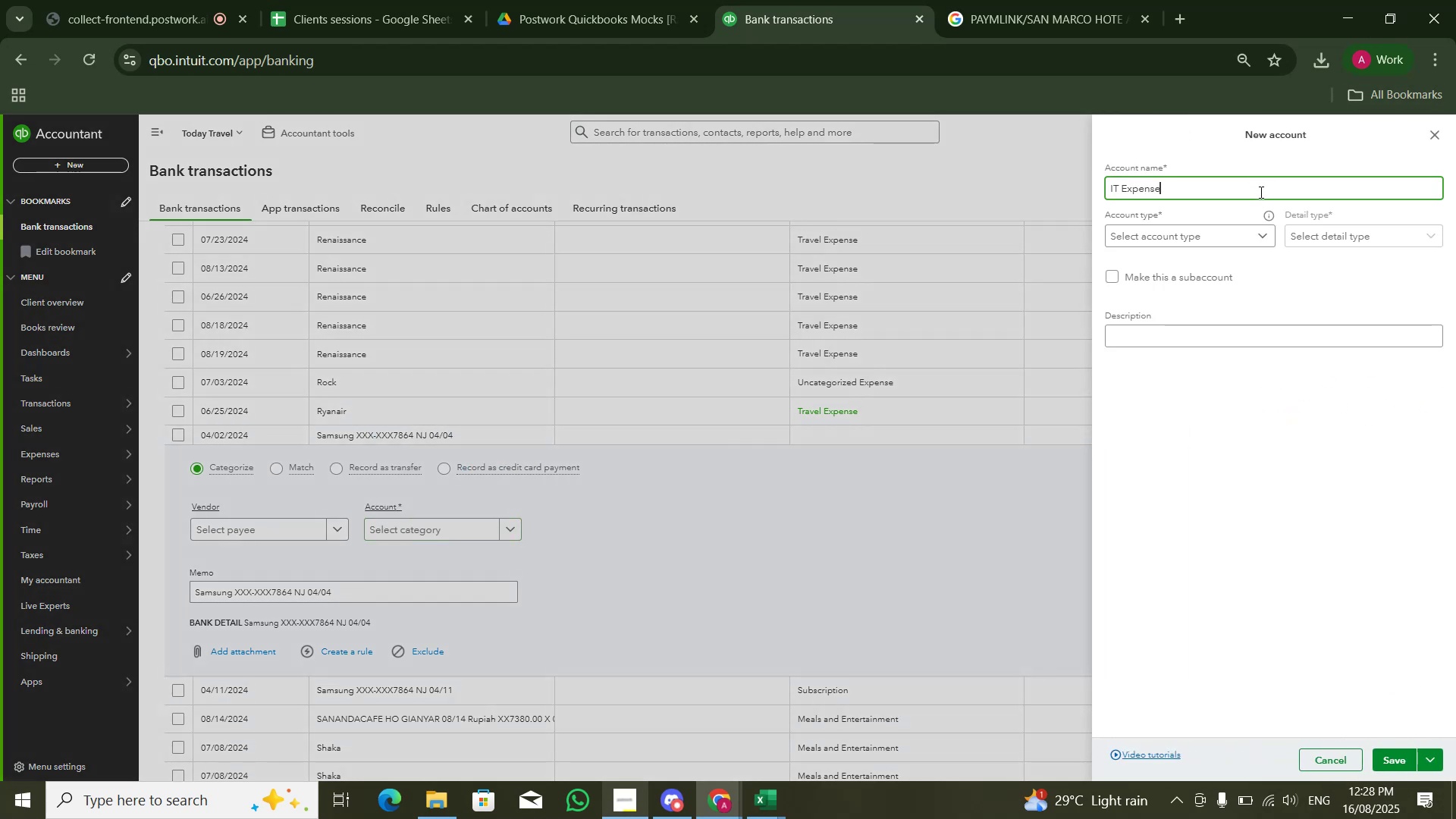 
key(S)
 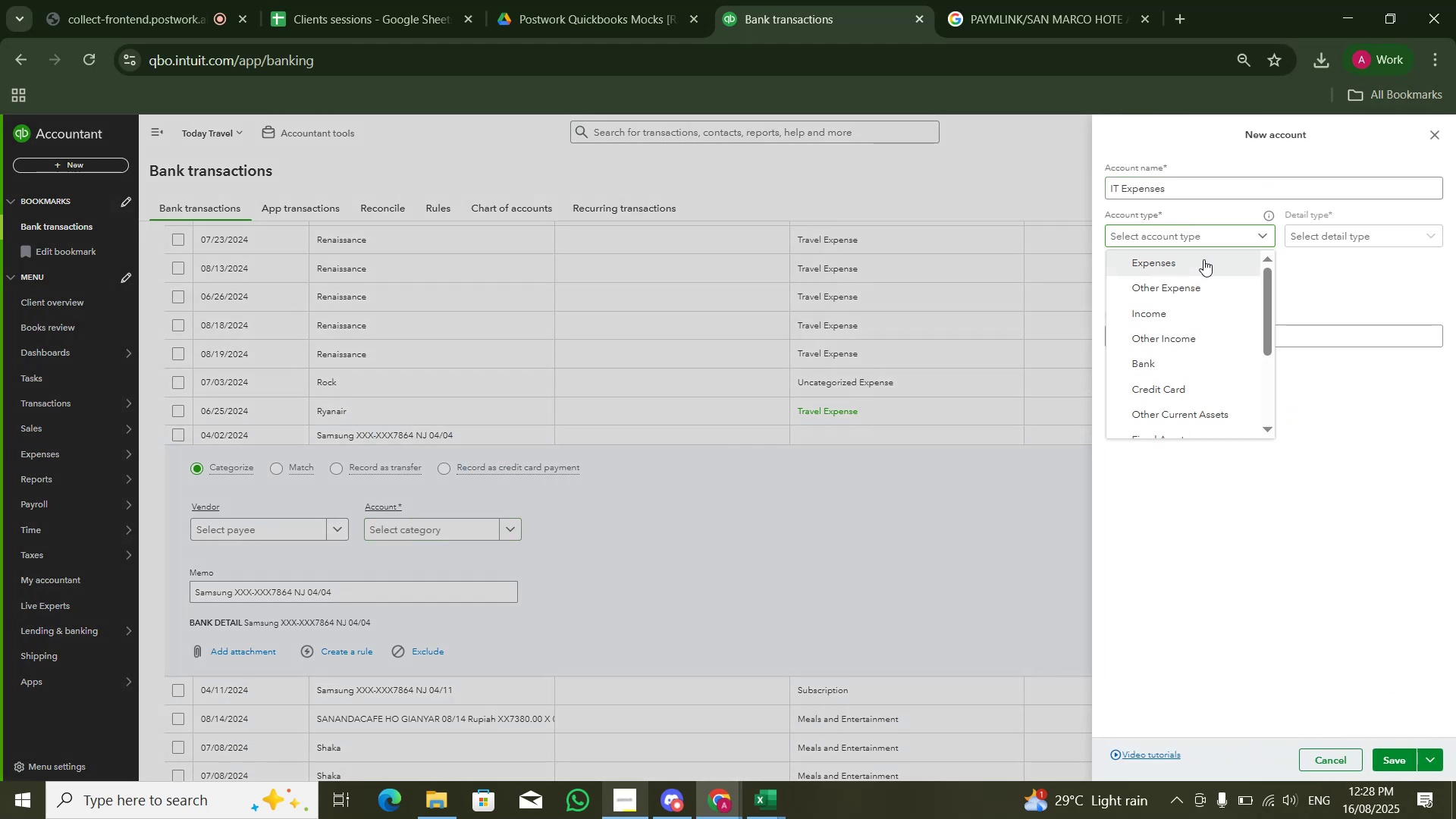 
double_click([1381, 237])
 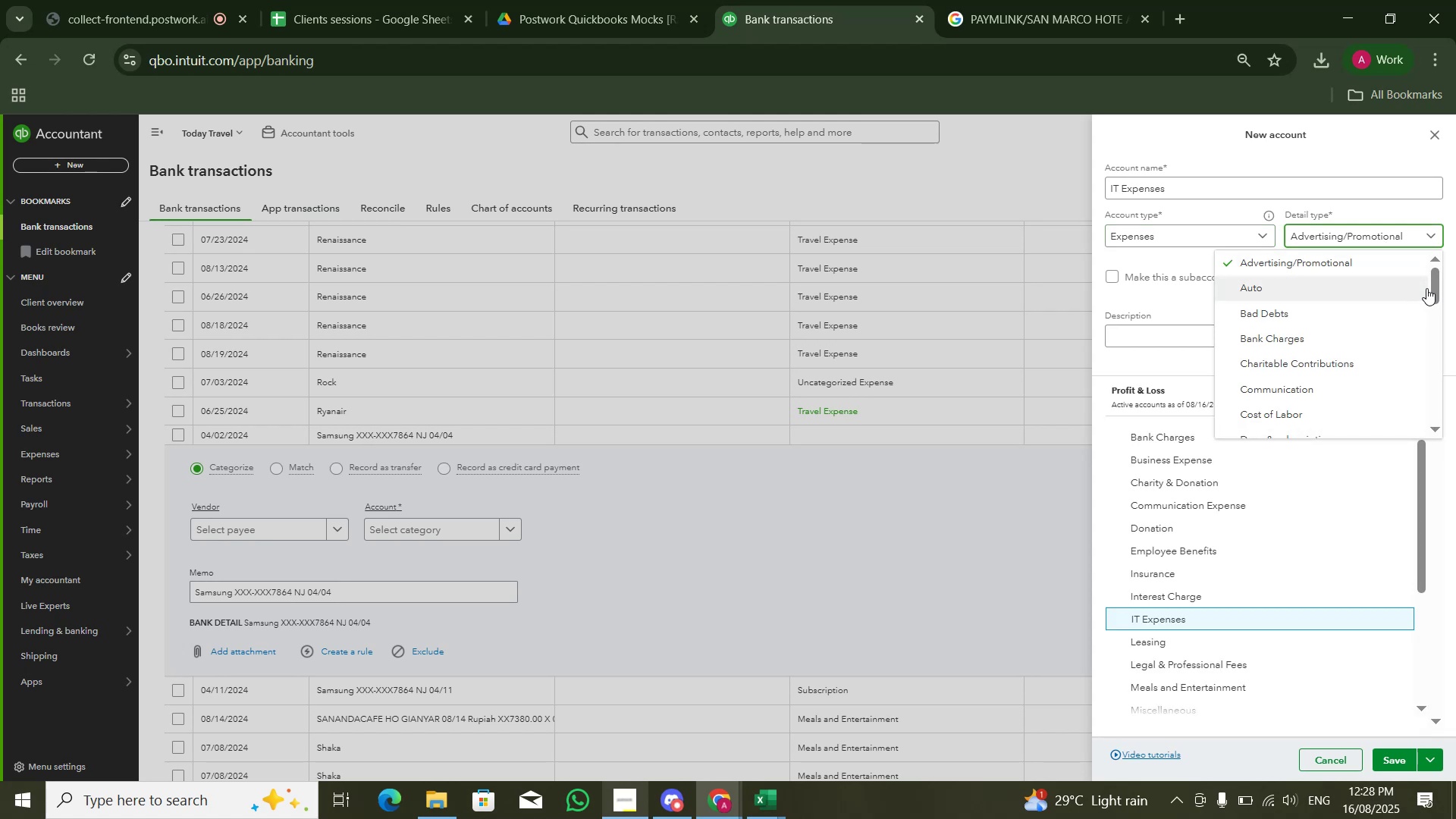 
left_click_drag(start_coordinate=[1435, 292], to_coordinate=[1442, 350])
 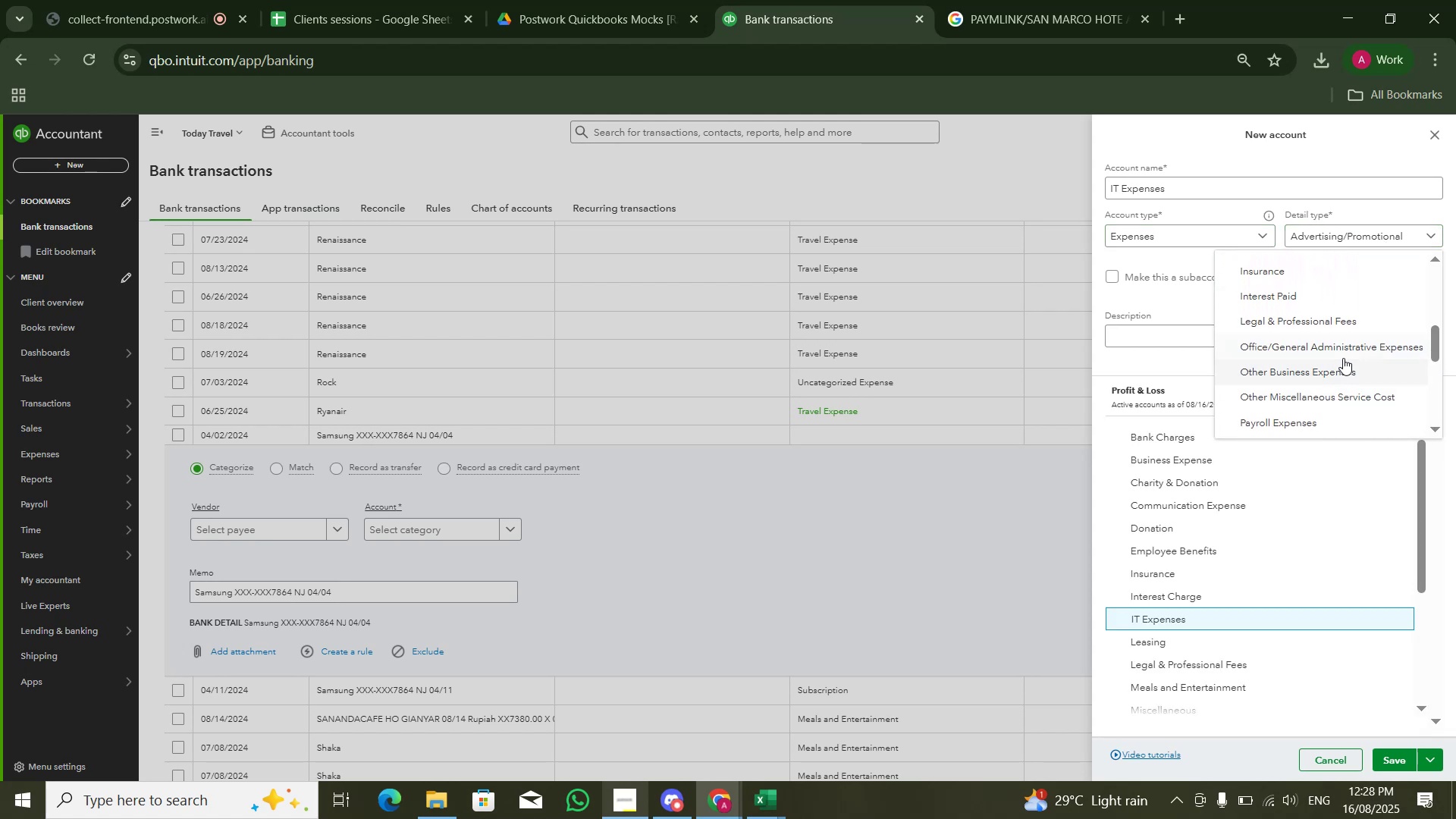 
left_click([1343, 351])
 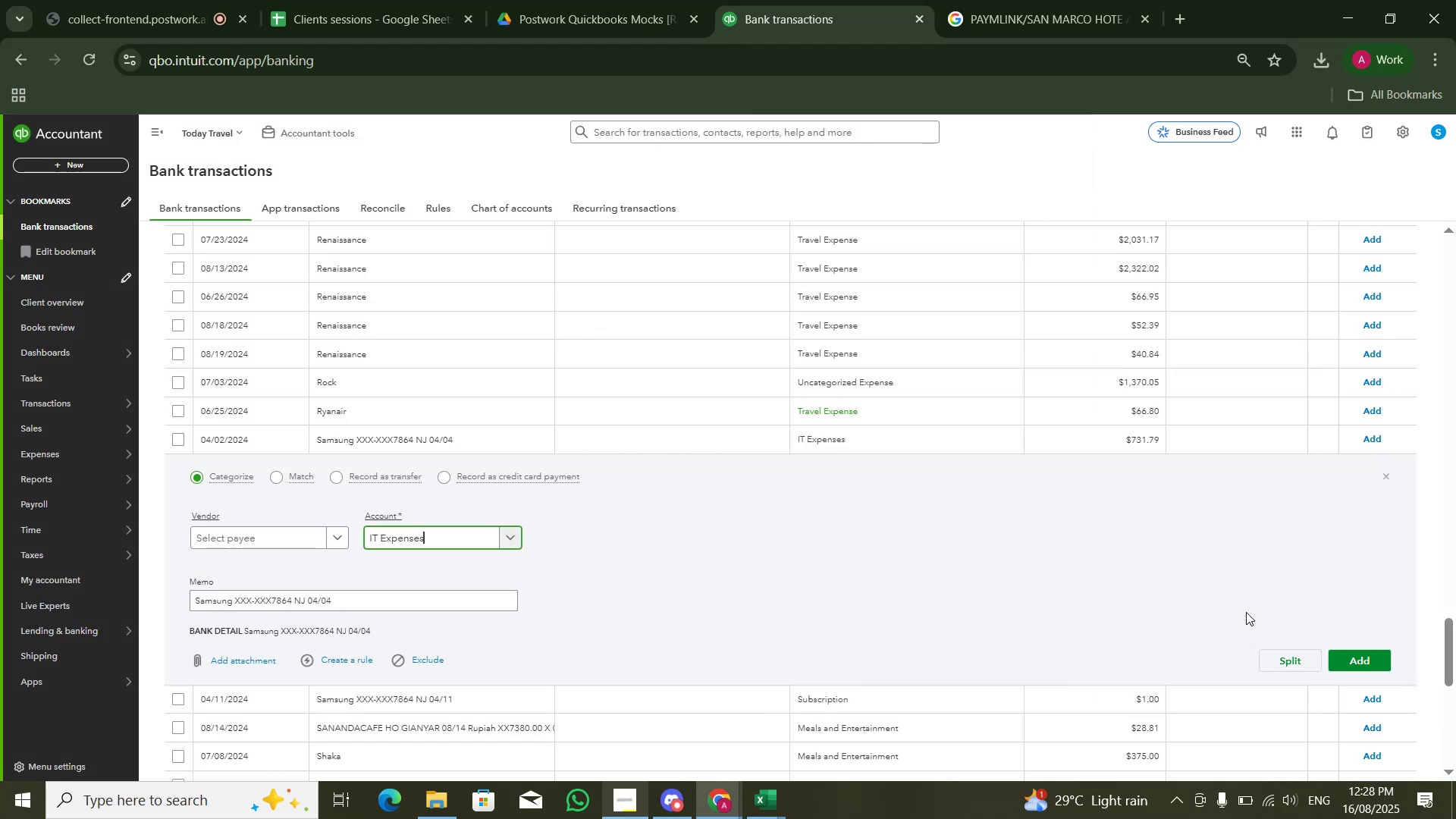 
left_click([1351, 661])
 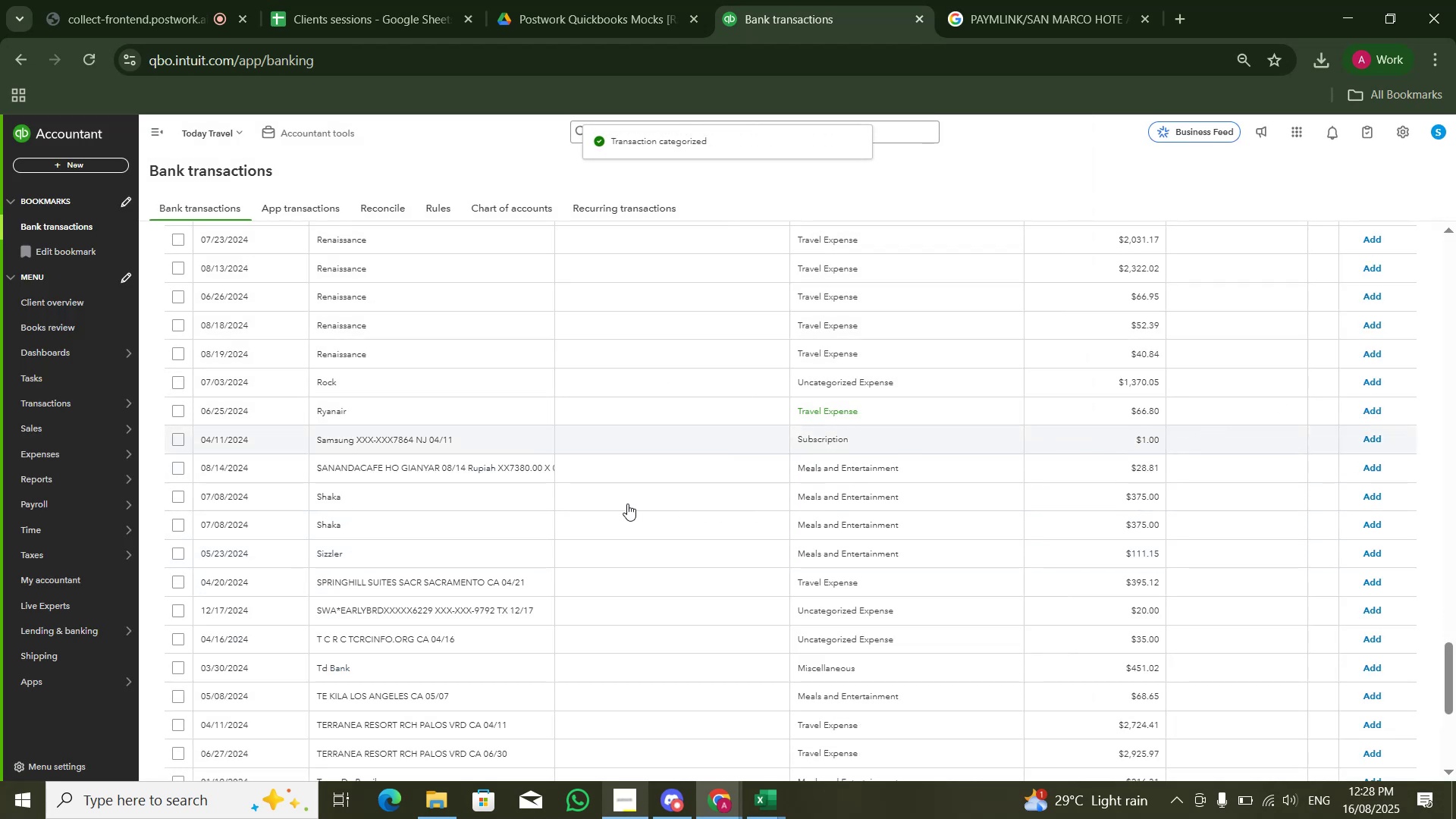 
wait(5.25)
 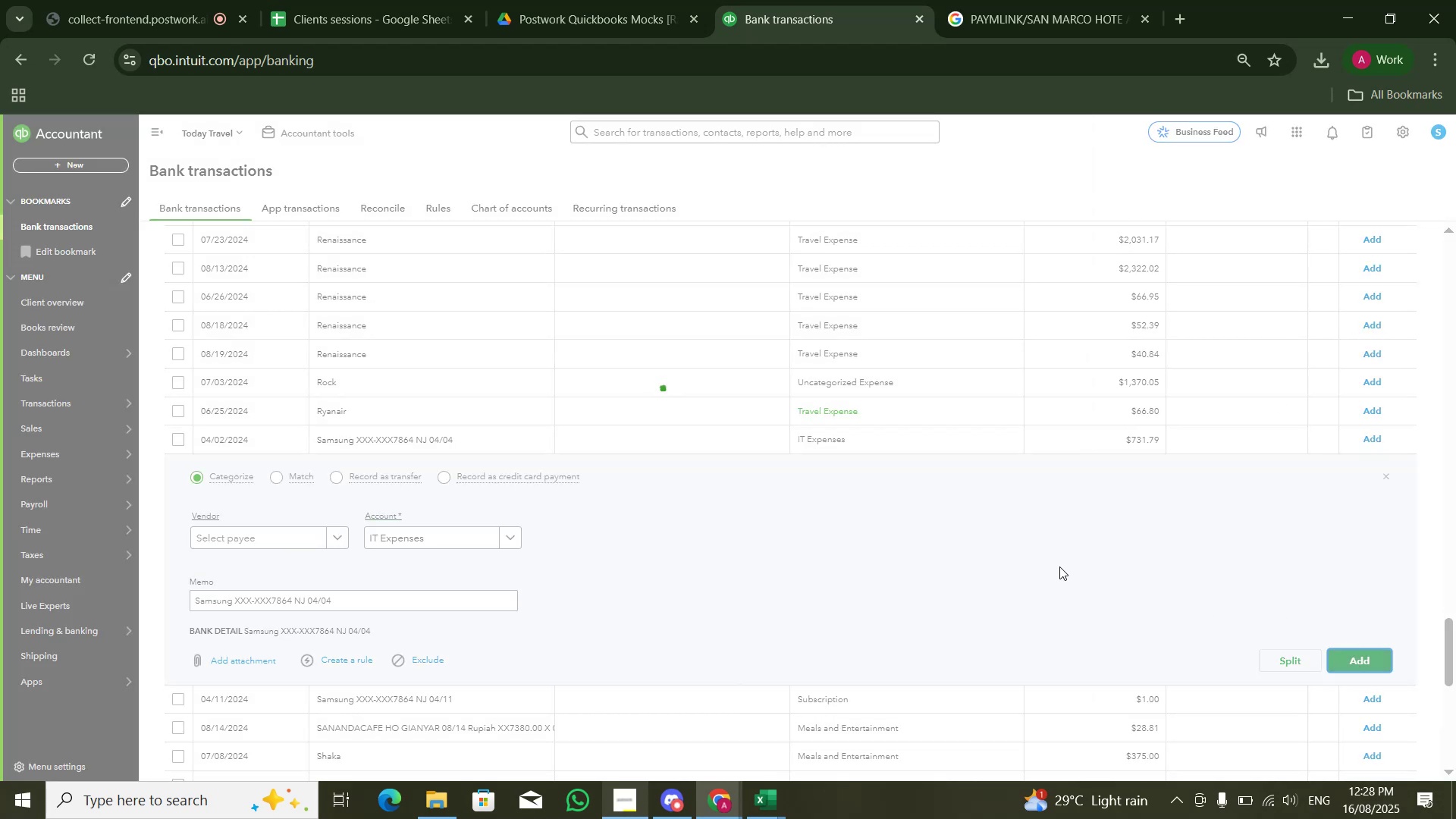 
left_click([404, 532])
 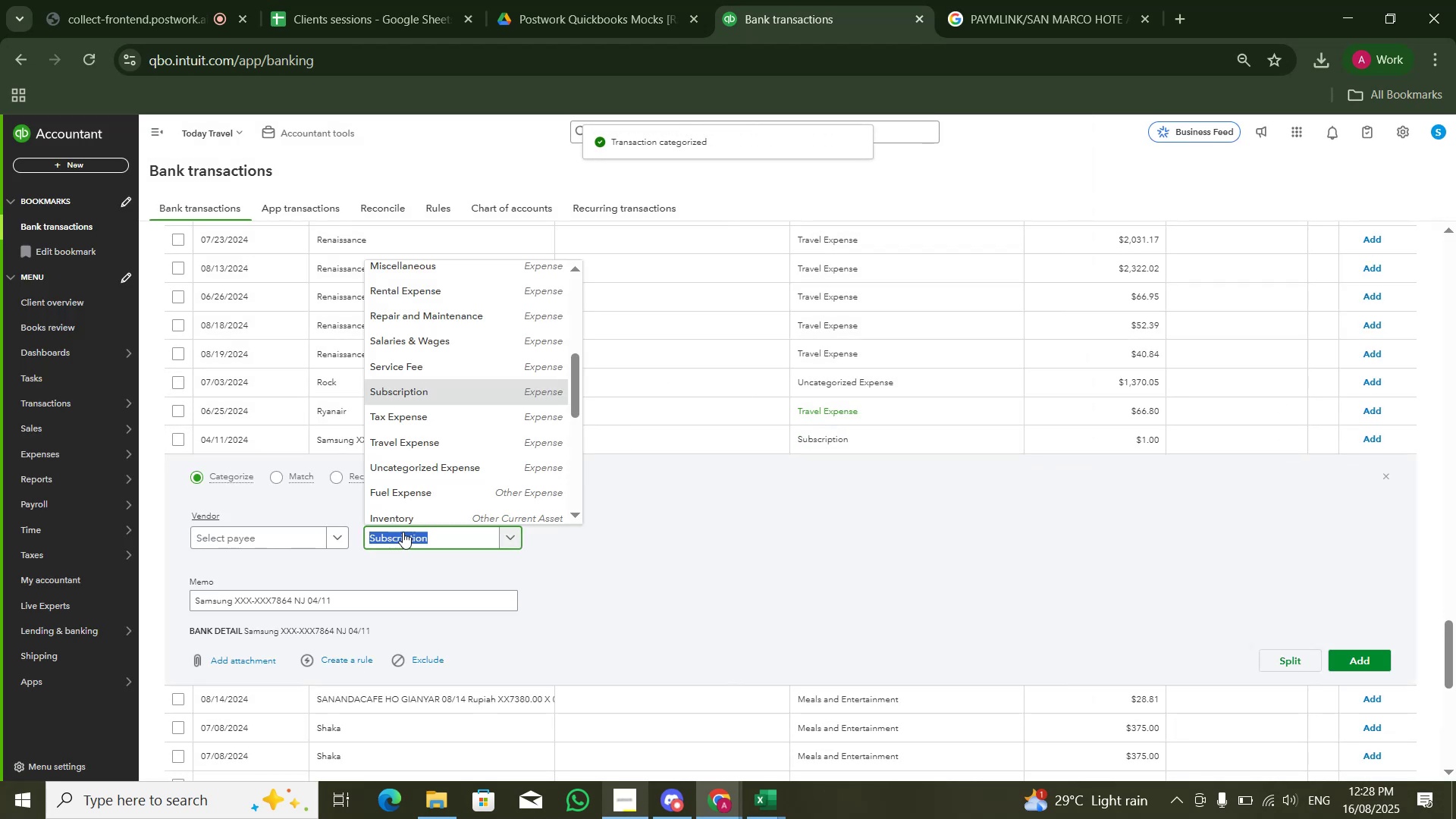 
type(it)
 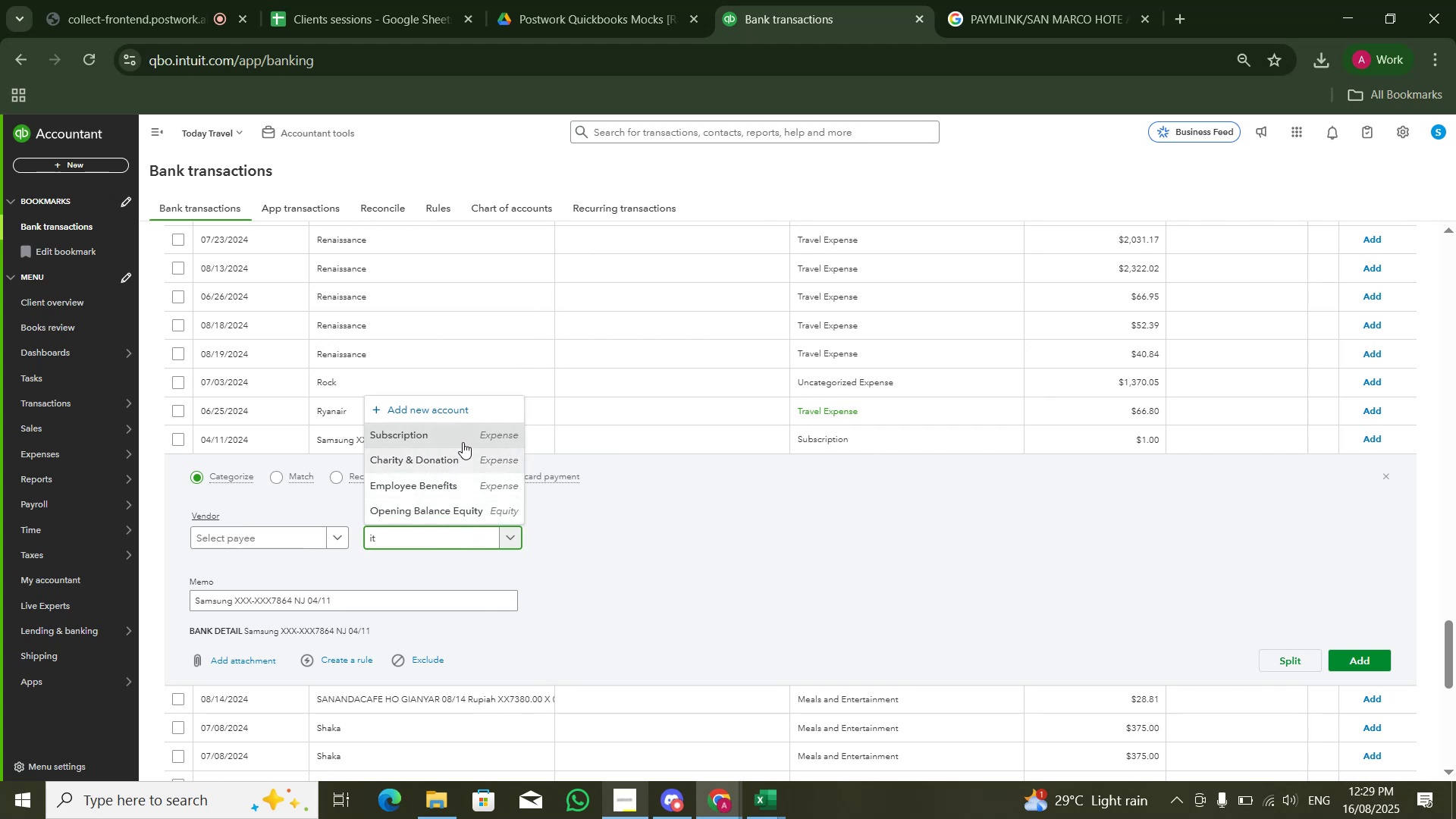 
wait(5.06)
 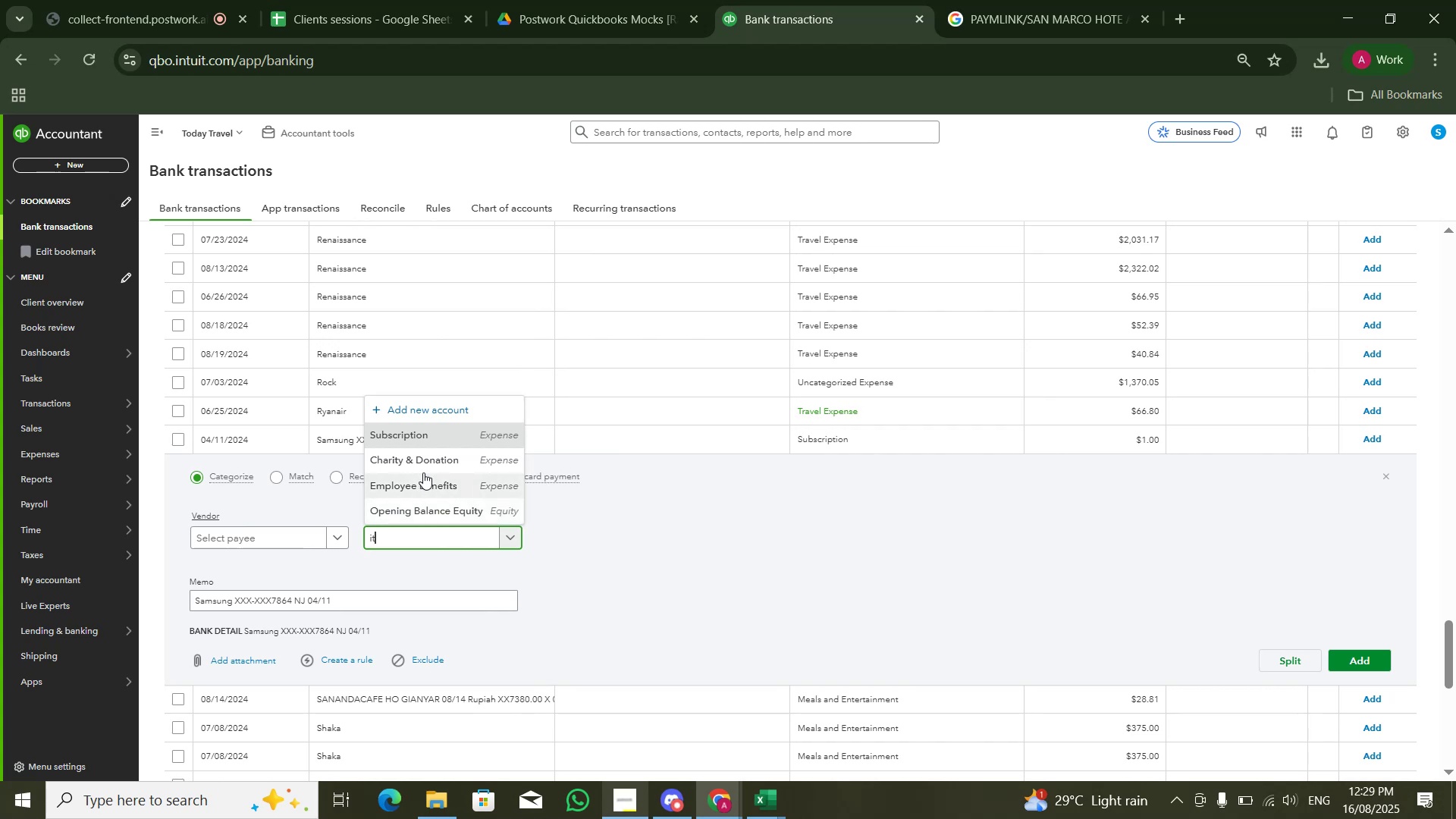 
left_click([1363, 661])
 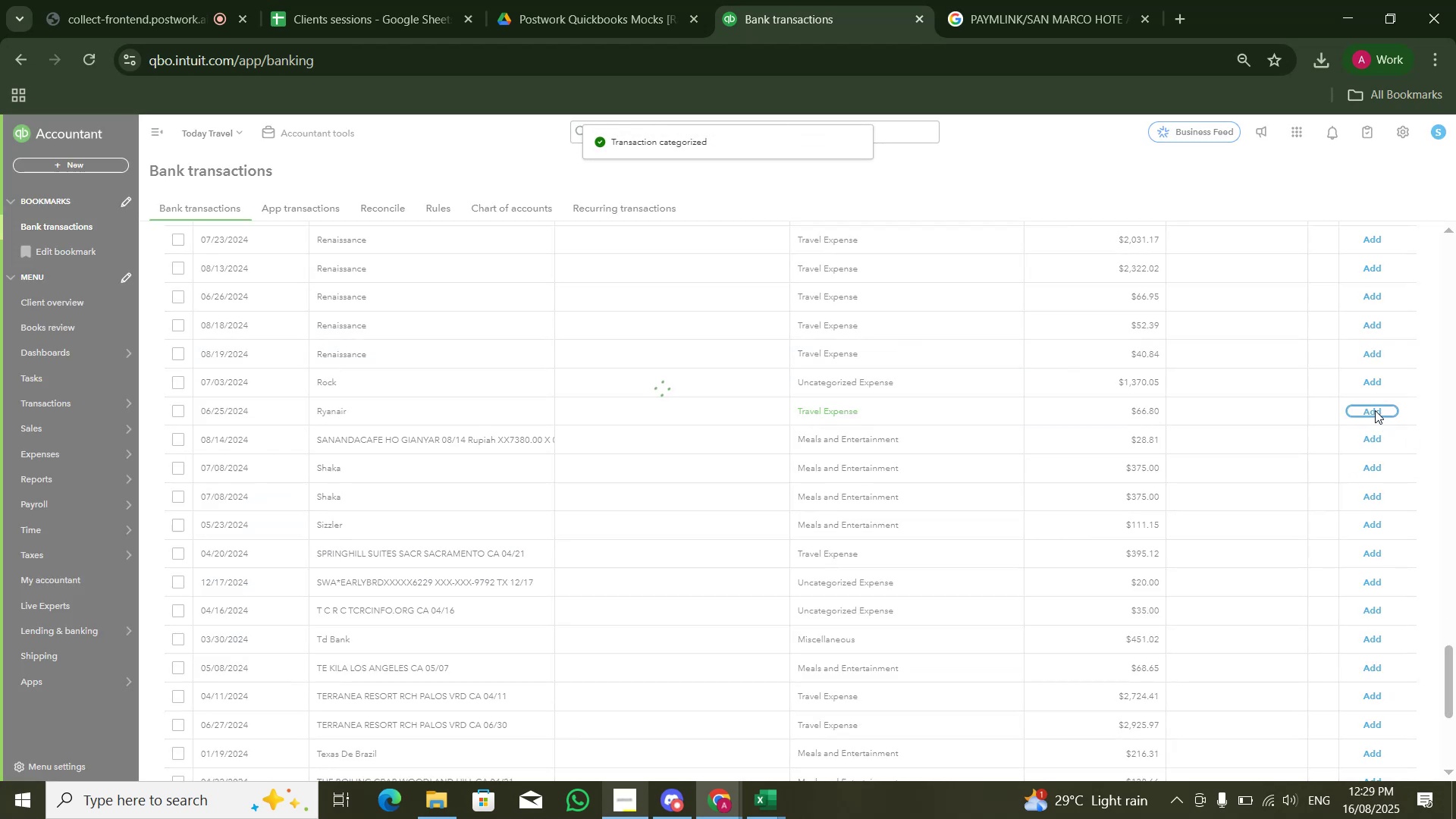 
wait(6.56)
 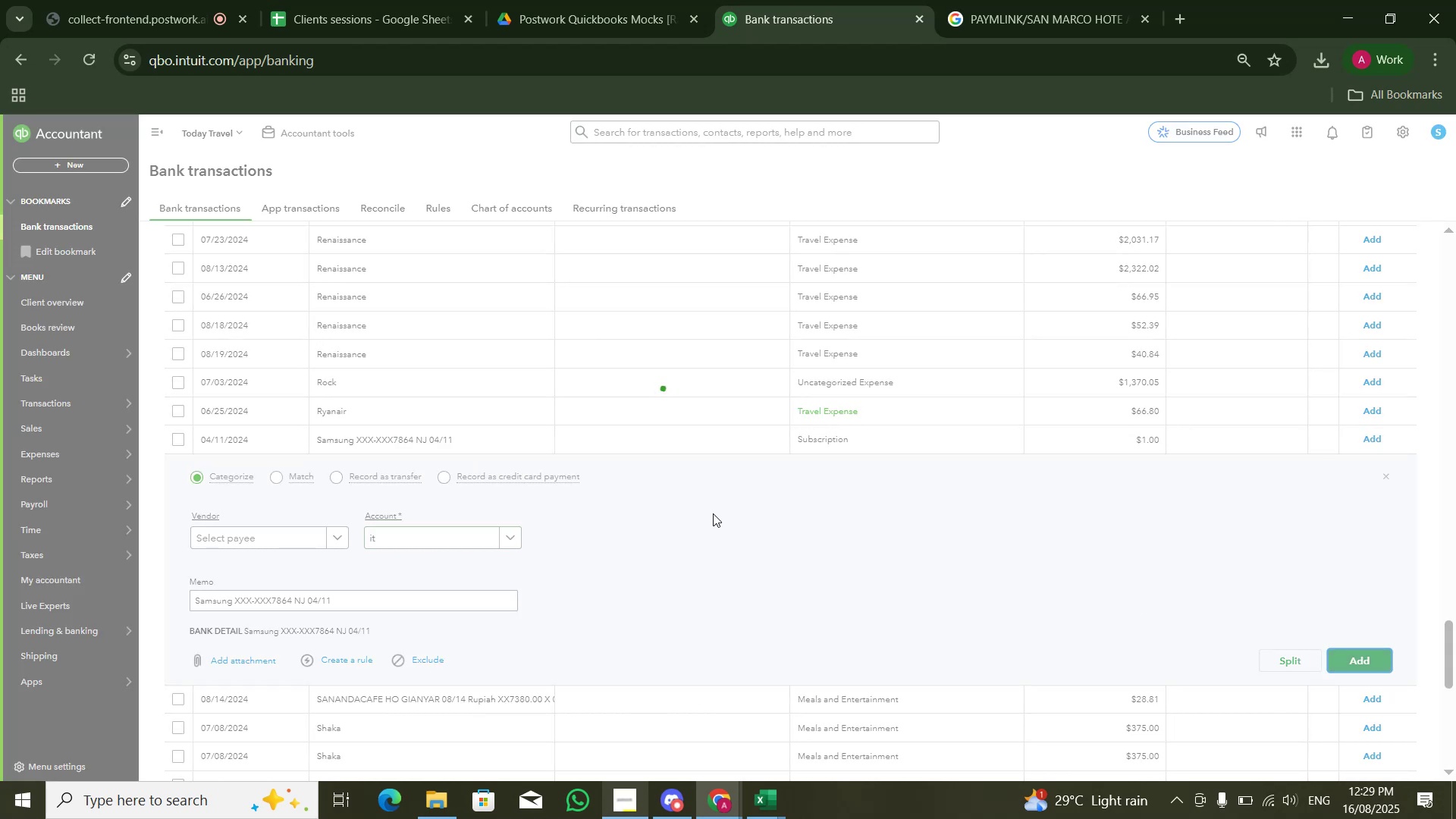 
scroll: coordinate [536, 384], scroll_direction: up, amount: 2.0
 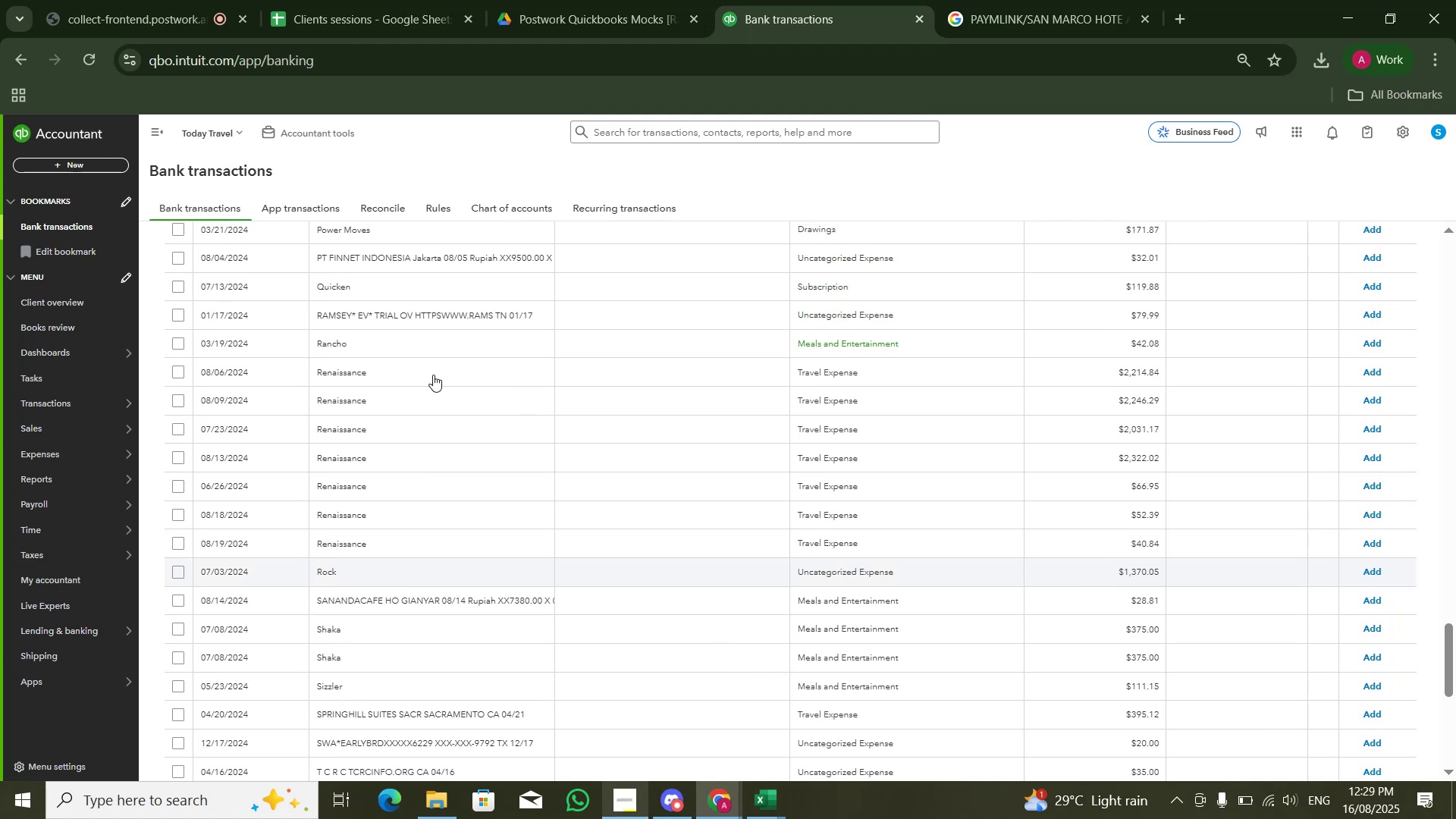 
left_click([432, 375])
 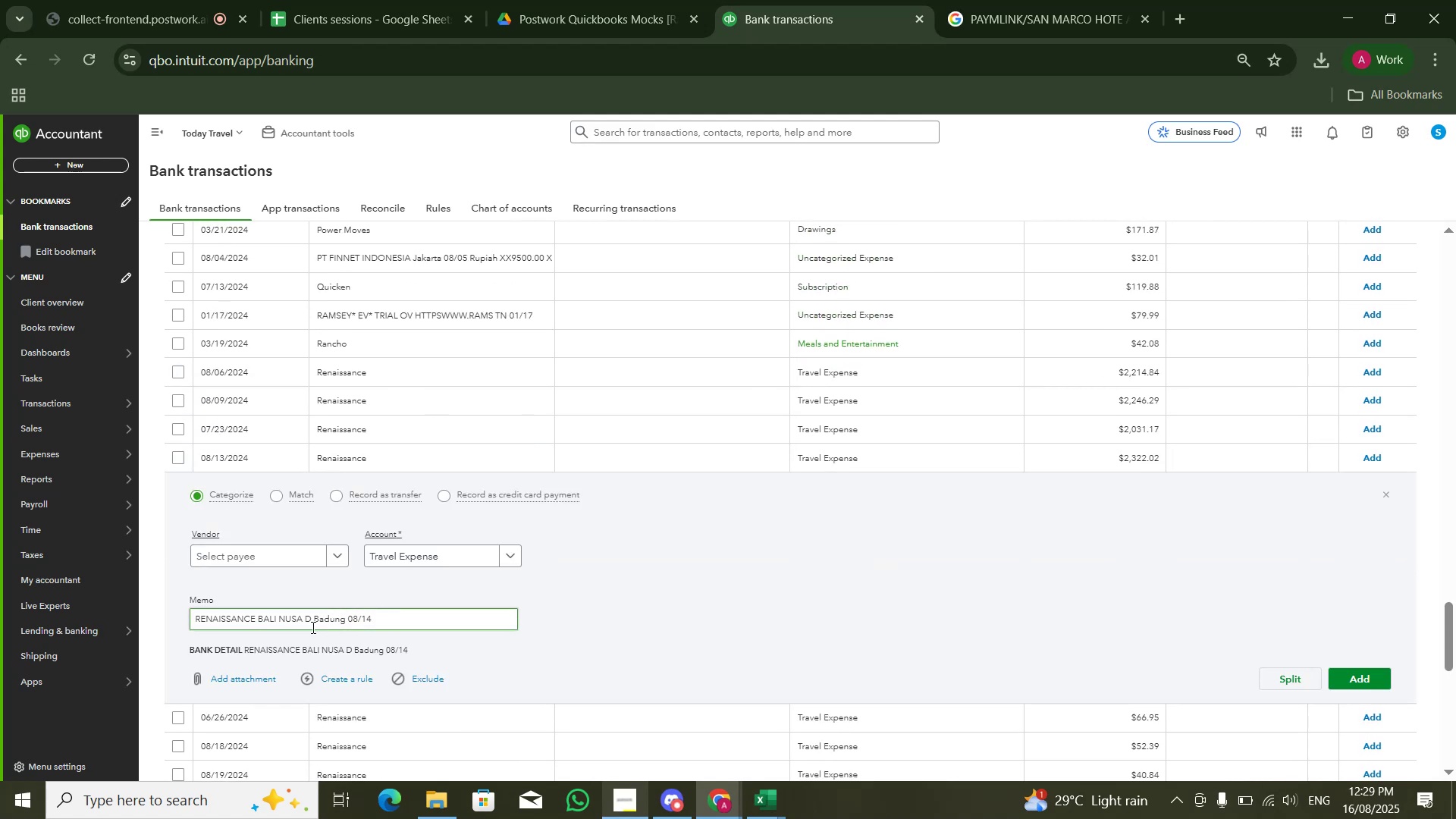 
left_click_drag(start_coordinate=[205, 622], to_coordinate=[244, 623])
 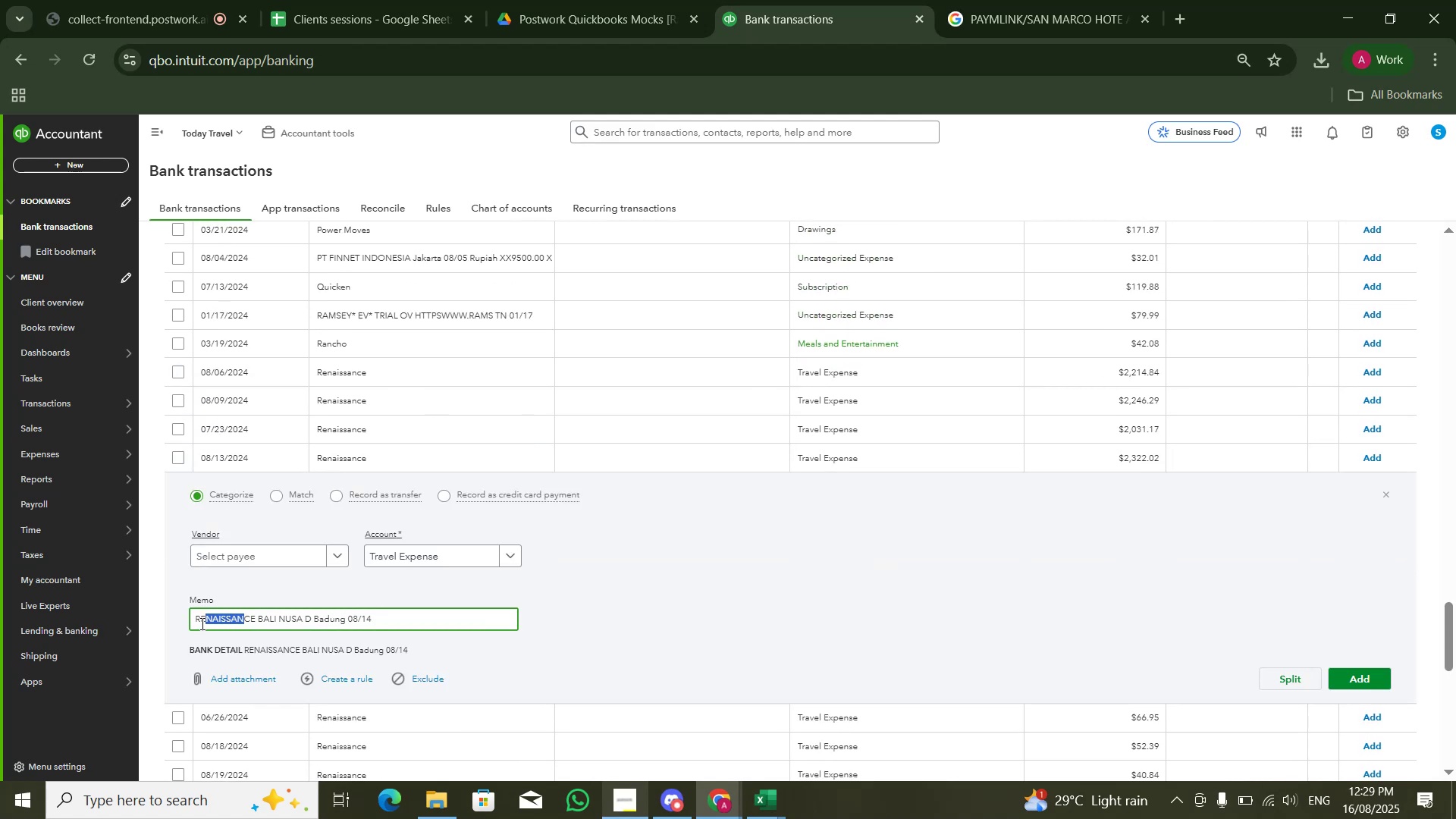 
left_click_drag(start_coordinate=[196, 620], to_coordinate=[280, 623])
 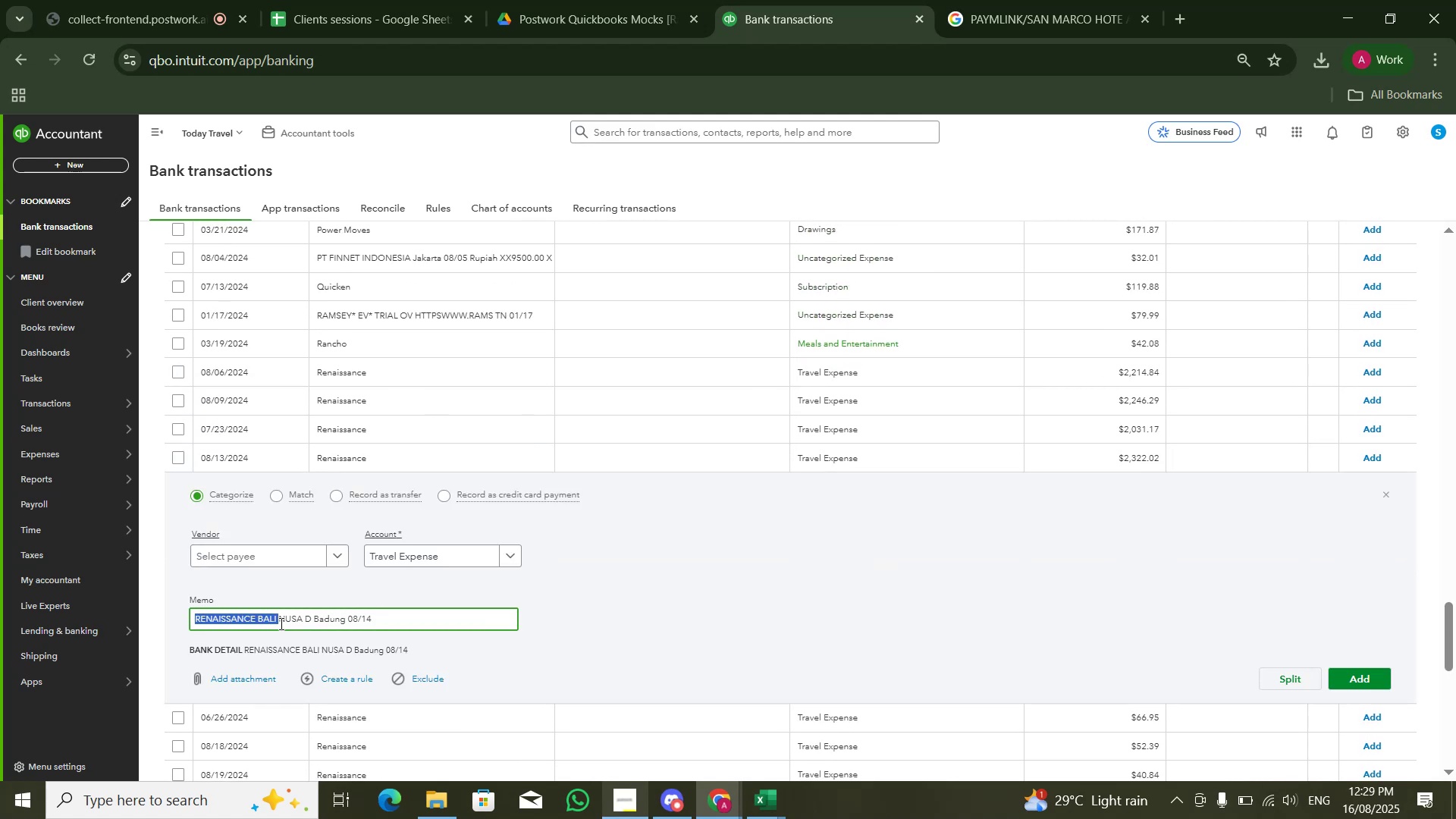 
key(Control+C)
 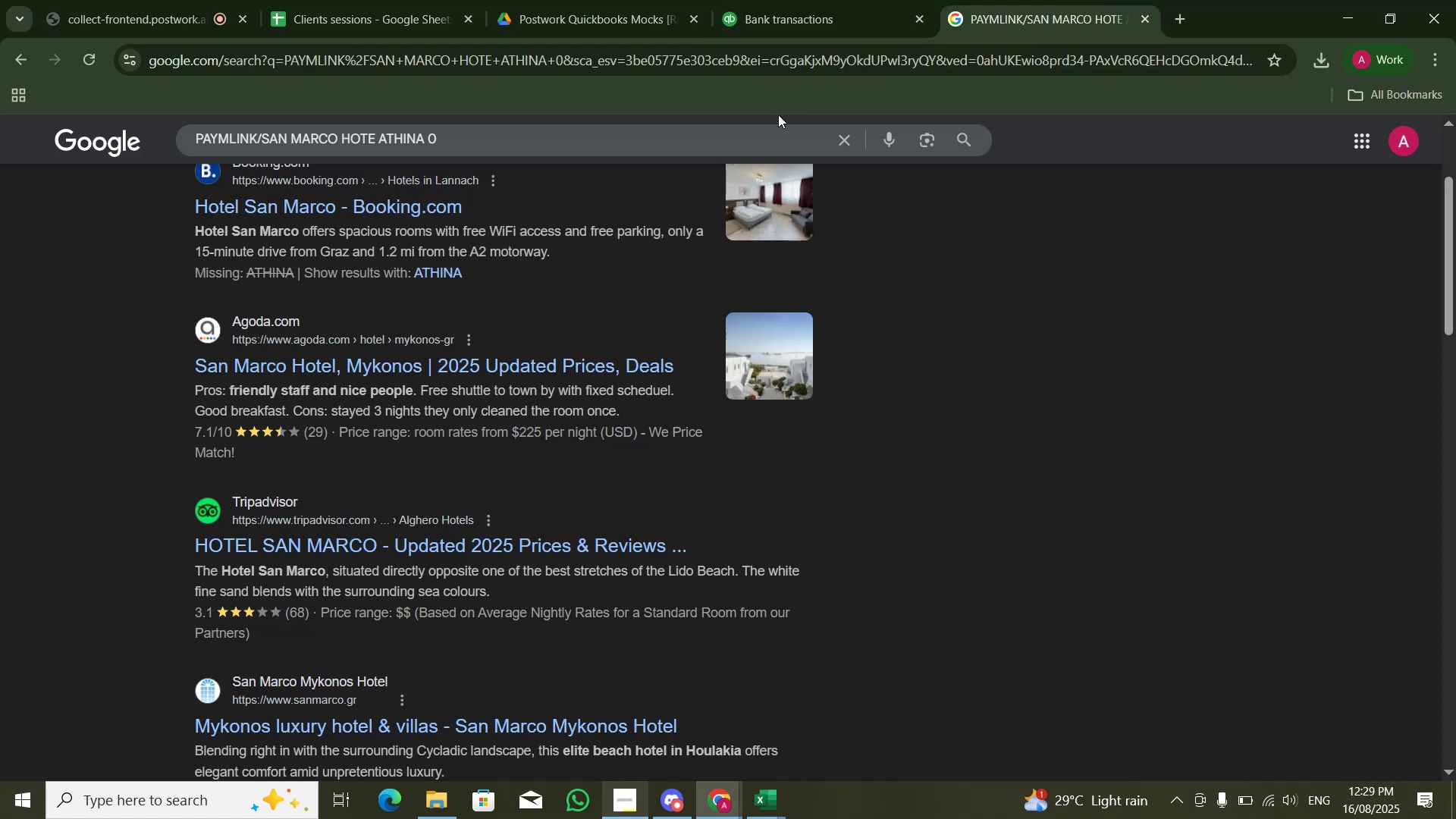 
left_click([762, 130])
 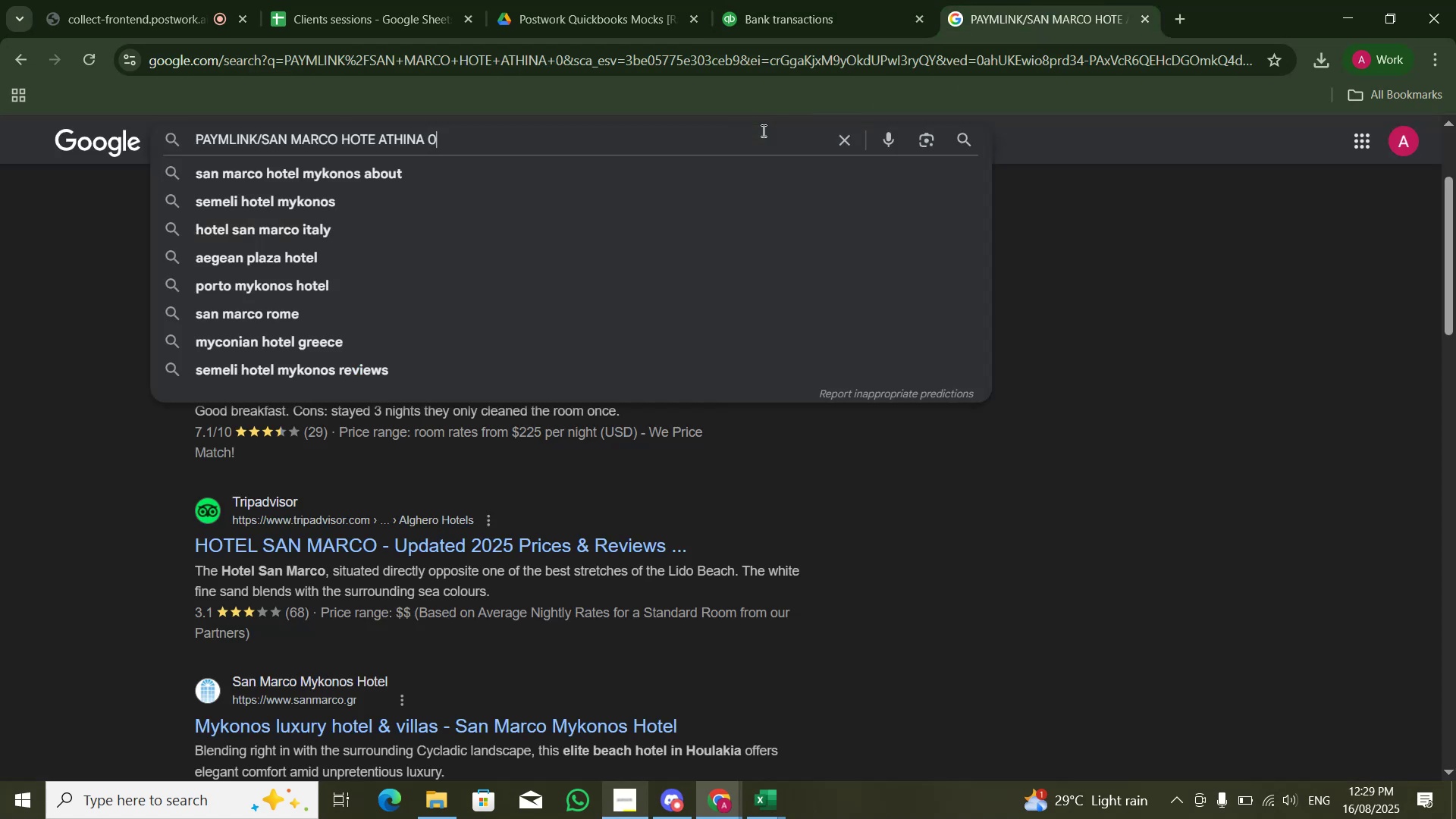 
key(Control+A)
 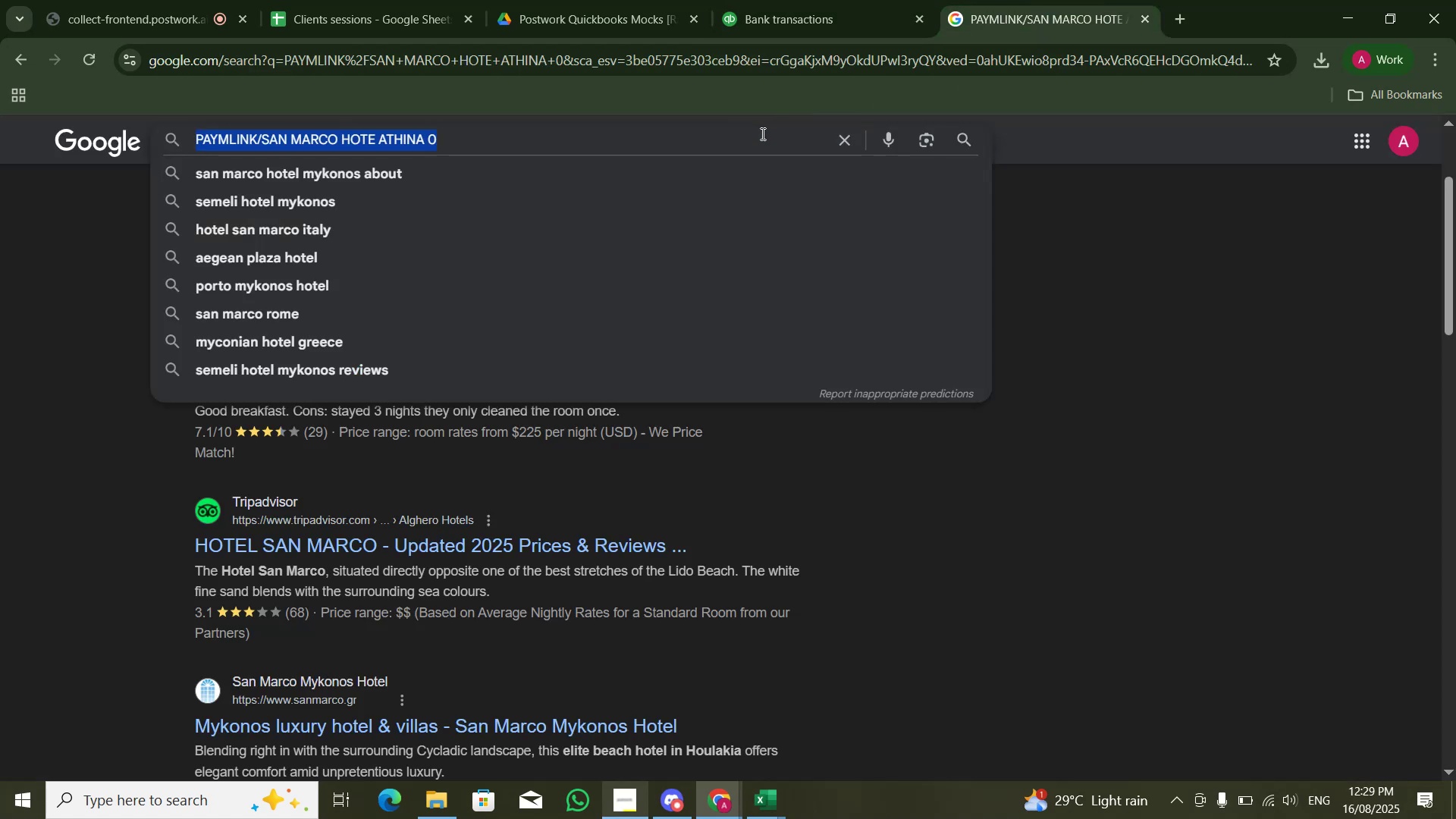 
key(Control+V)
 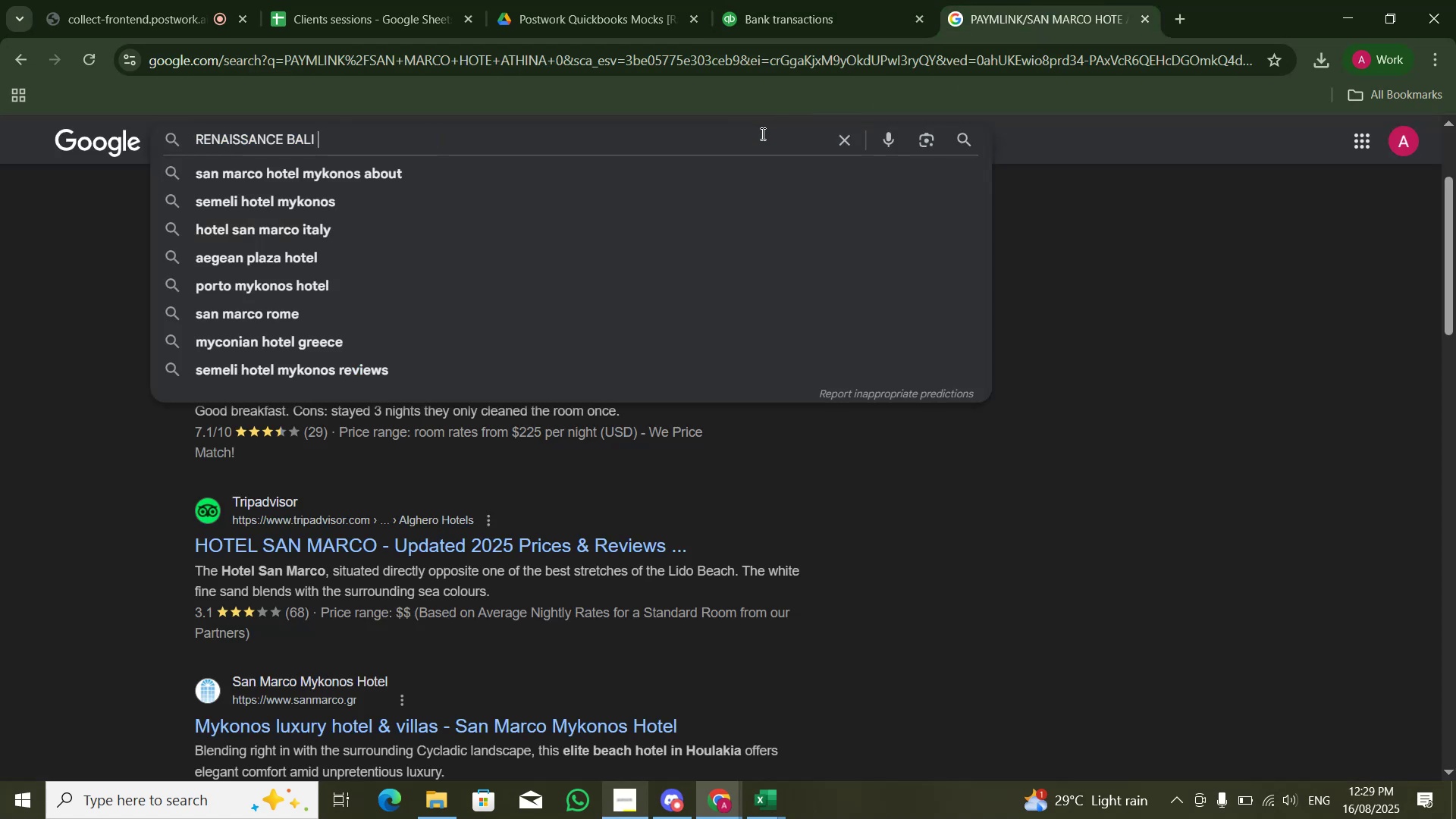 
key(NumpadEnter)
 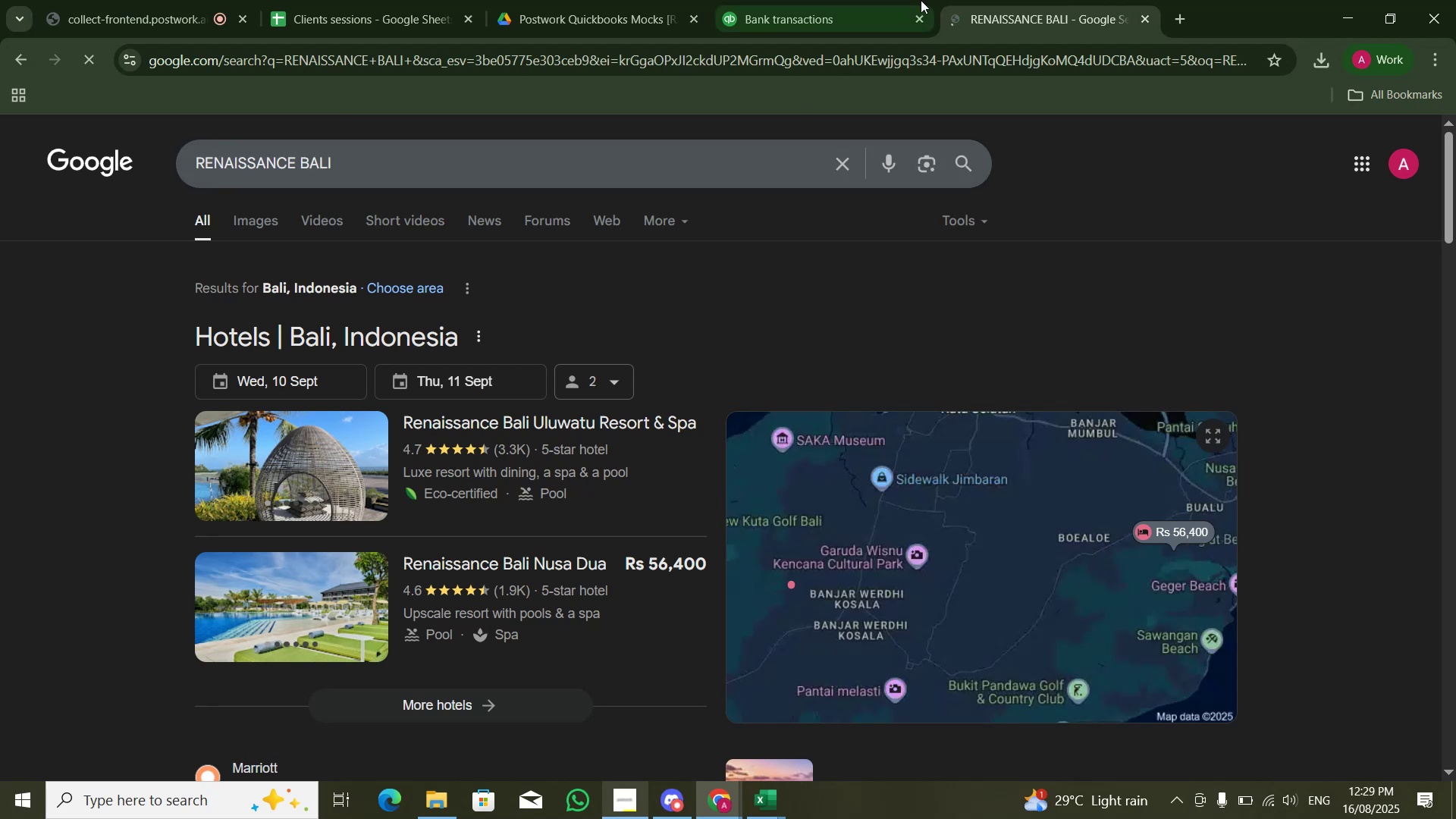 
left_click([885, 1])
 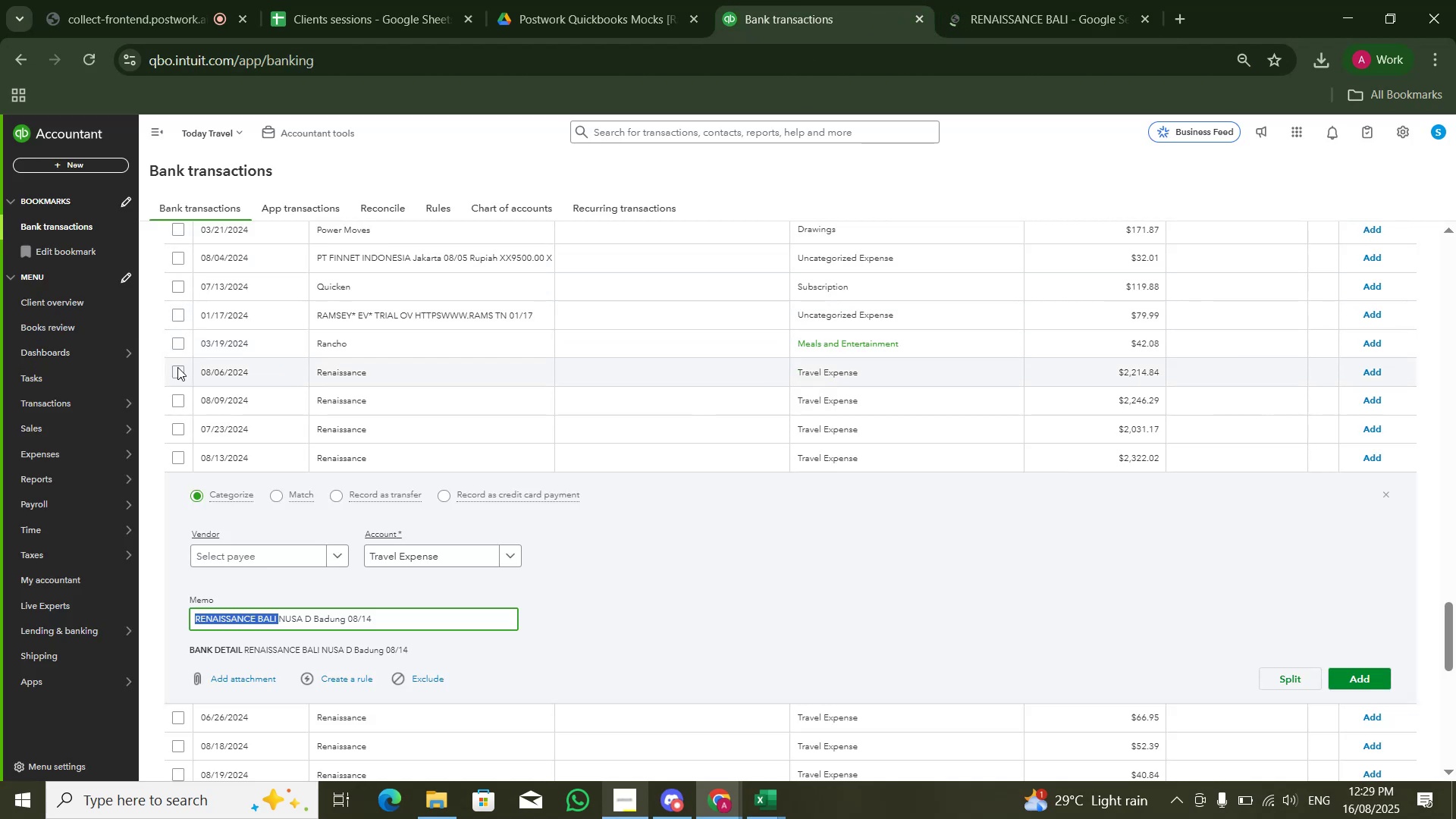 
left_click([174, 373])
 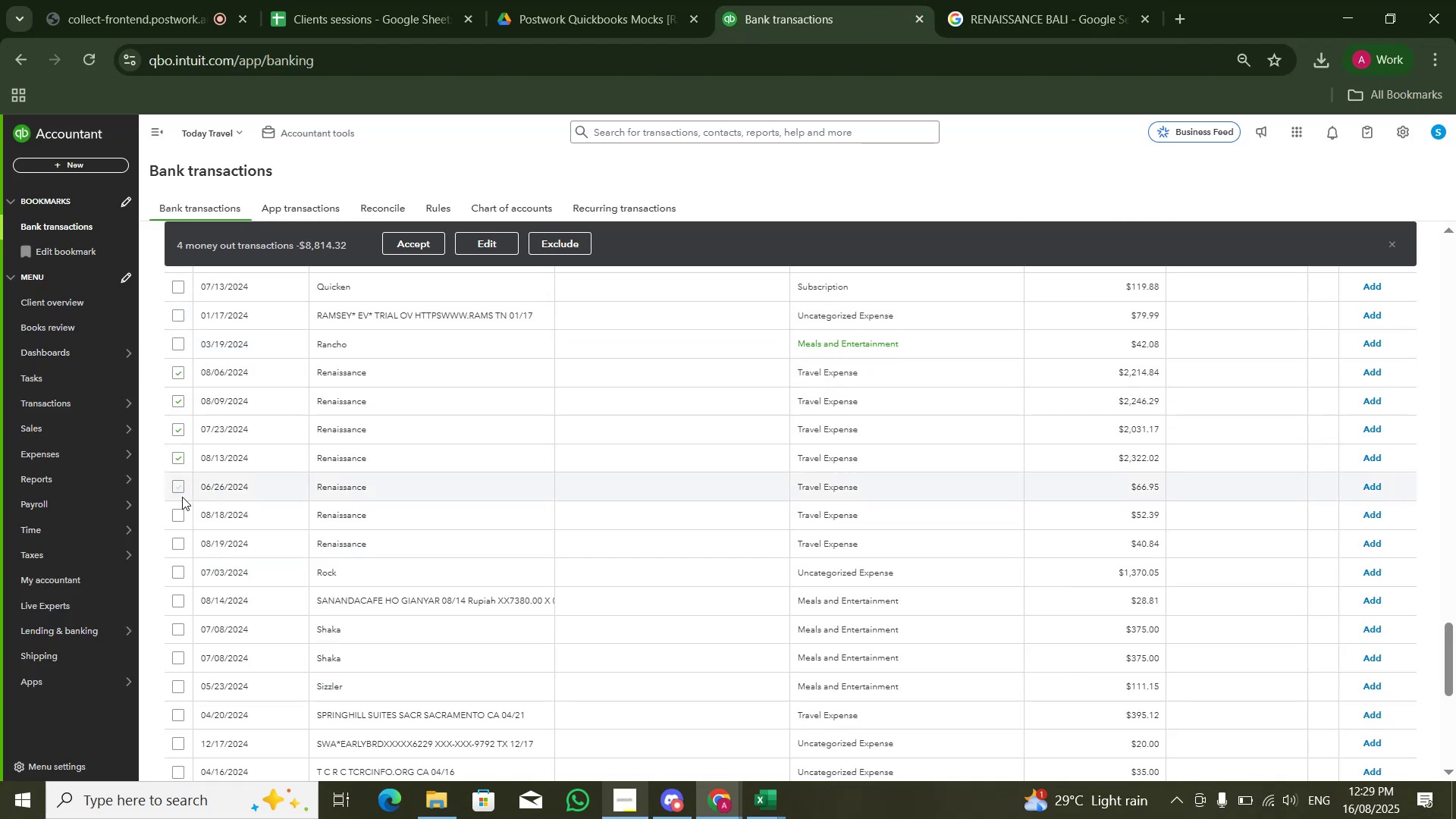 
wait(5.17)
 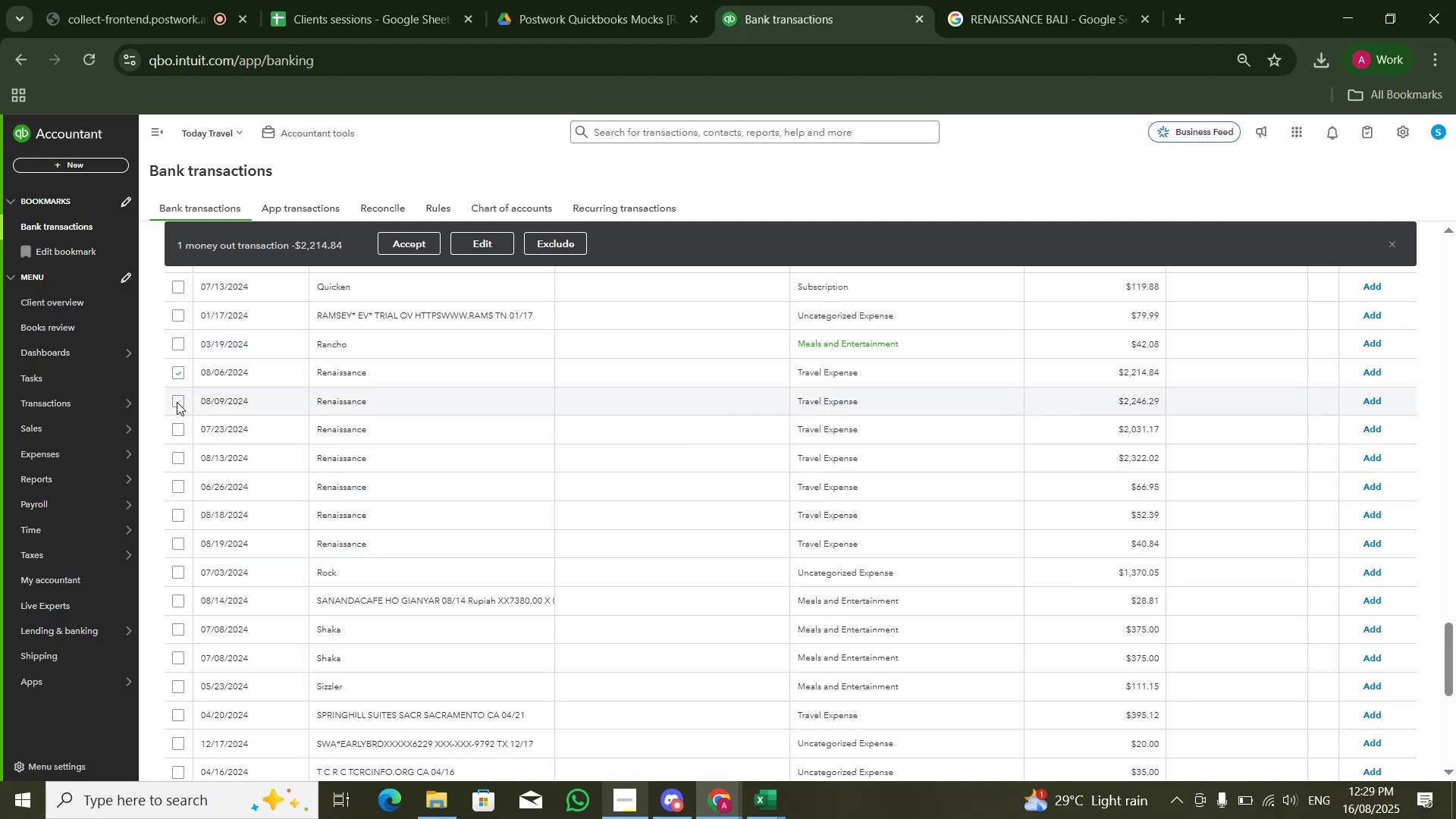 
left_click([176, 550])
 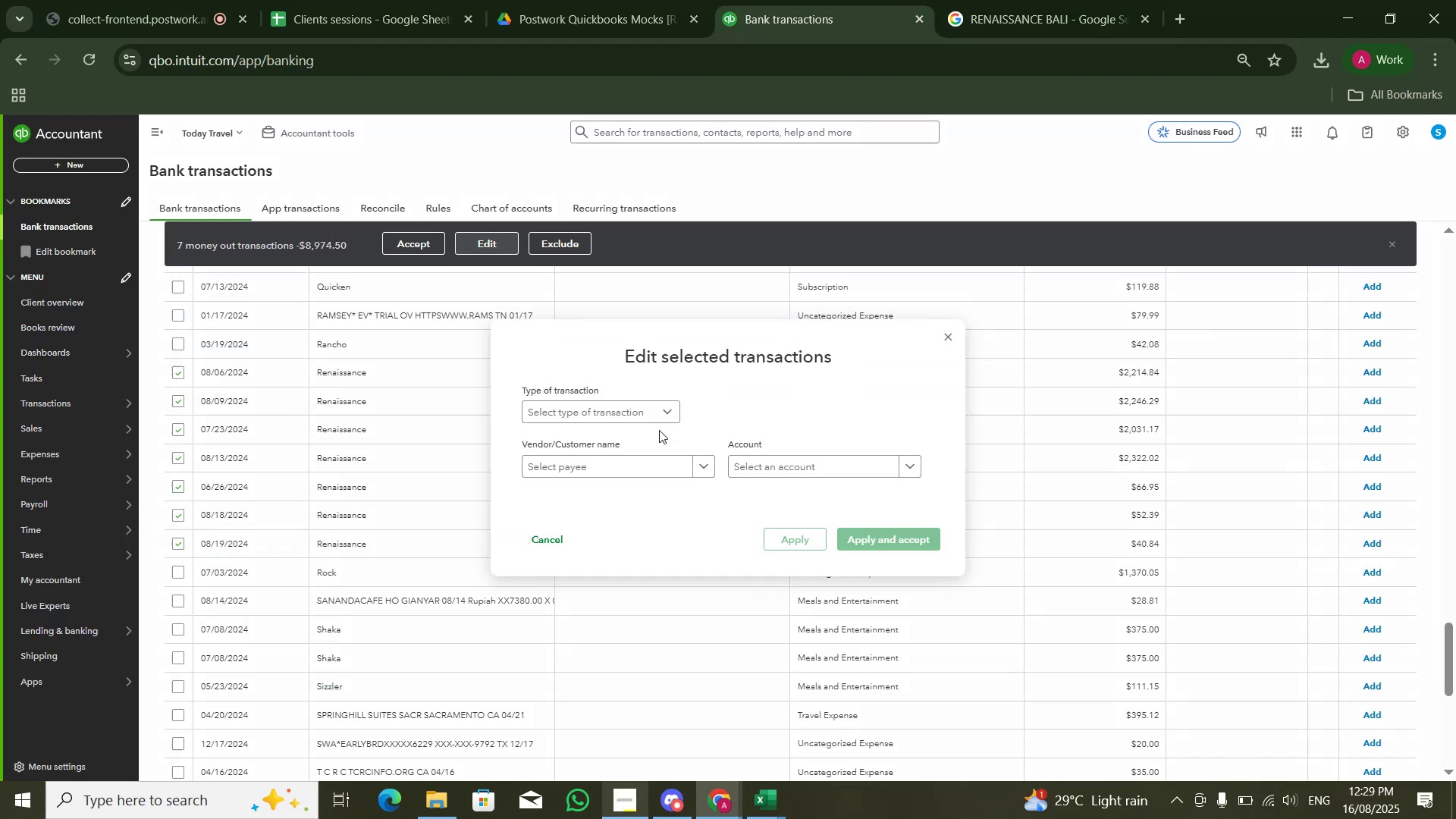 
left_click_drag(start_coordinate=[742, 463], to_coordinate=[745, 465])
 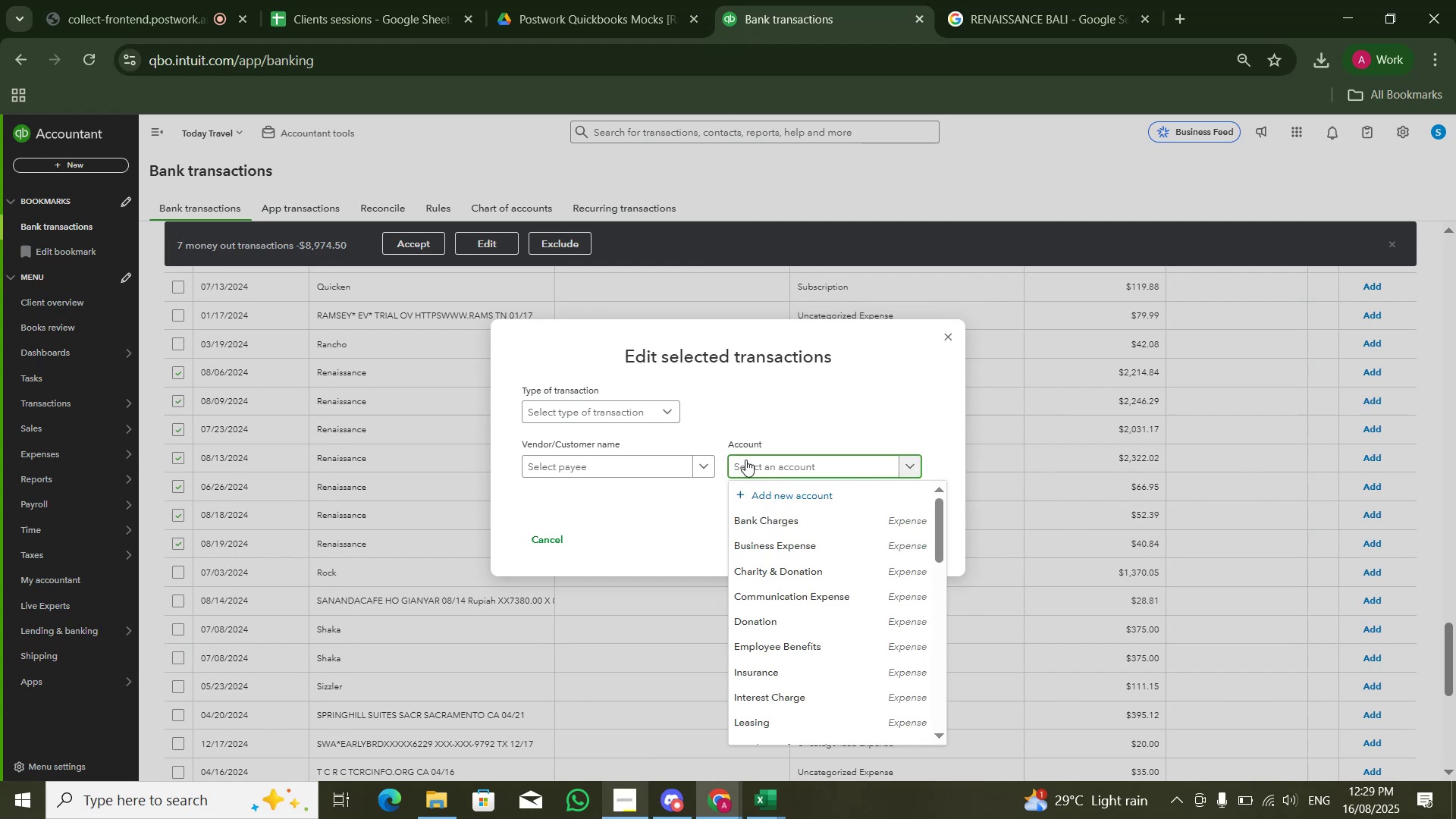 
type(cost)
 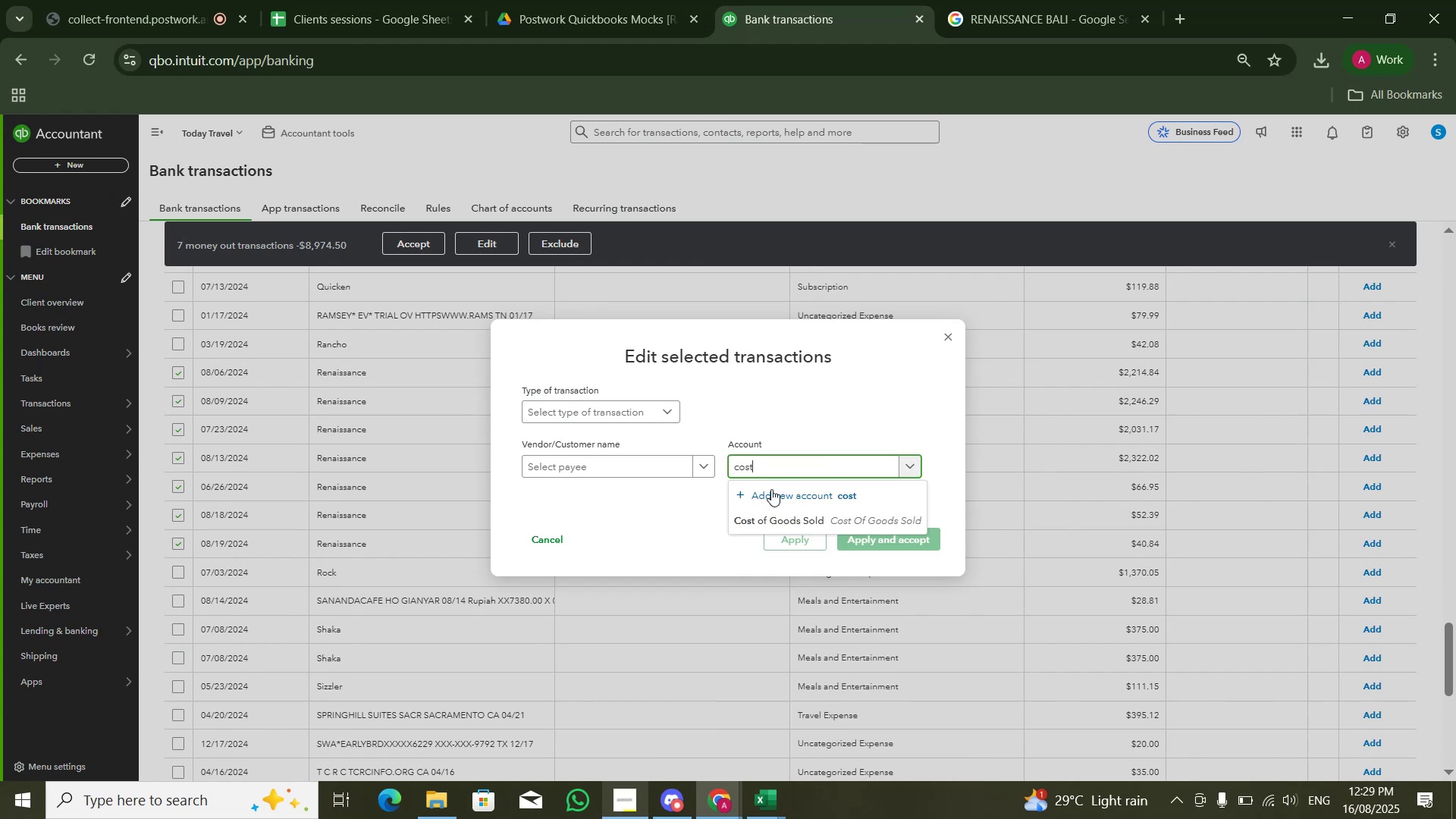 
left_click([784, 519])
 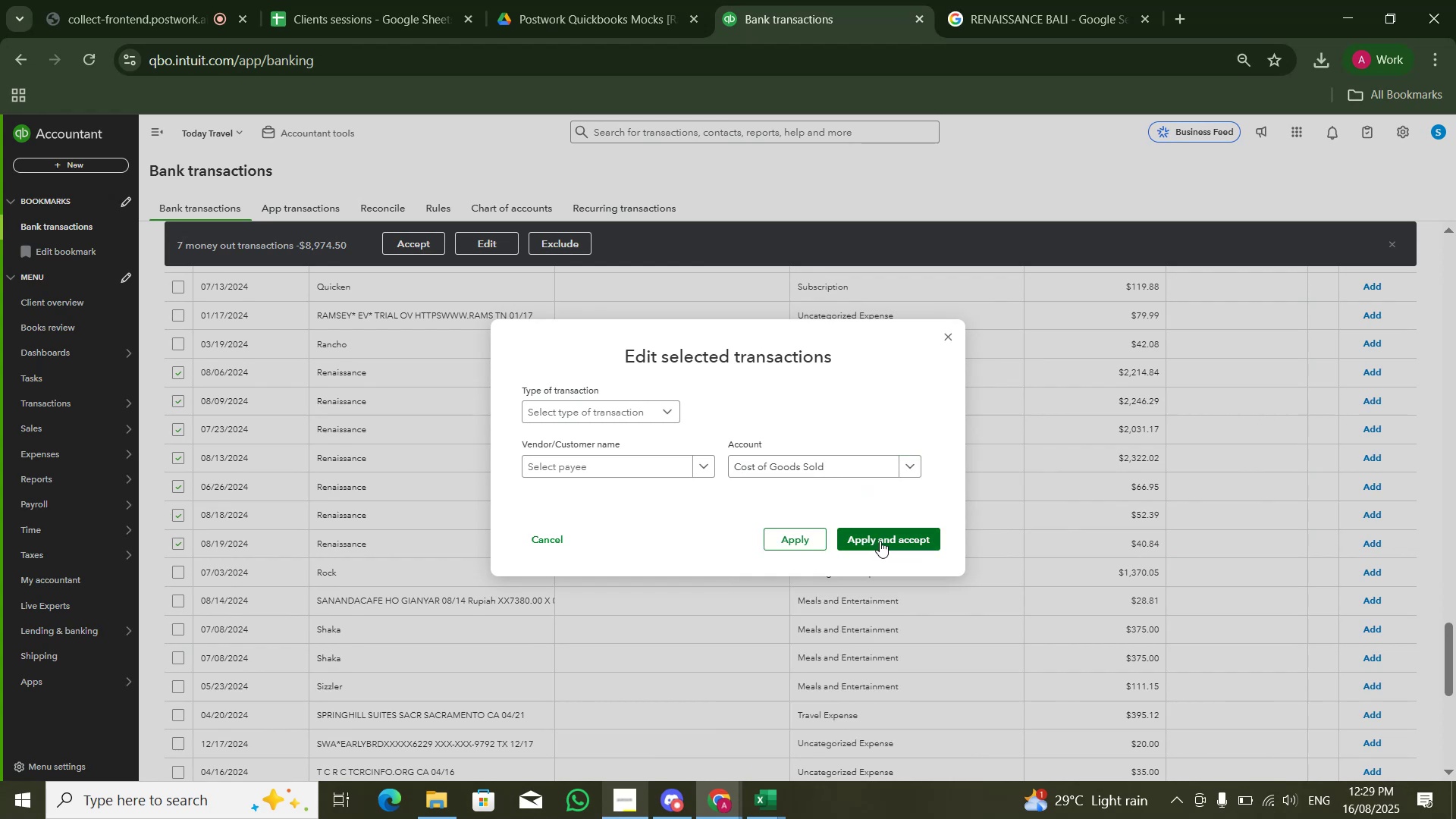 
left_click([881, 541])
 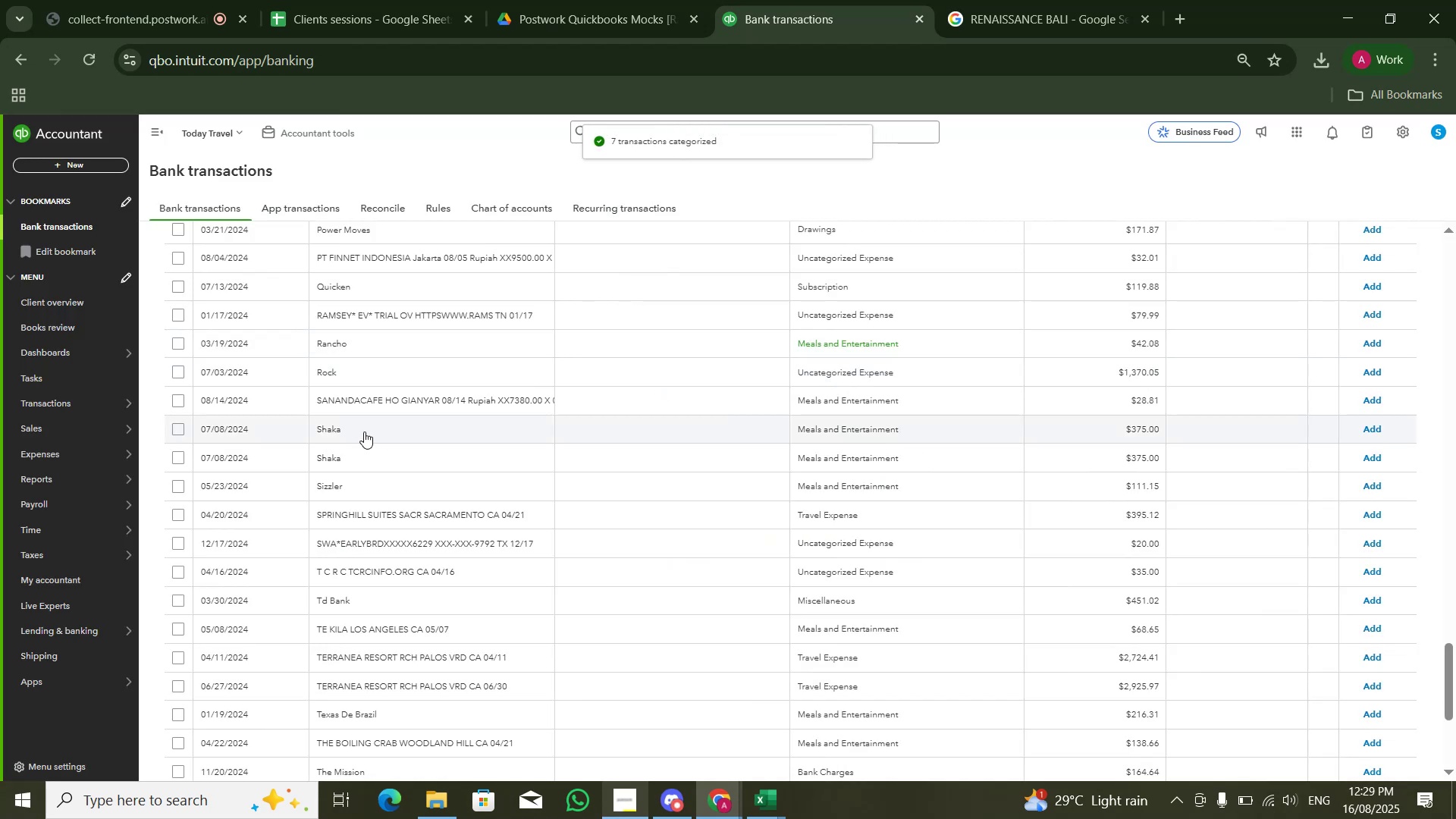 
left_click([398, 361])
 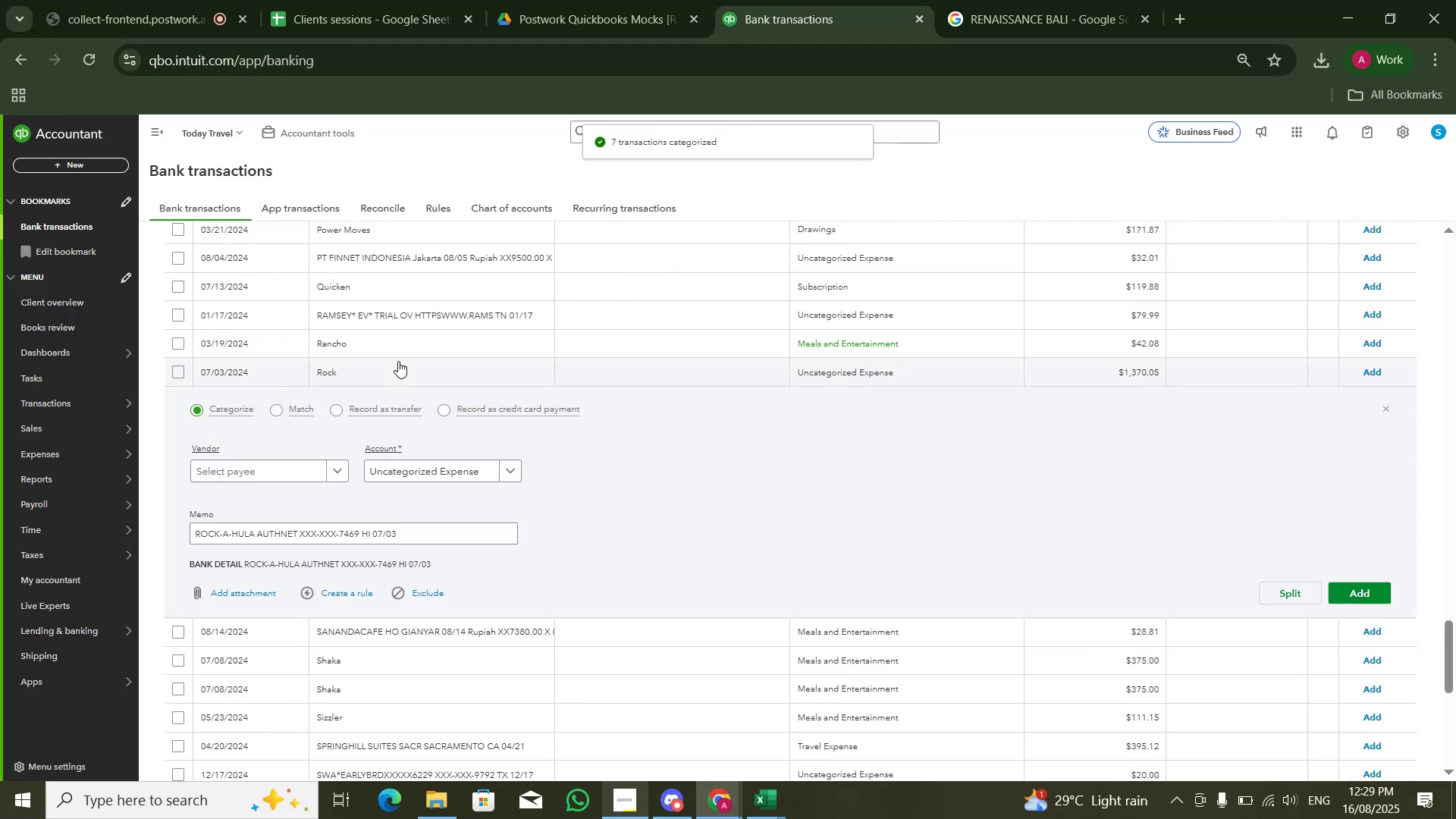 
left_click([398, 362])
 